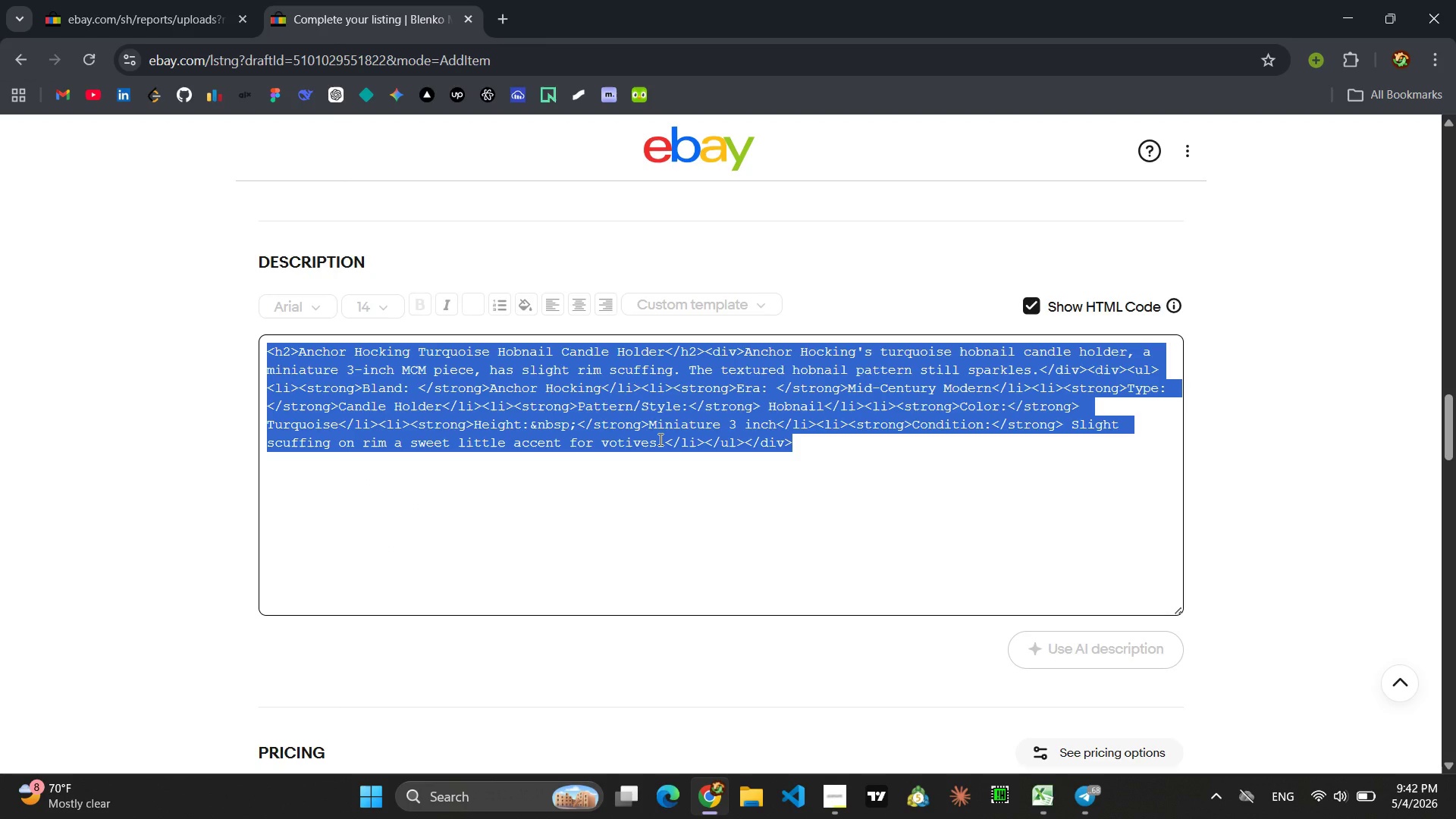 
key(Control+C)
 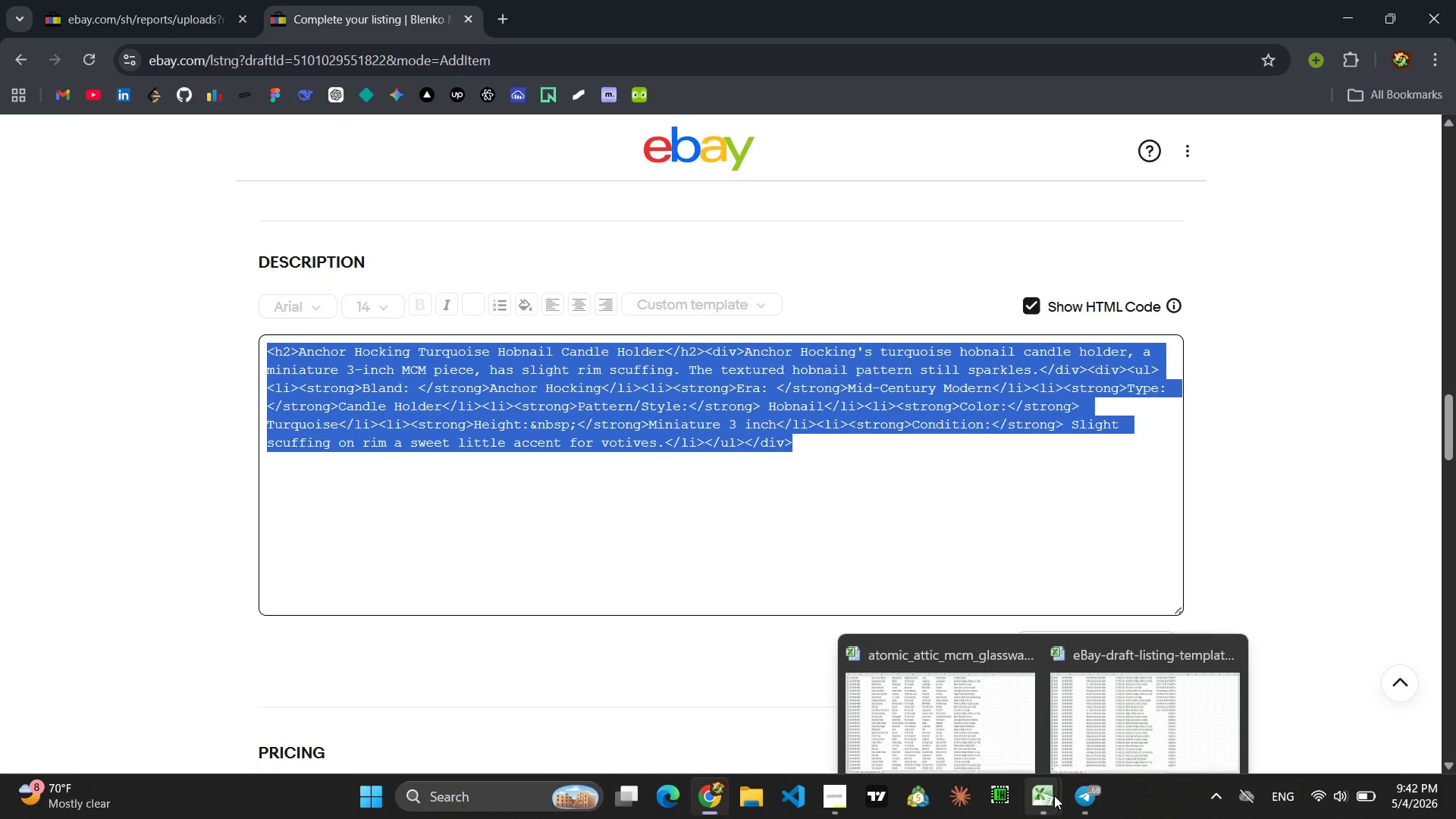 
left_click([1074, 732])
 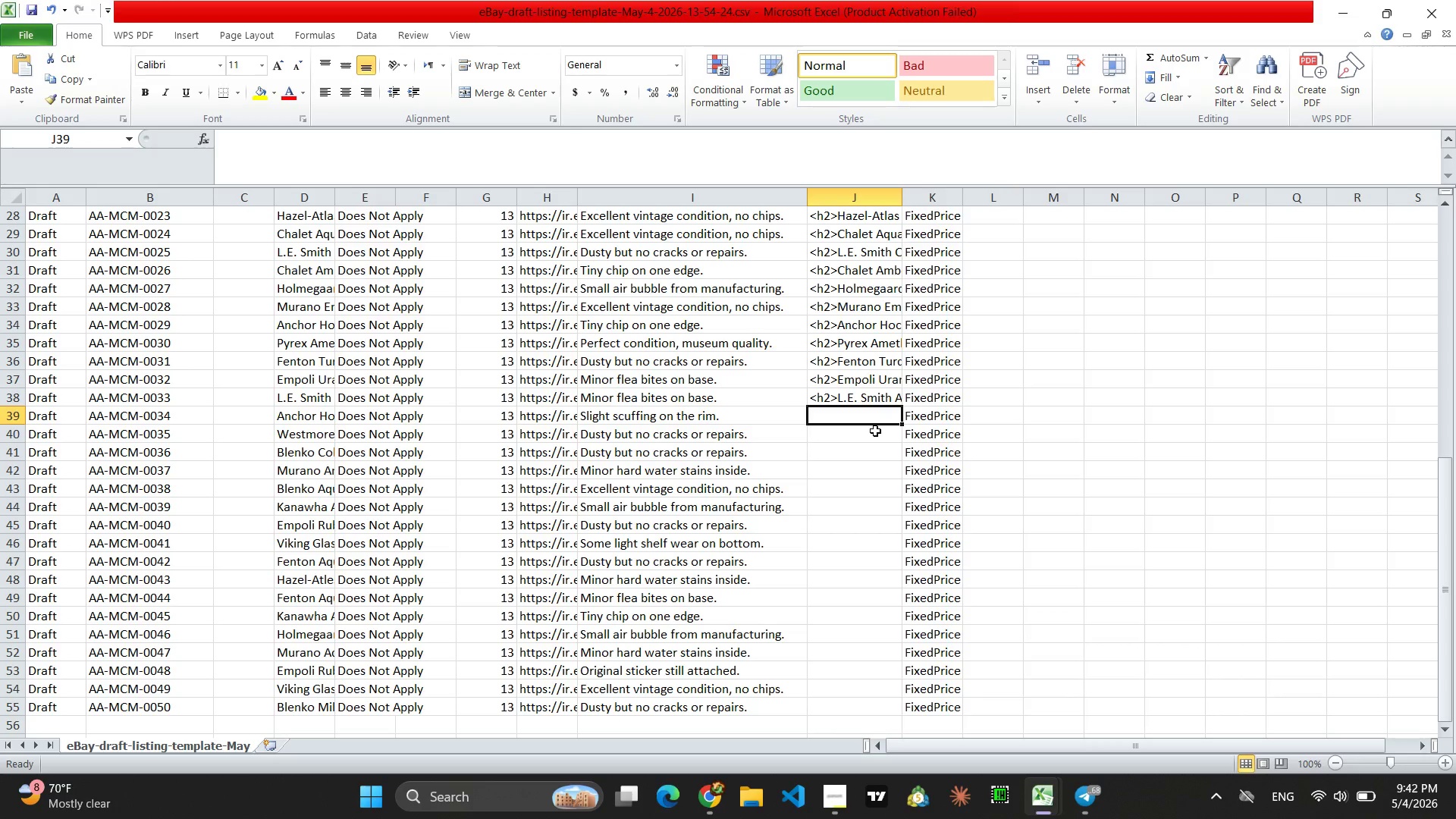 
key(Control+V)
 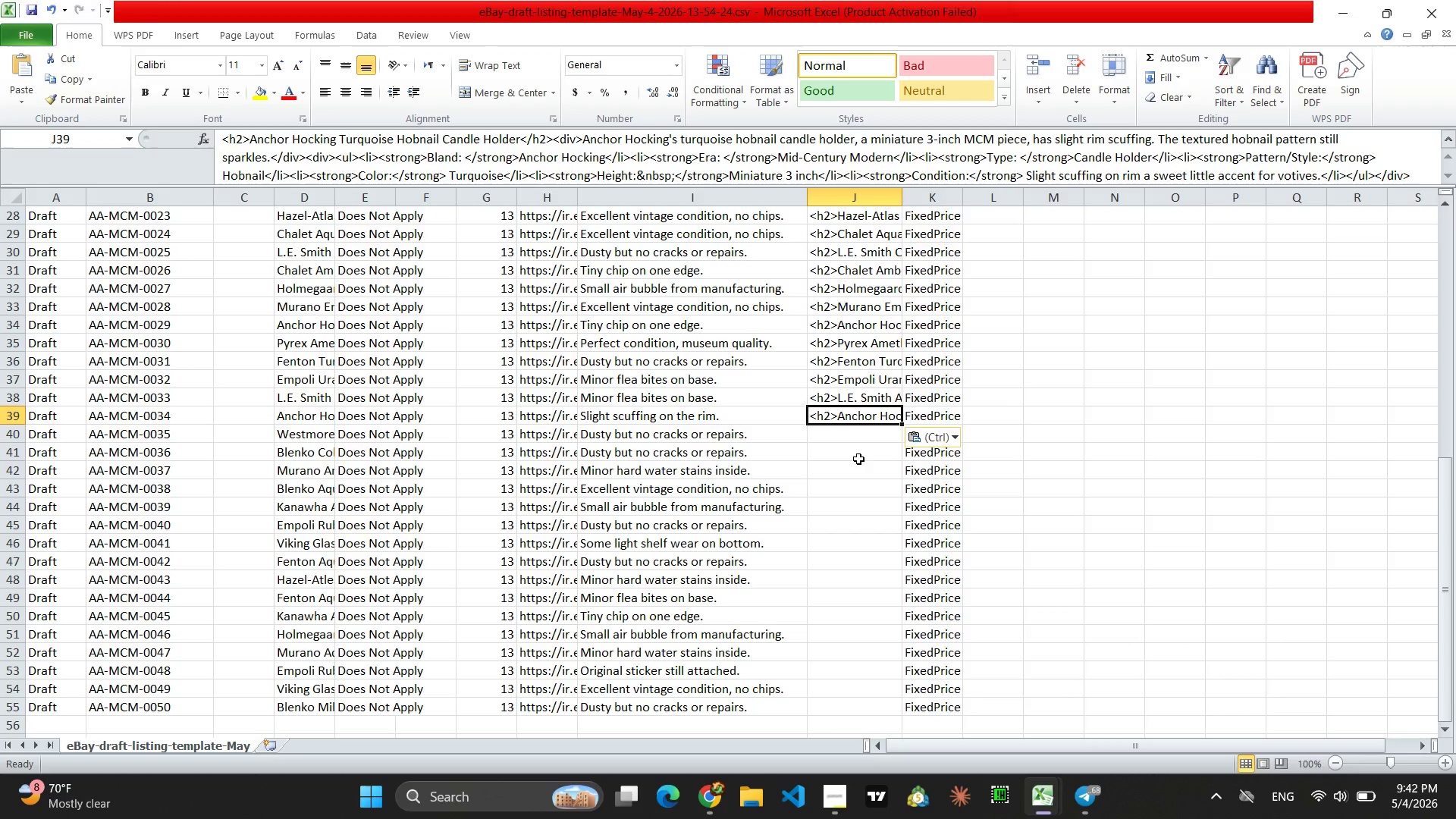 
left_click([835, 425])
 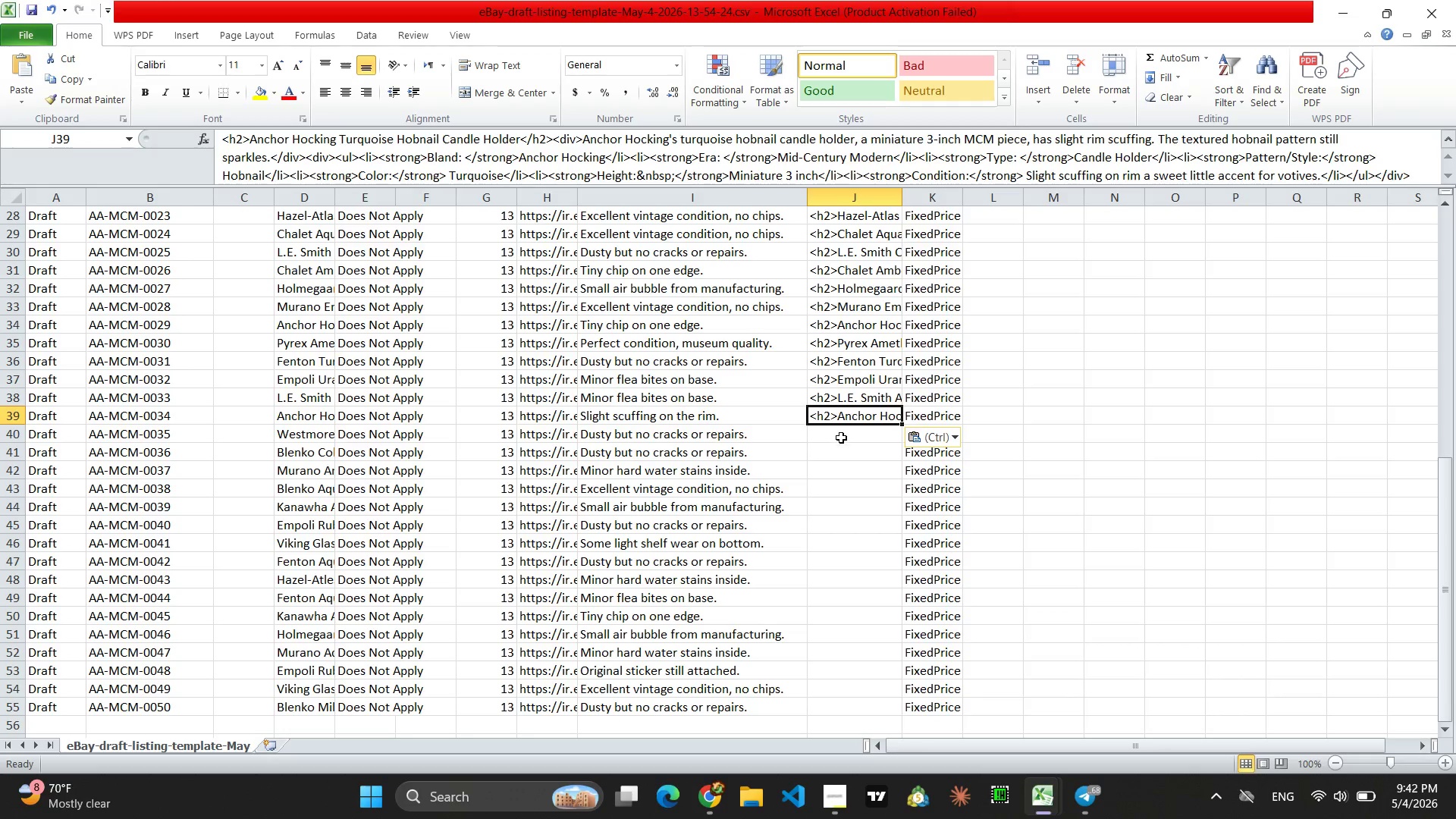 
left_click([841, 438])
 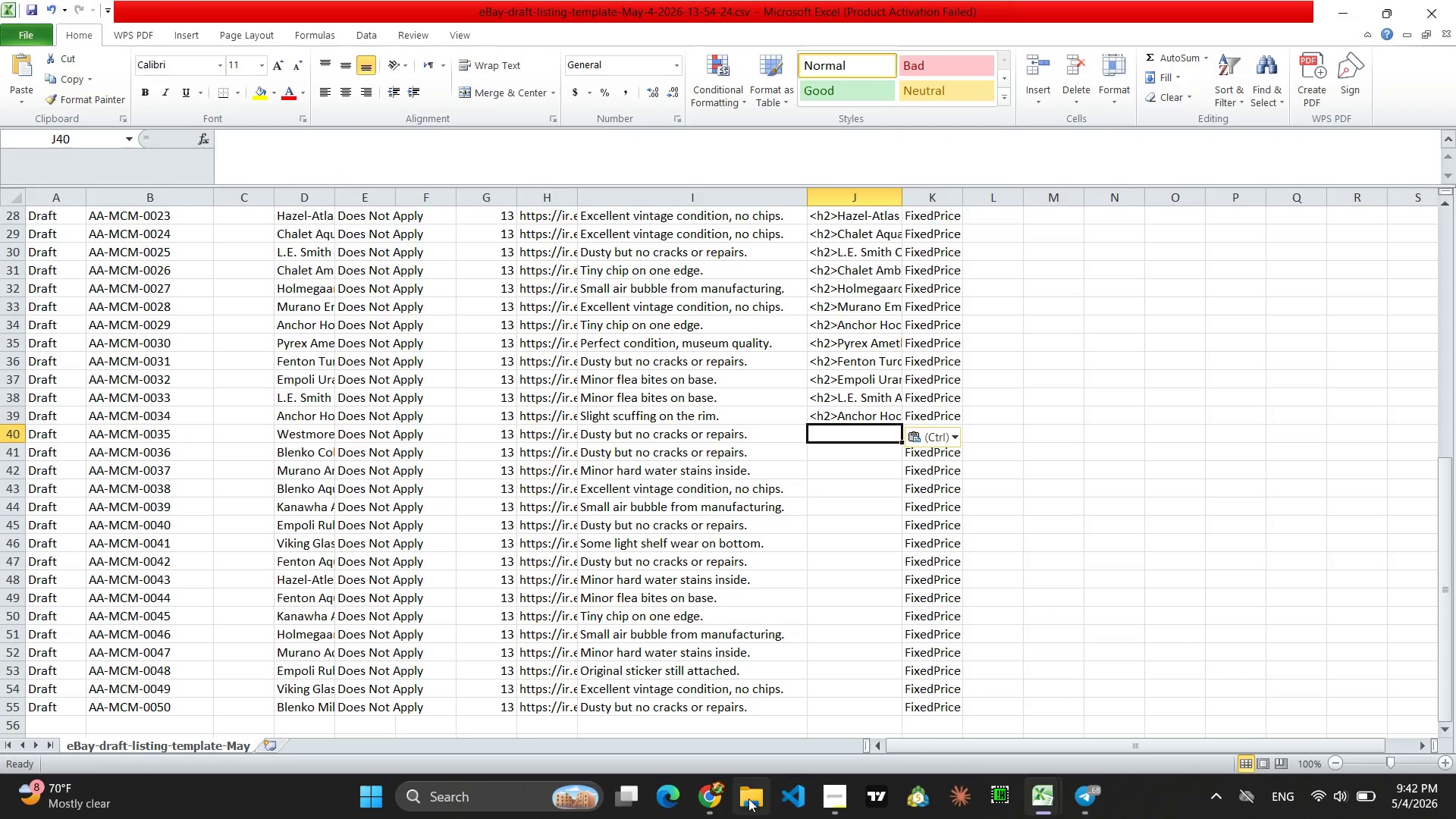 
left_click([711, 795])
 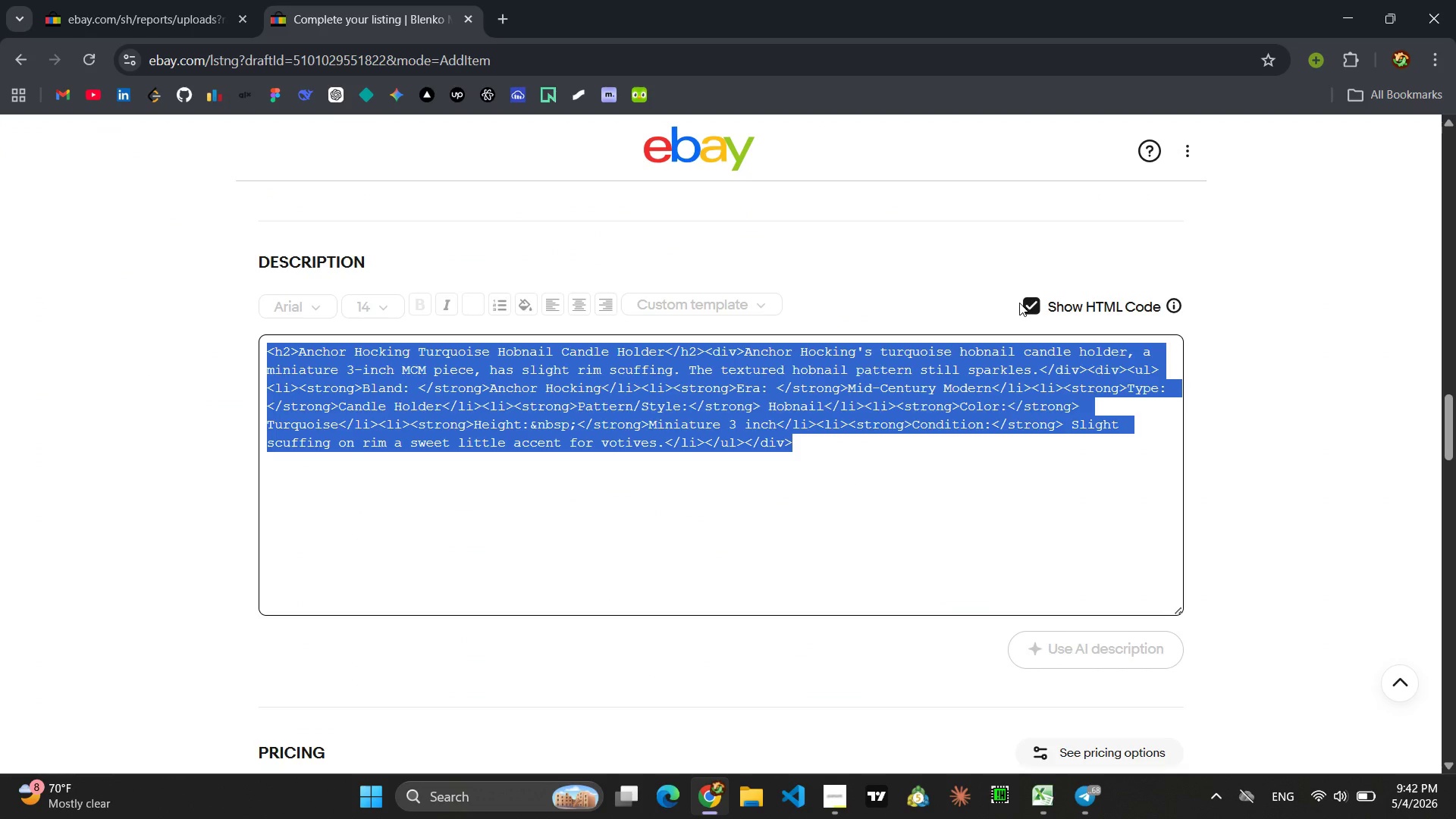 
left_click([1034, 306])
 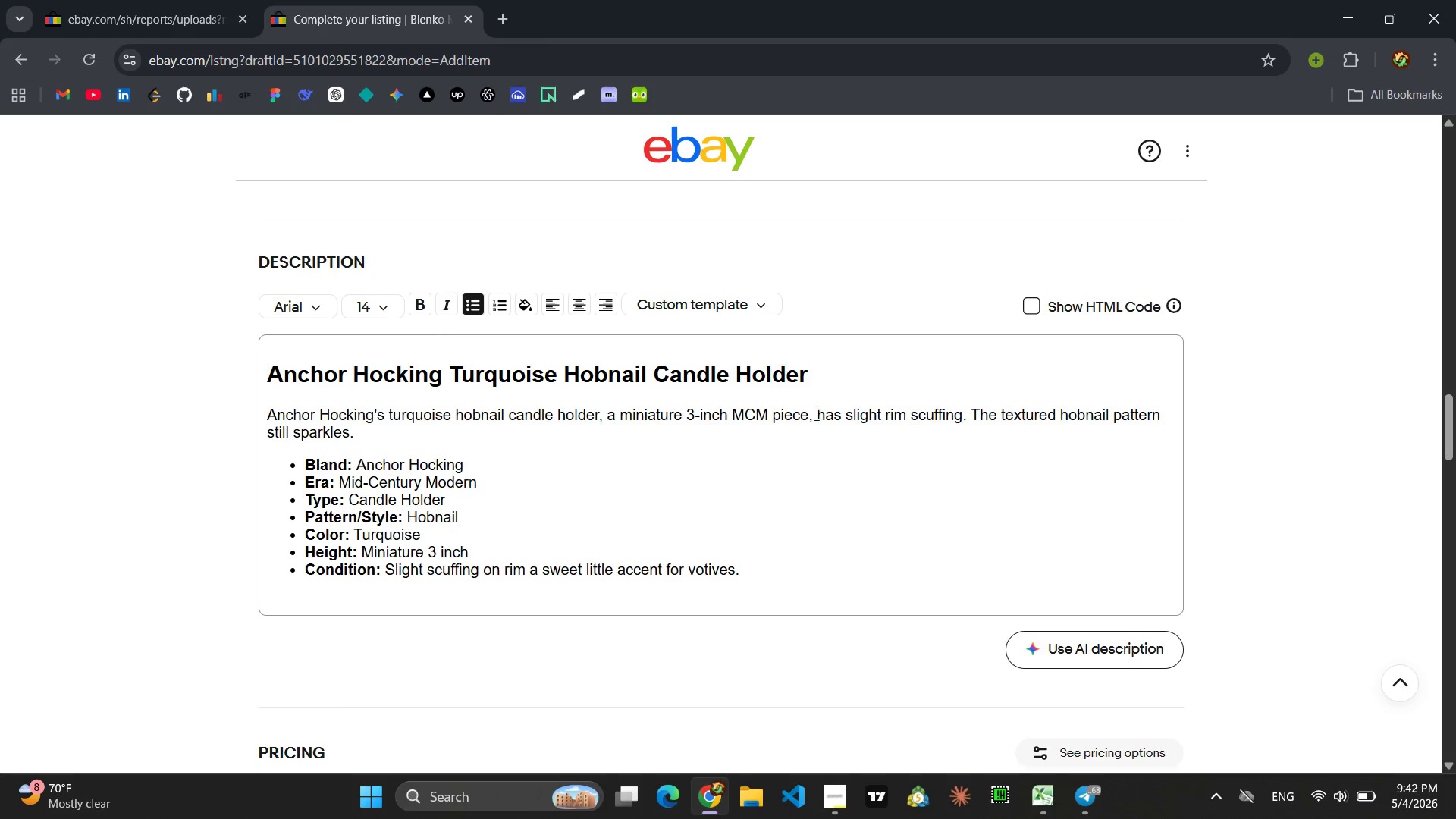 
wait(5.55)
 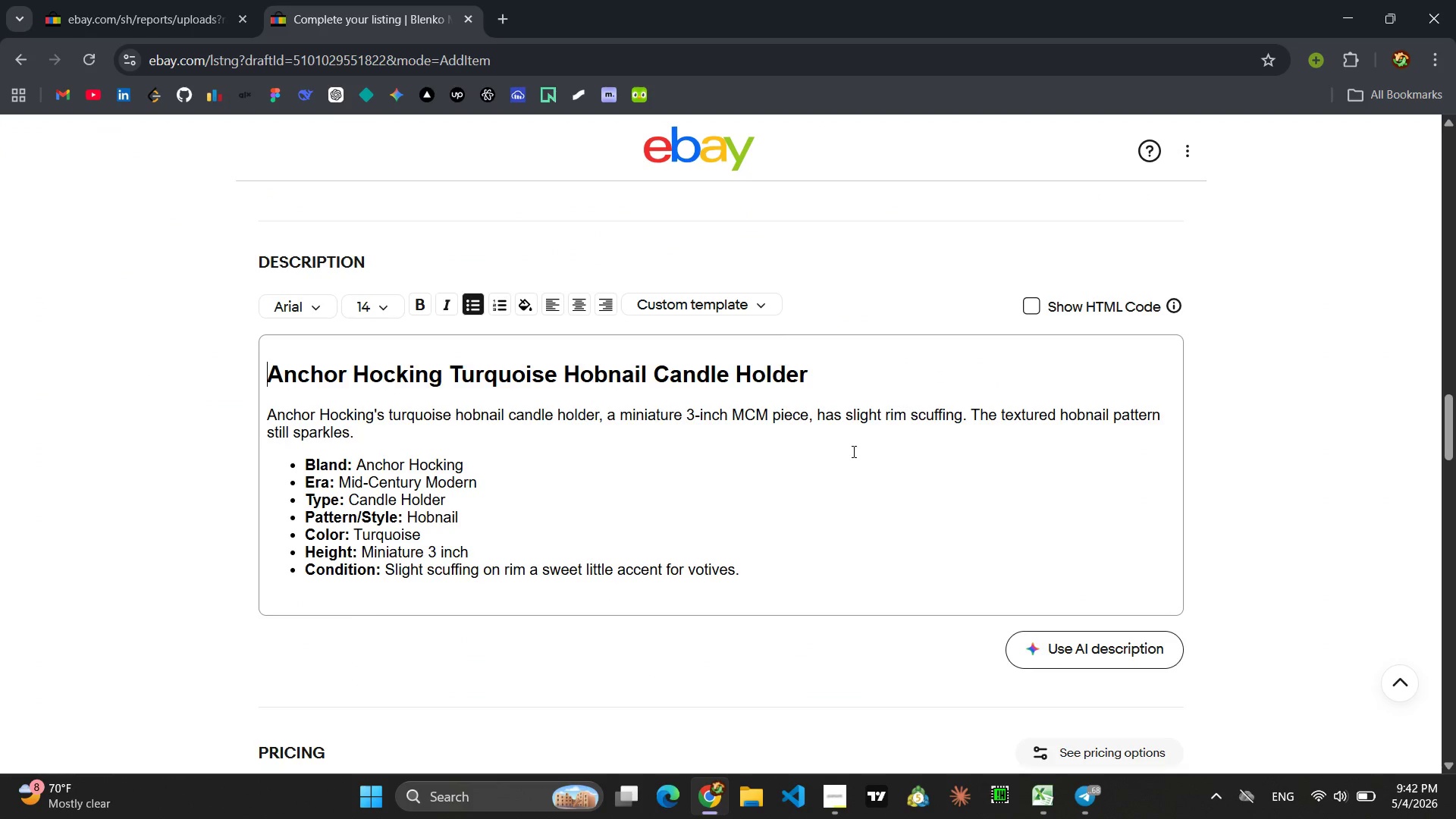 
left_click_drag(start_coordinate=[814, 373], to_coordinate=[272, 360])
 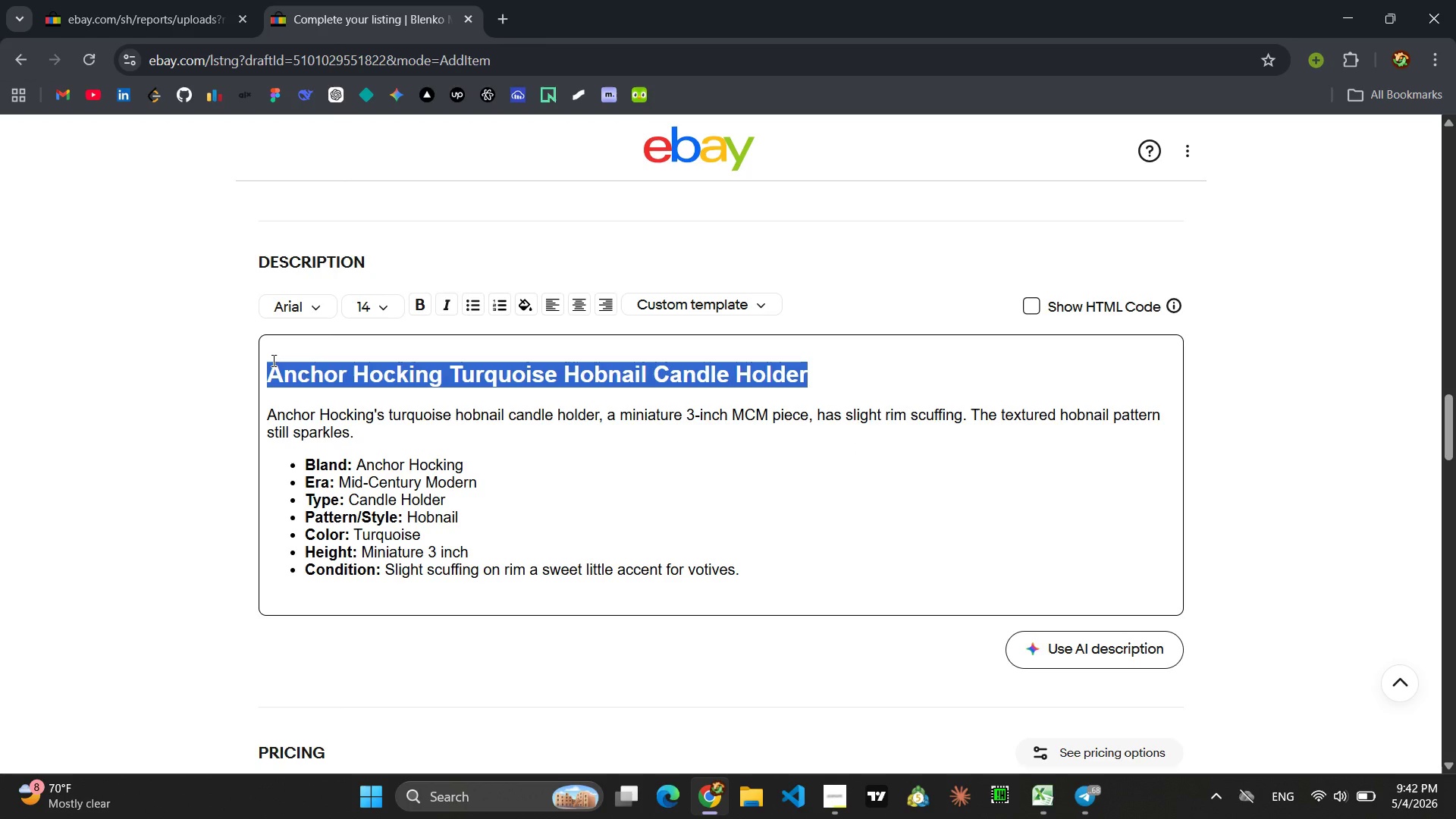 
key(Shift+W)
 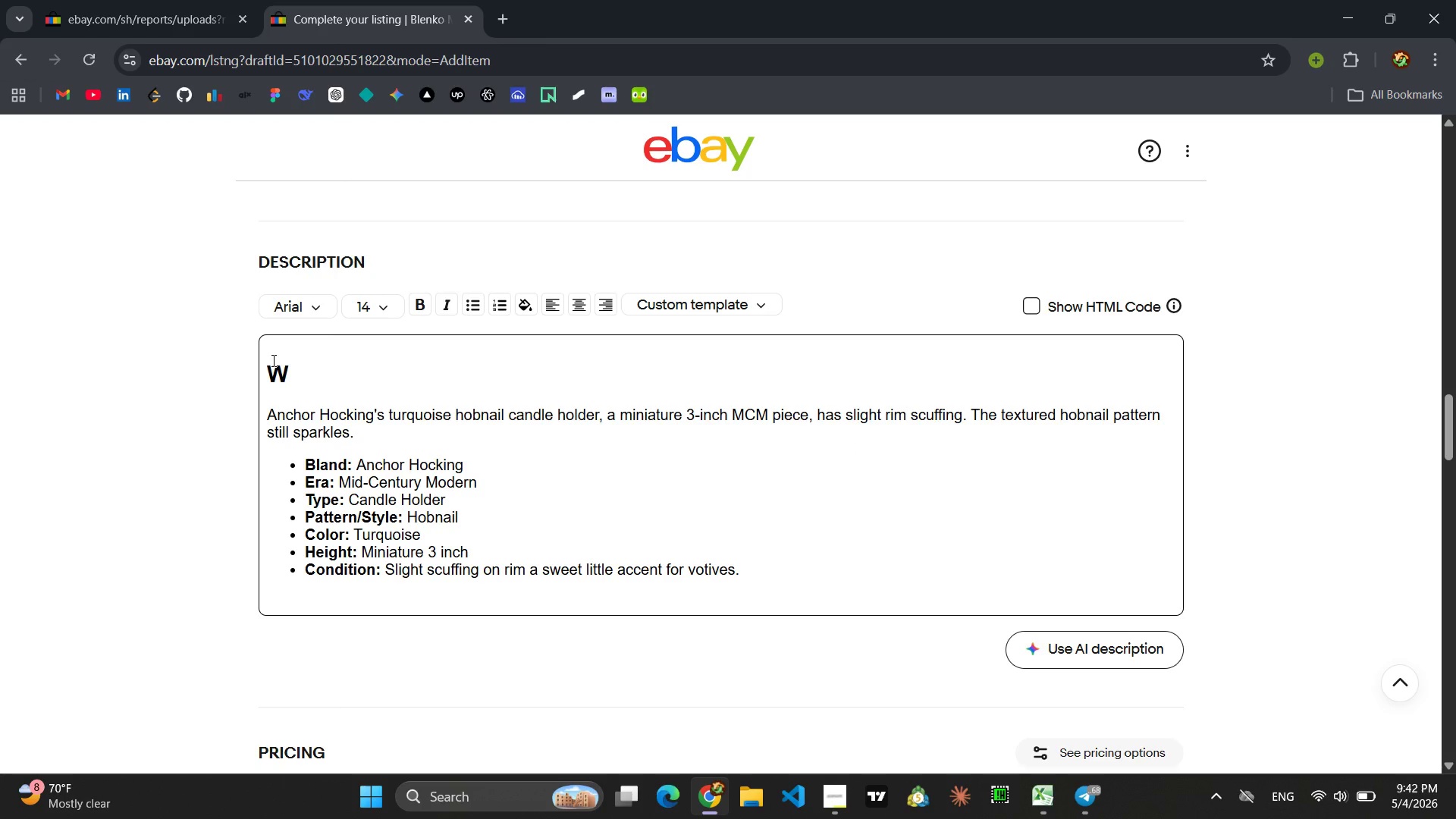 
wait(8.86)
 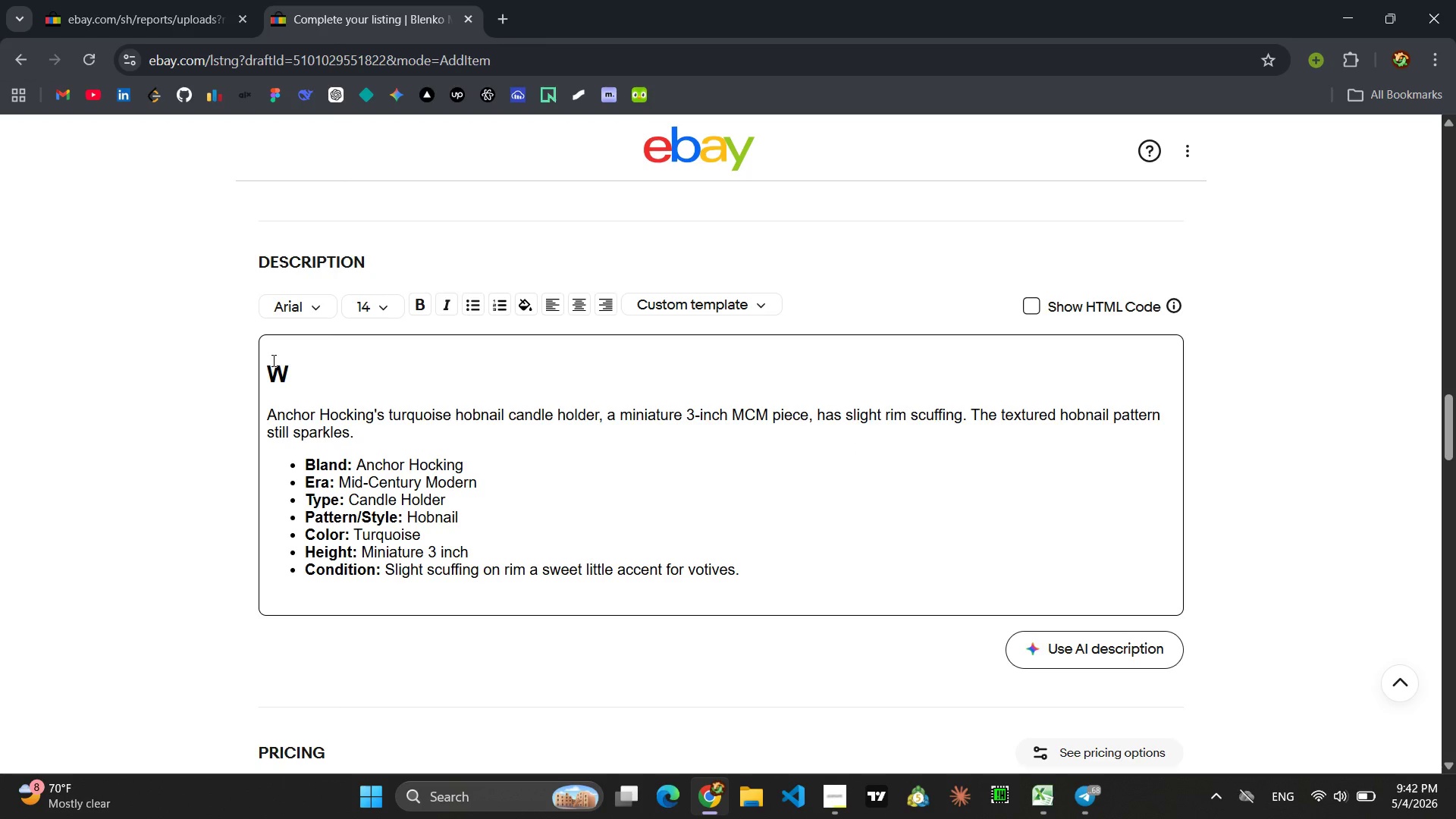 
type(estmoreled)
key(Backspace)
key(Backspace)
type(adn)
key(Backspace)
key(Backspace)
type(nd Emerald Thubr)
key(Backspace)
type(pin)
key(Backspace)
key(Backspace)
type(ring Bud)
key(Backspace)
key(Backspace)
key(Backspace)
key(Backspace)
key(Backspace)
type(t Bud)
key(Backspace)
key(Backspace)
key(Backspace)
type(mbprint bud)
key(Backspace)
key(Backspace)
key(Backspace)
type(BUd)
key(Backspace)
key(Backspace)
type(ud Vase)
 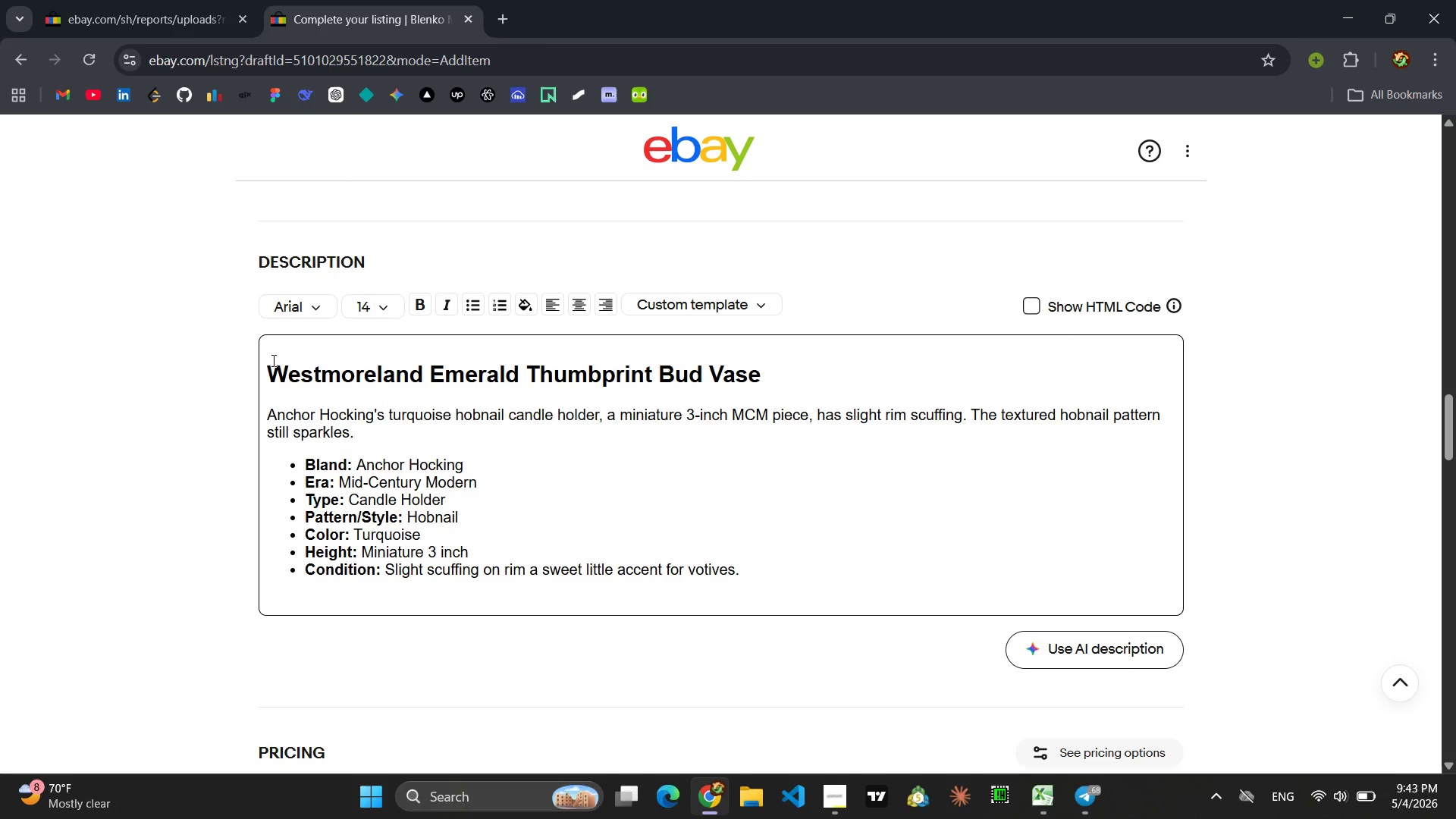 
left_click_drag(start_coordinate=[367, 435], to_coordinate=[271, 417])
 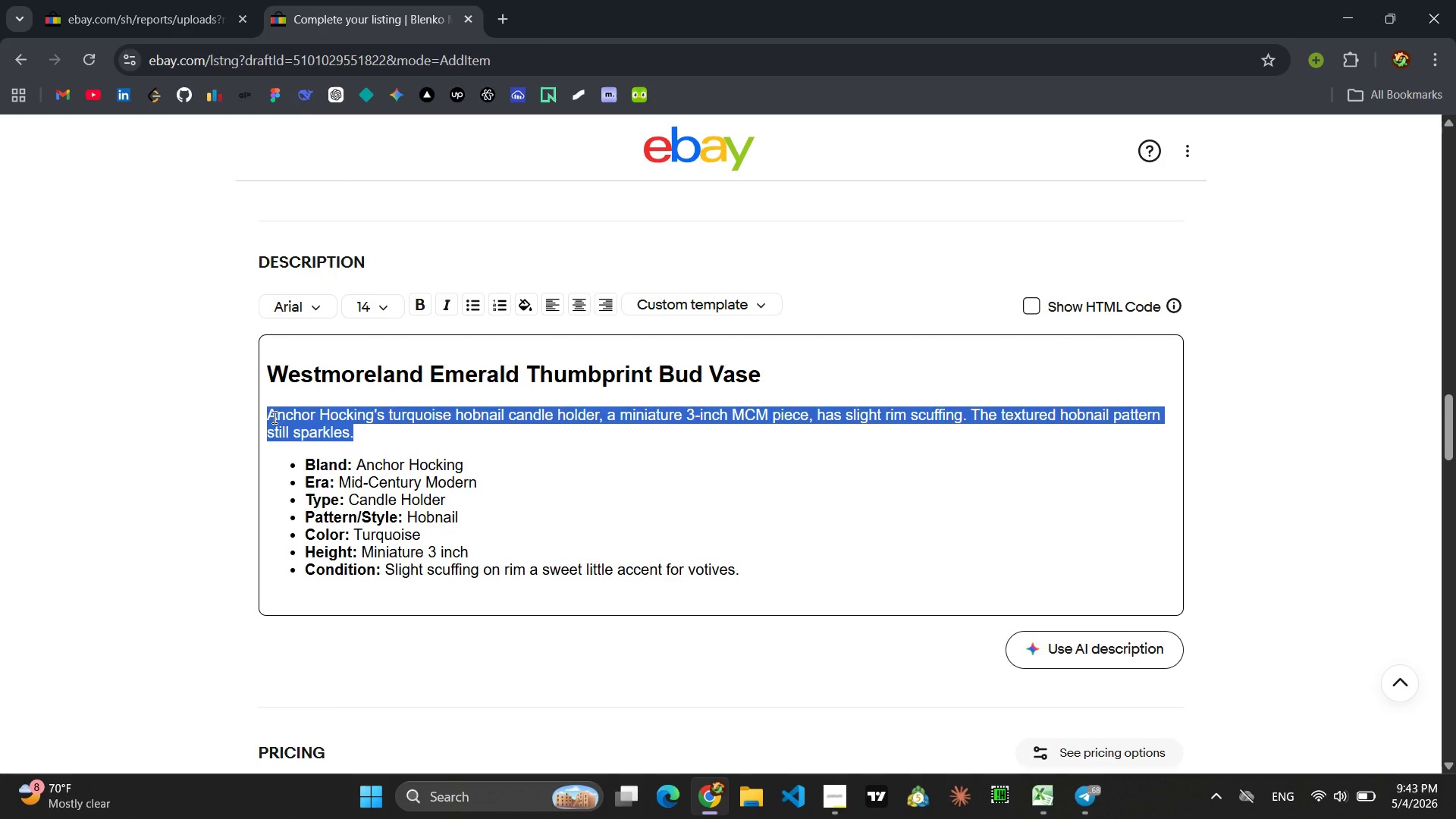 
type(Westmoreland's emerald green th)
 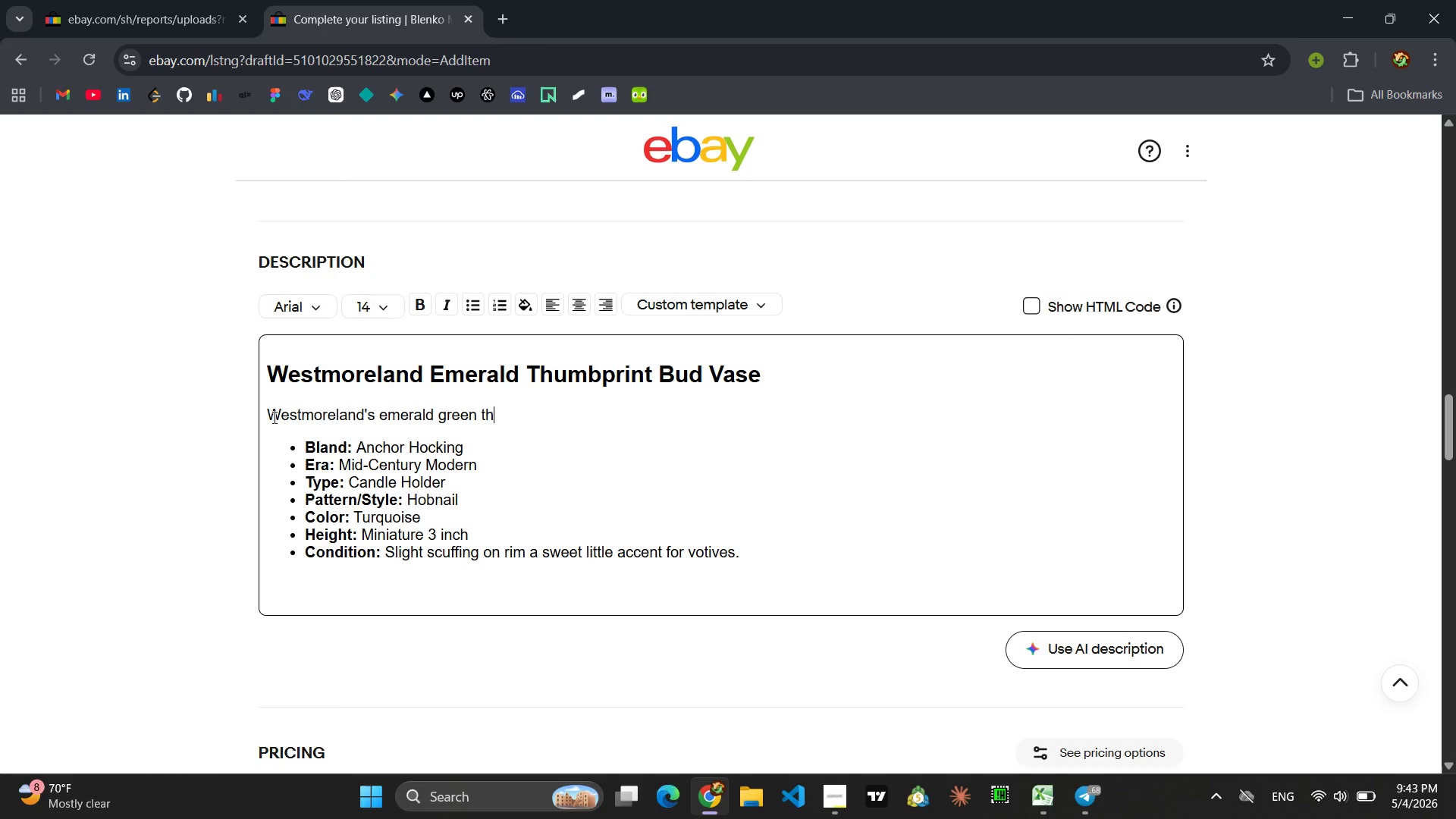 
type(umbprint bud vase, a large floor )
key(Backspace)
type(-soz)
key(Backspace)
key(Backspace)
type(ize Mid-Centr)
key(Backspace)
key(Backspace)
key(Backspace)
type(ntruy s)
key(Backspace)
key(Backspace)
key(Backspace)
key(Backspace)
key(Backspace)
type(ury)
 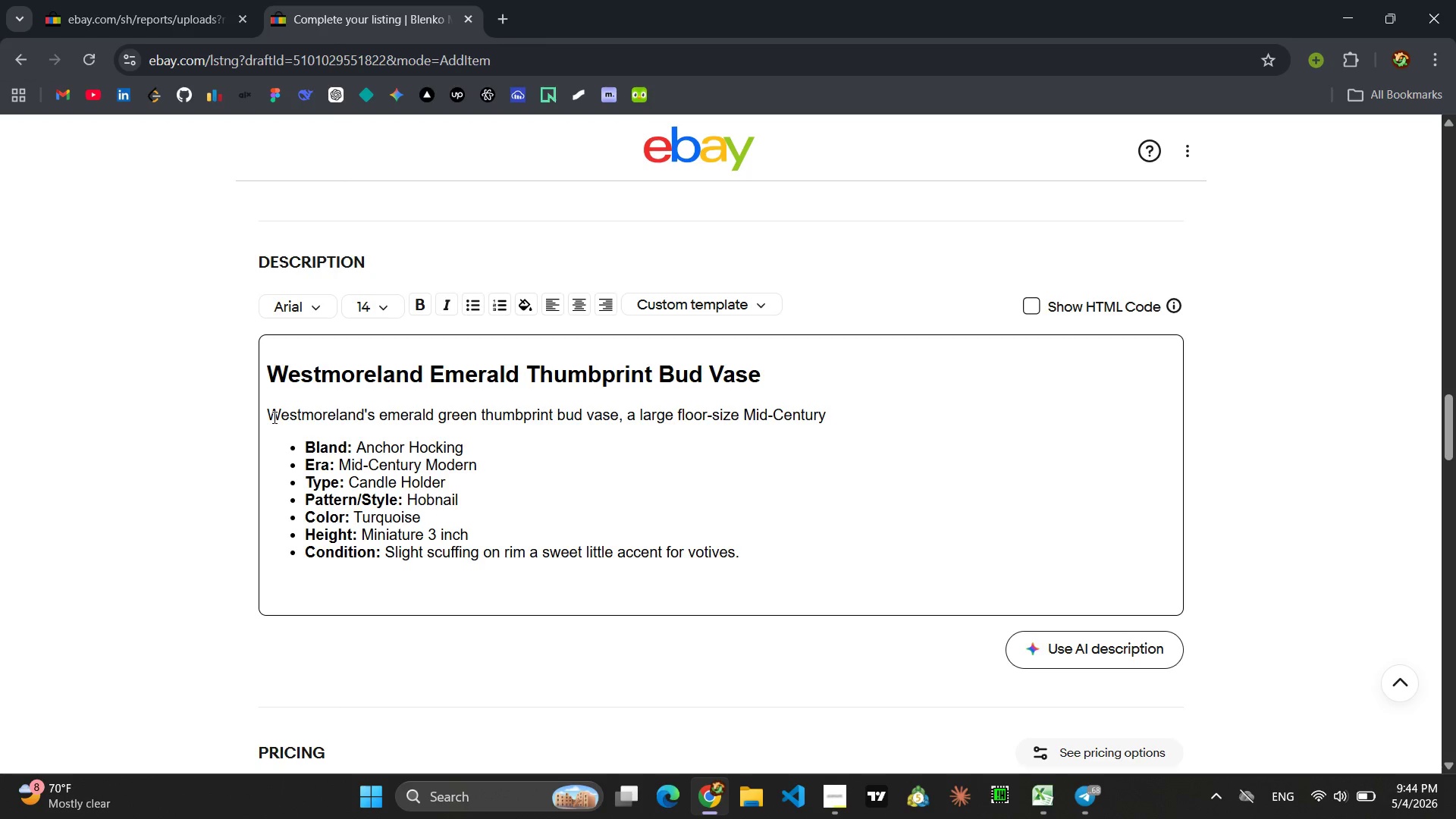 
wait(11.64)
 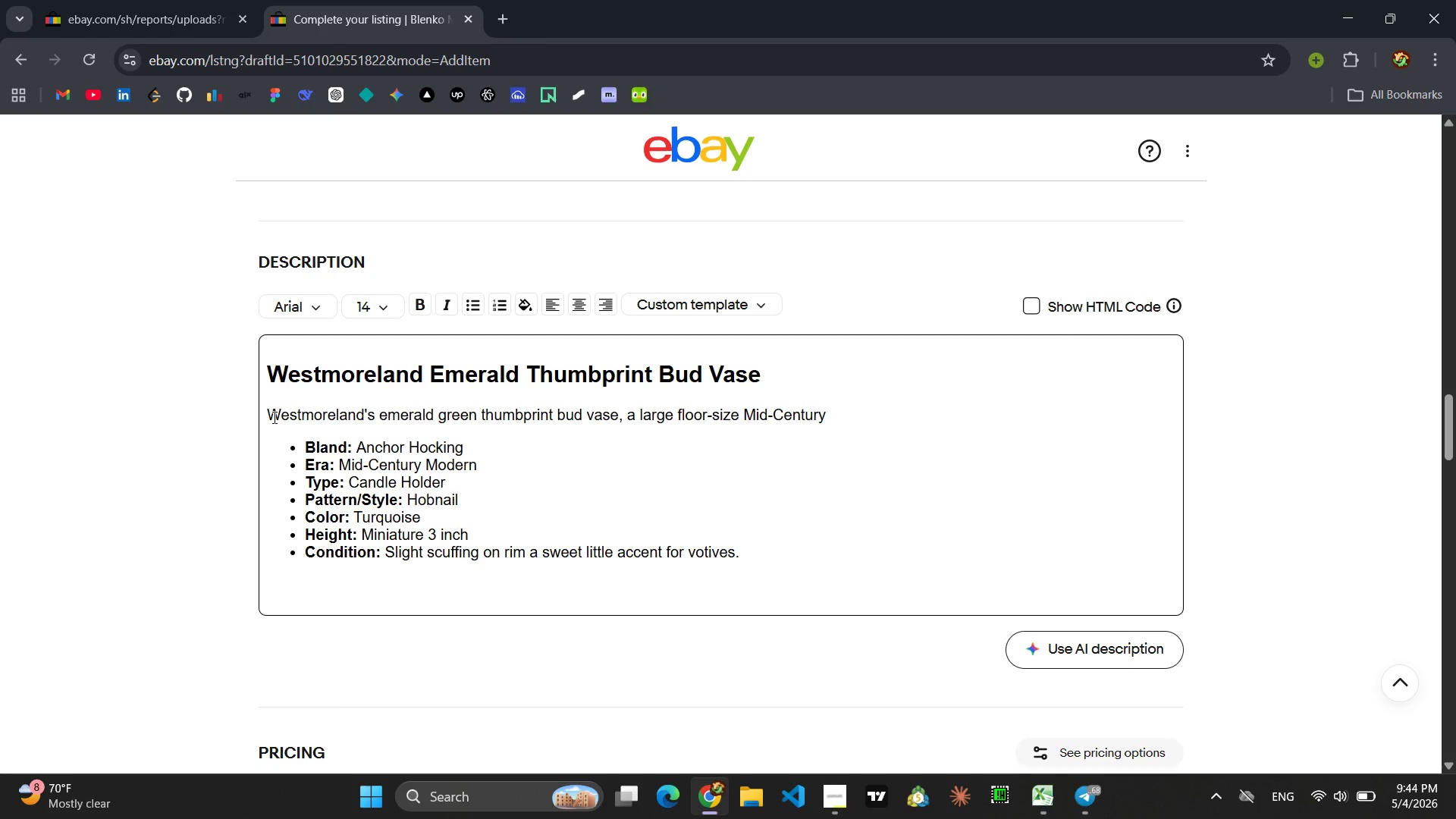 
type( sst)
key(Backspace)
key(Backspace)
type(tatement, is dusty but freen)
key(Backspace)
type( of cracks )
 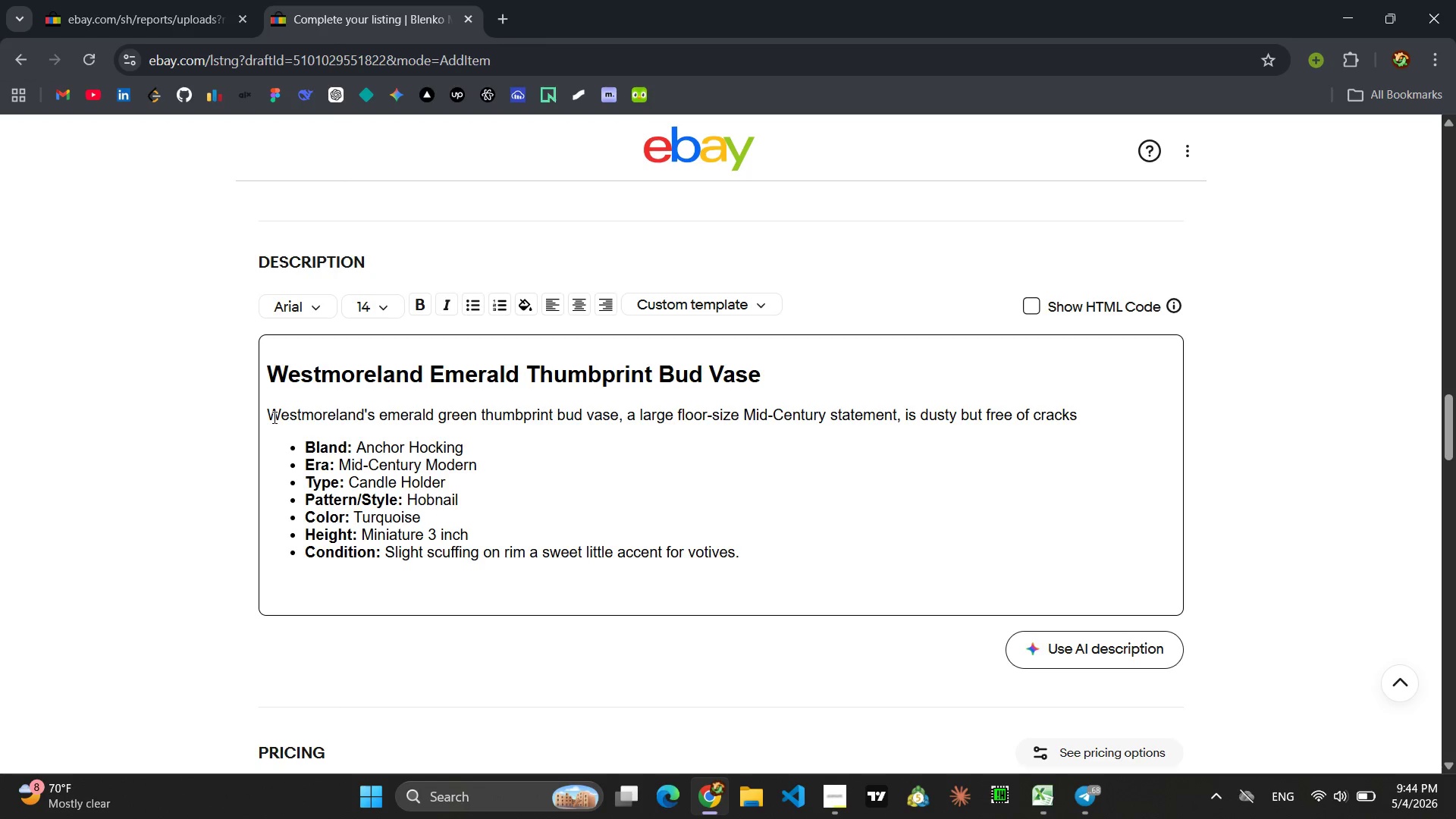 
wait(13.95)
 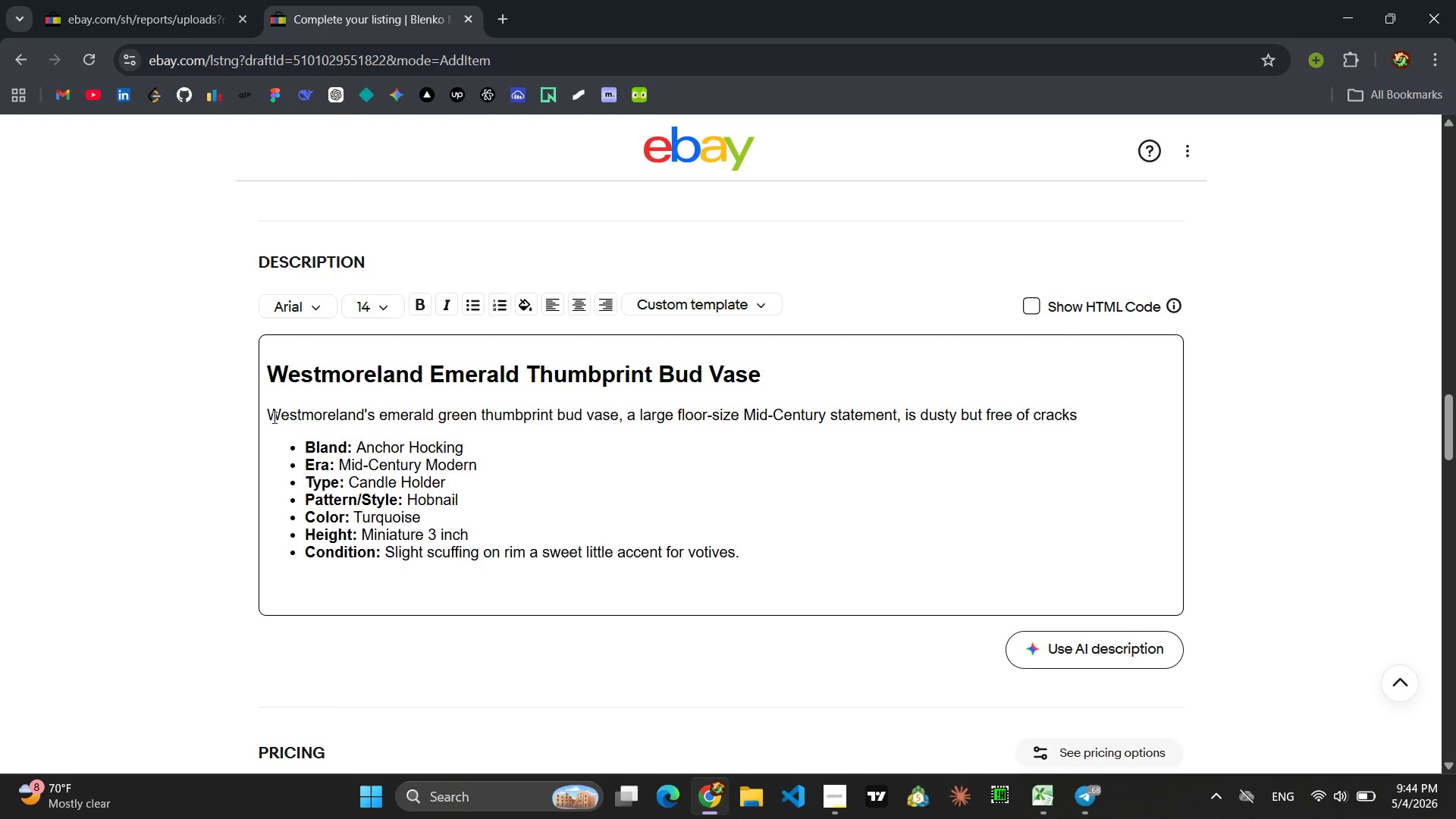 
key(Backspace)
type(. it)
key(Backspace)
key(Backspace)
type(Its size and clor )
key(Backspace)
key(Backspace)
key(Backspace)
key(Backspace)
type(olor make a dramatic impact )
key(Backspace)
type(.)
 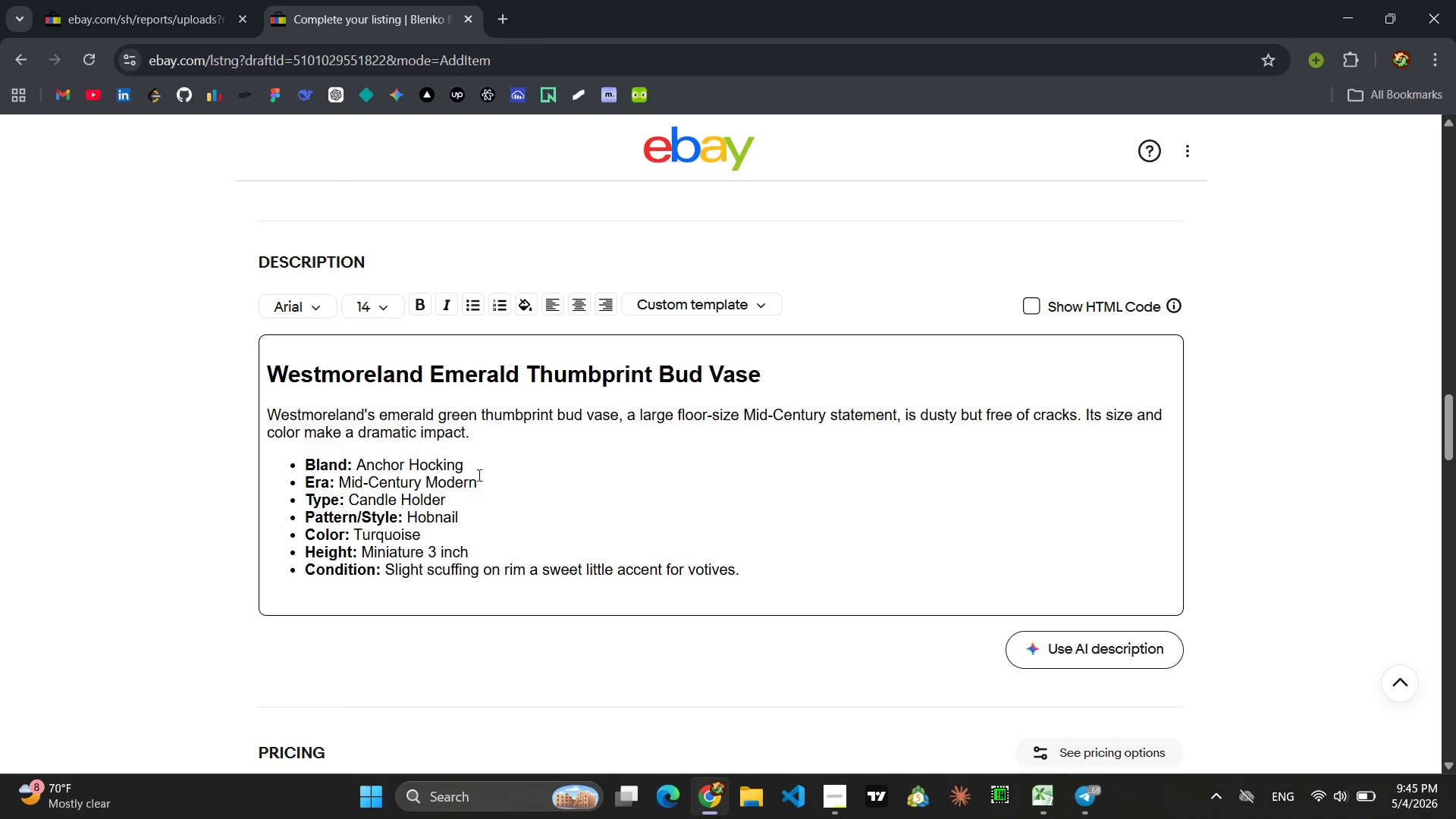 
left_click_drag(start_coordinate=[472, 466], to_coordinate=[356, 464])
 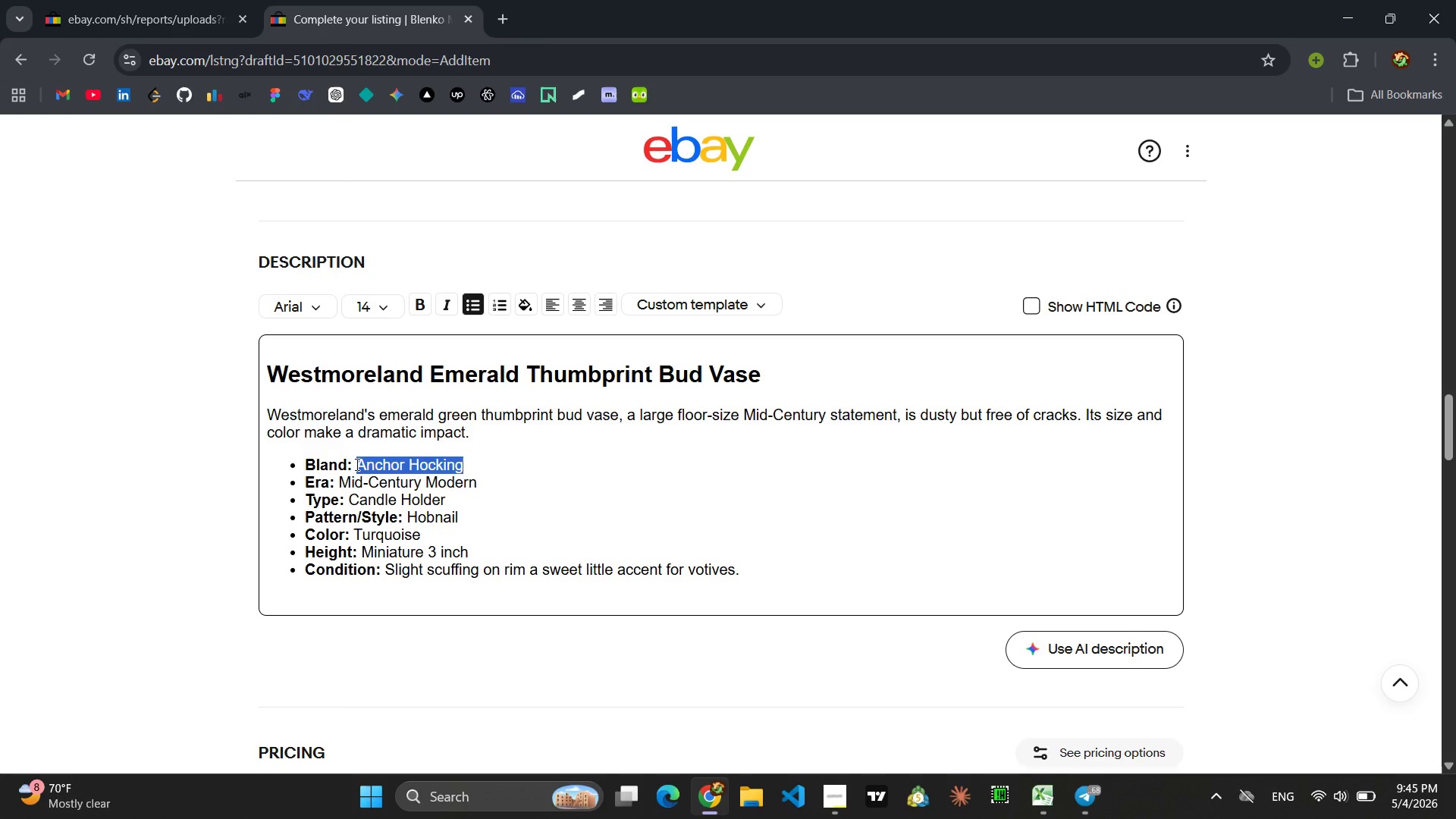 
hold_key(key=ShiftLeft, duration=0.34)
 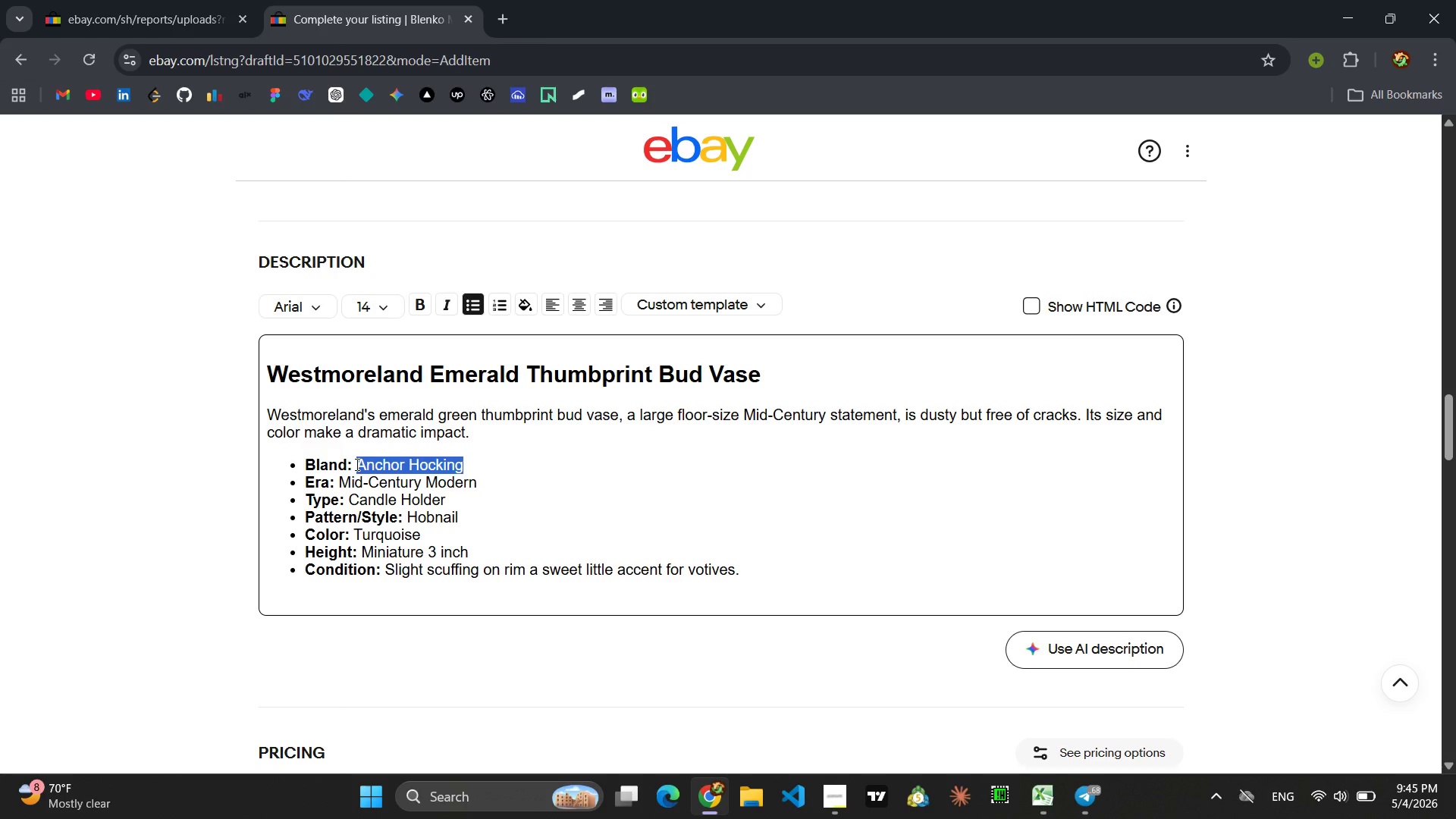 
type(Westmoreland)
 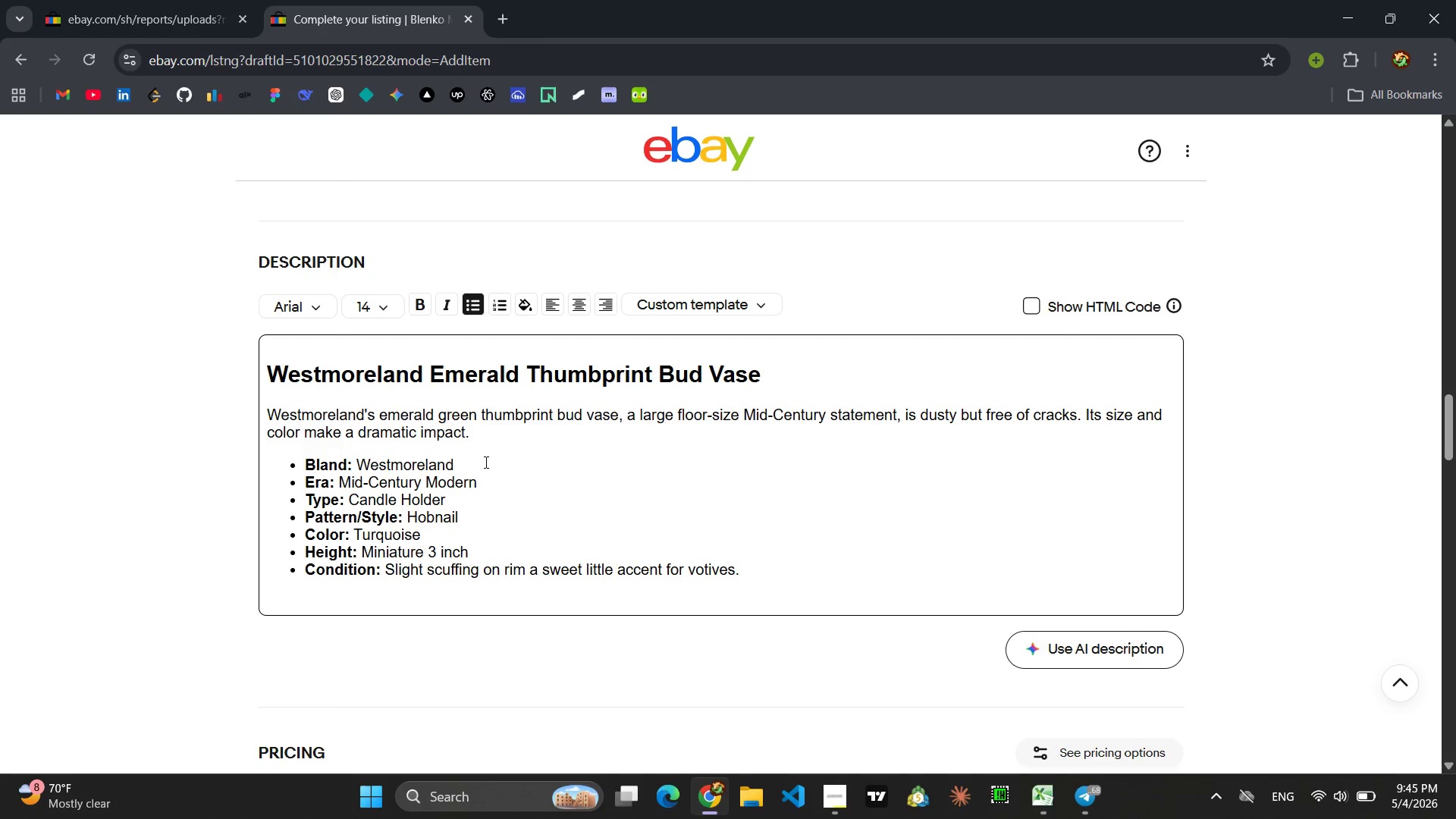 
left_click_drag(start_coordinate=[485, 479], to_coordinate=[348, 491])
 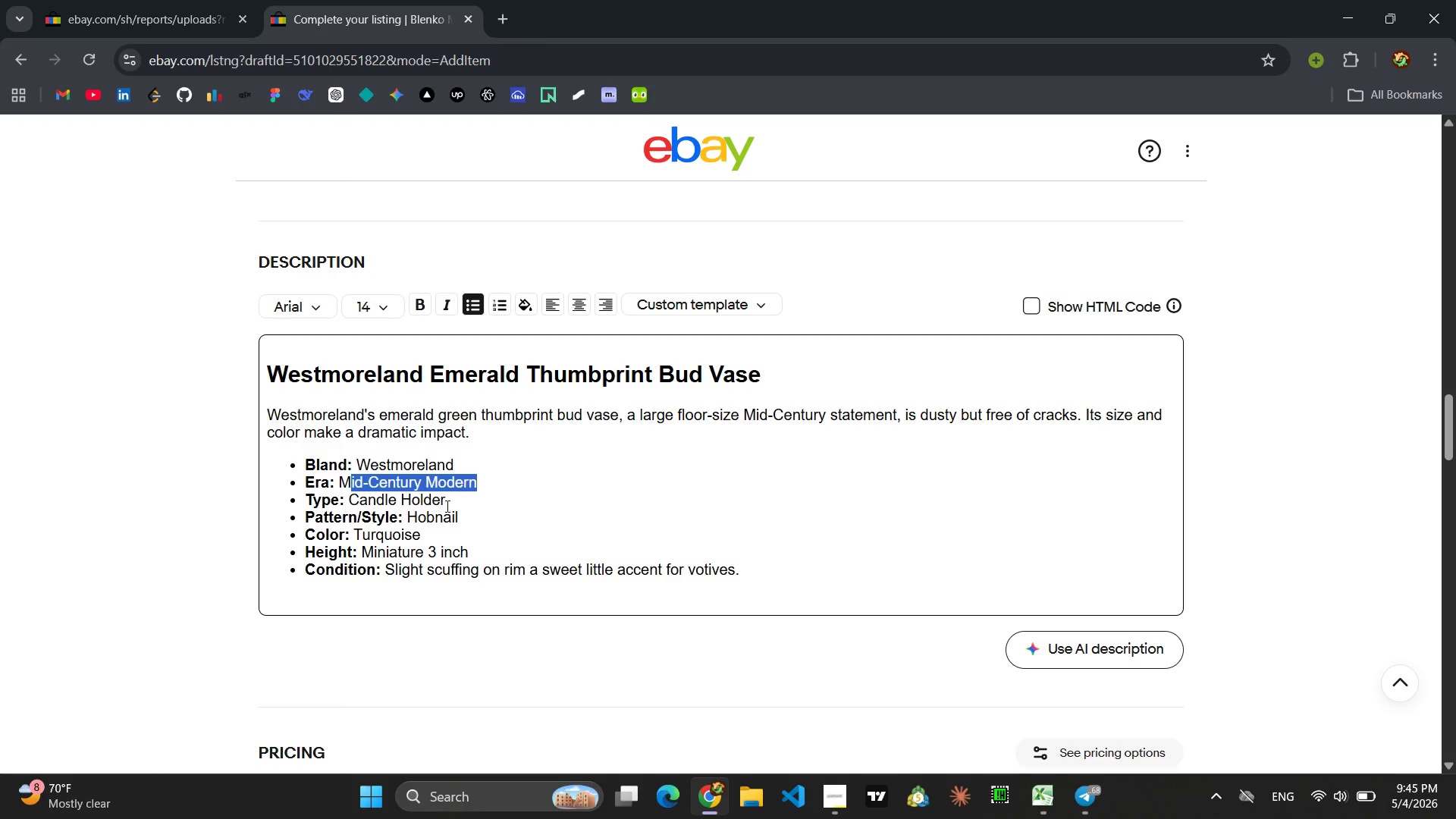 
left_click_drag(start_coordinate=[463, 500], to_coordinate=[349, 502])
 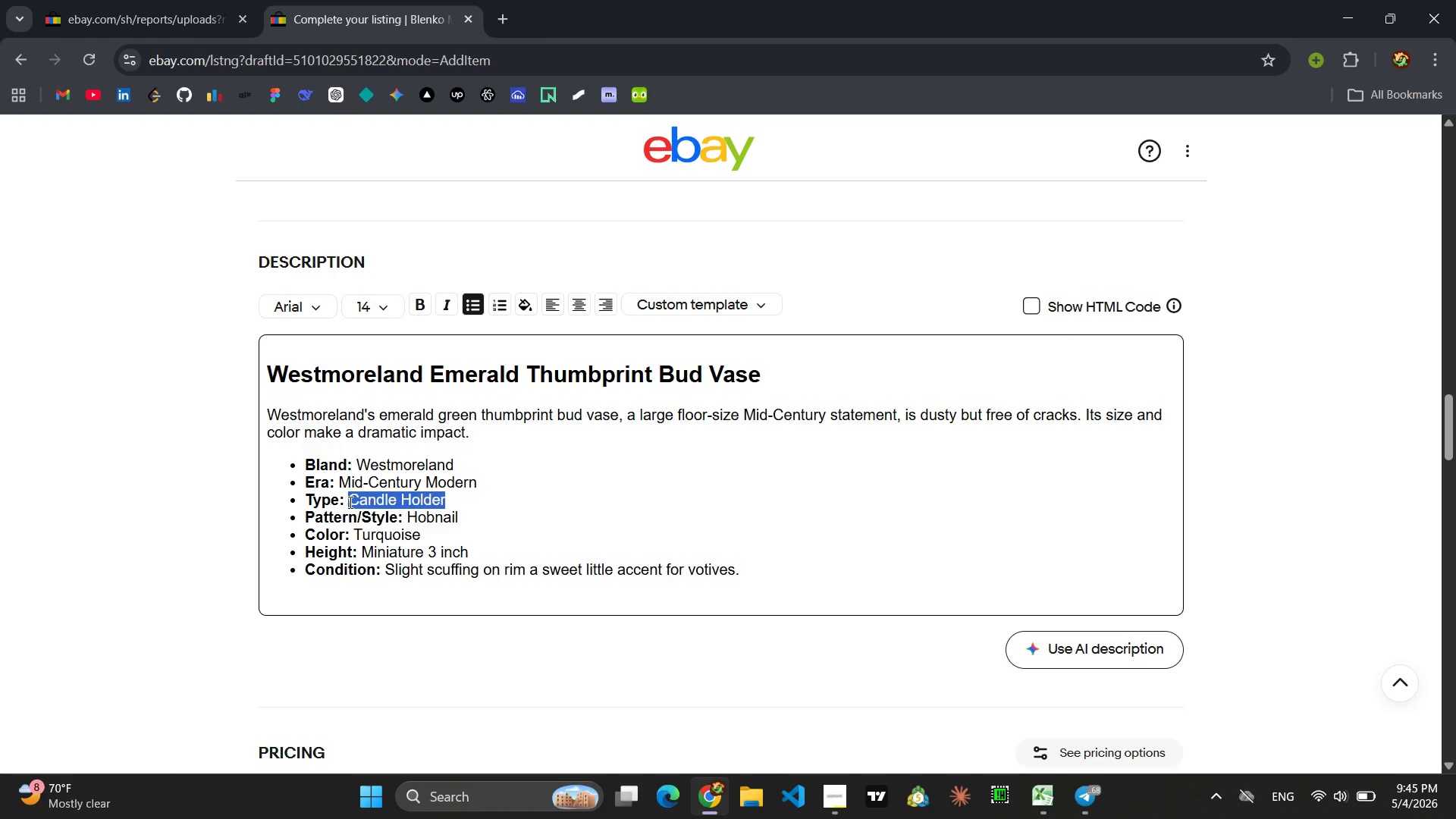 
type(Bud Vase)
 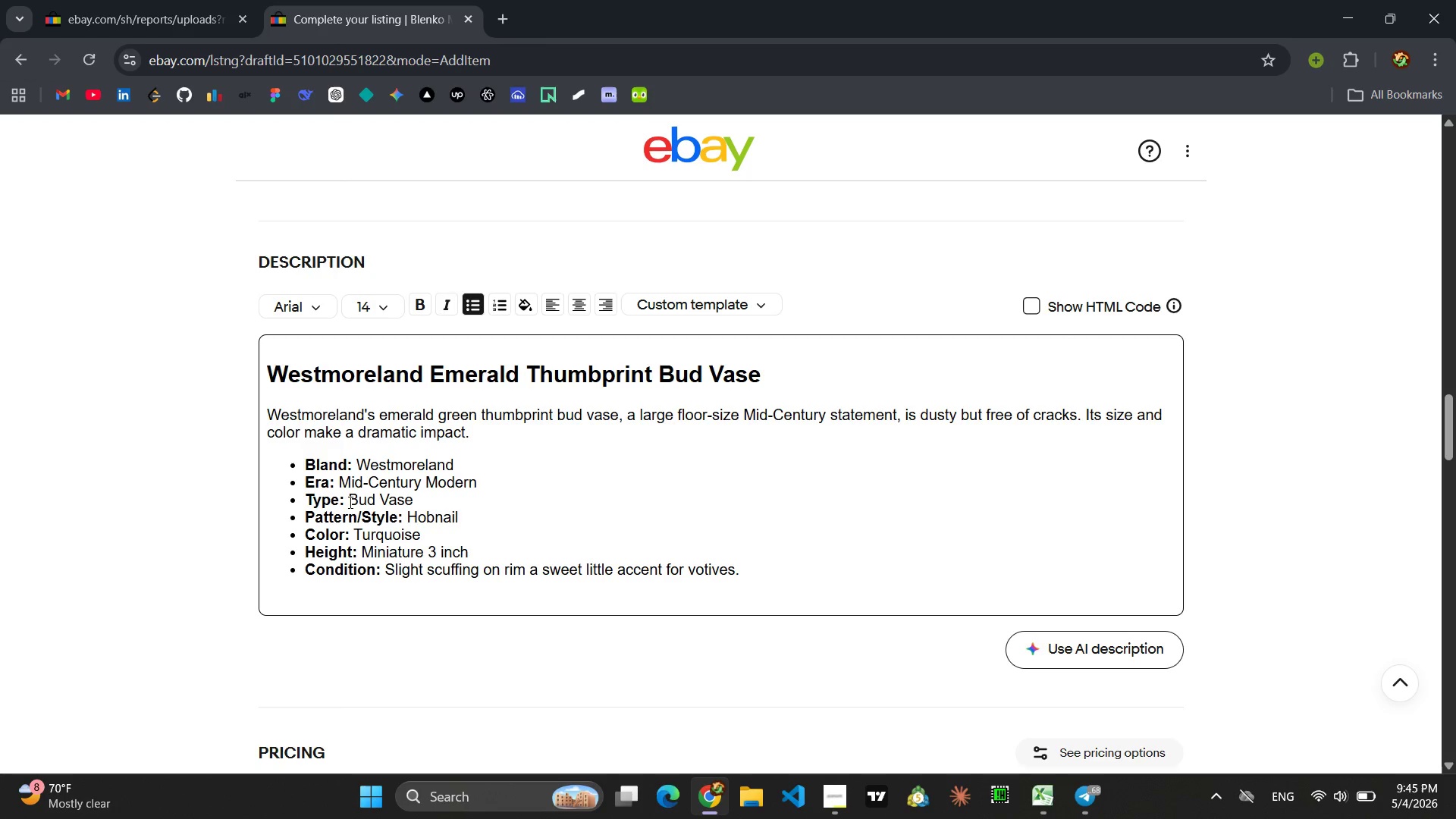 
left_click_drag(start_coordinate=[464, 511], to_coordinate=[409, 519])
 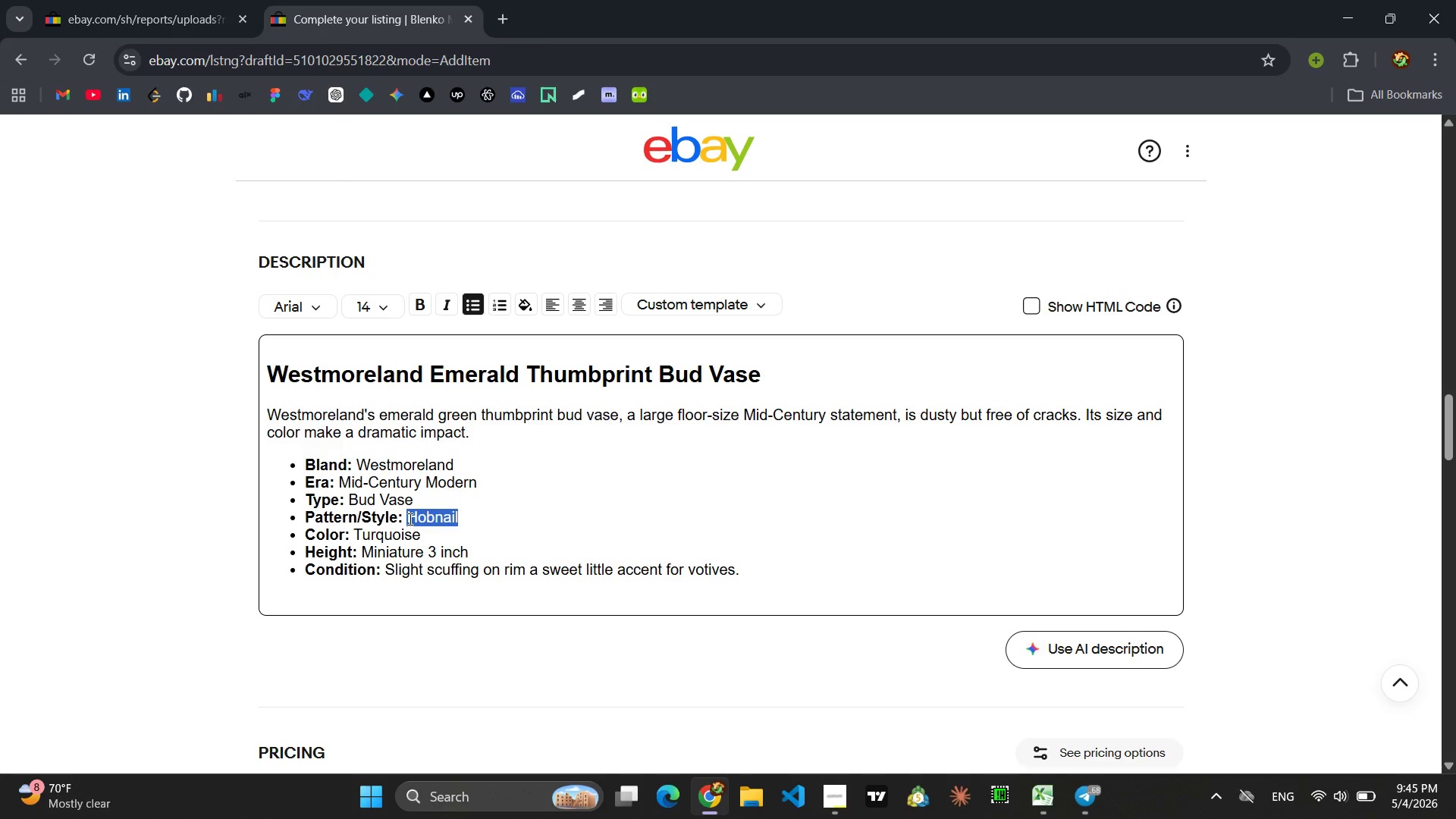 
type(Thub)
key(Backspace)
type(mbprint)
 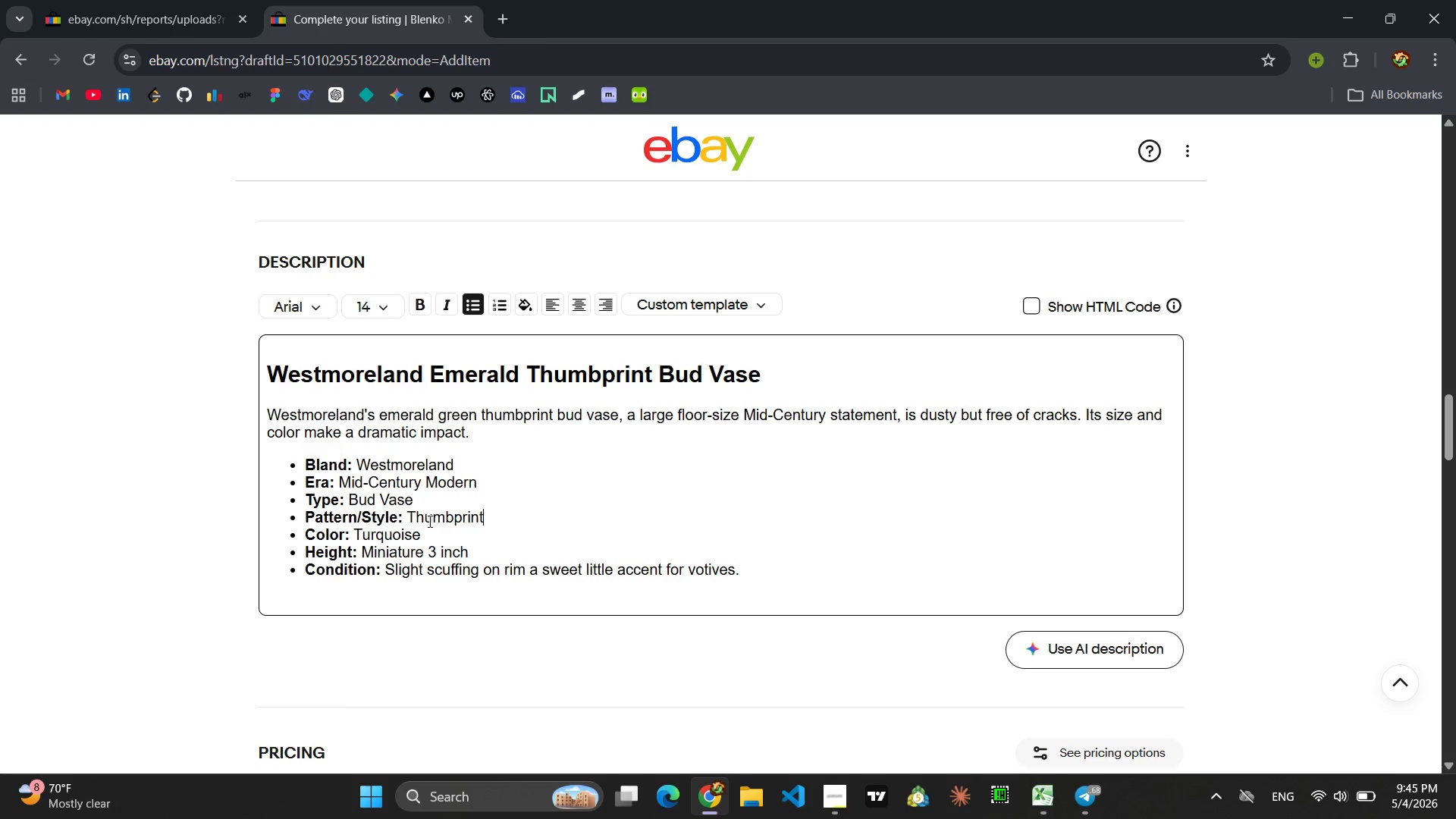 
left_click_drag(start_coordinate=[427, 530], to_coordinate=[356, 533])
 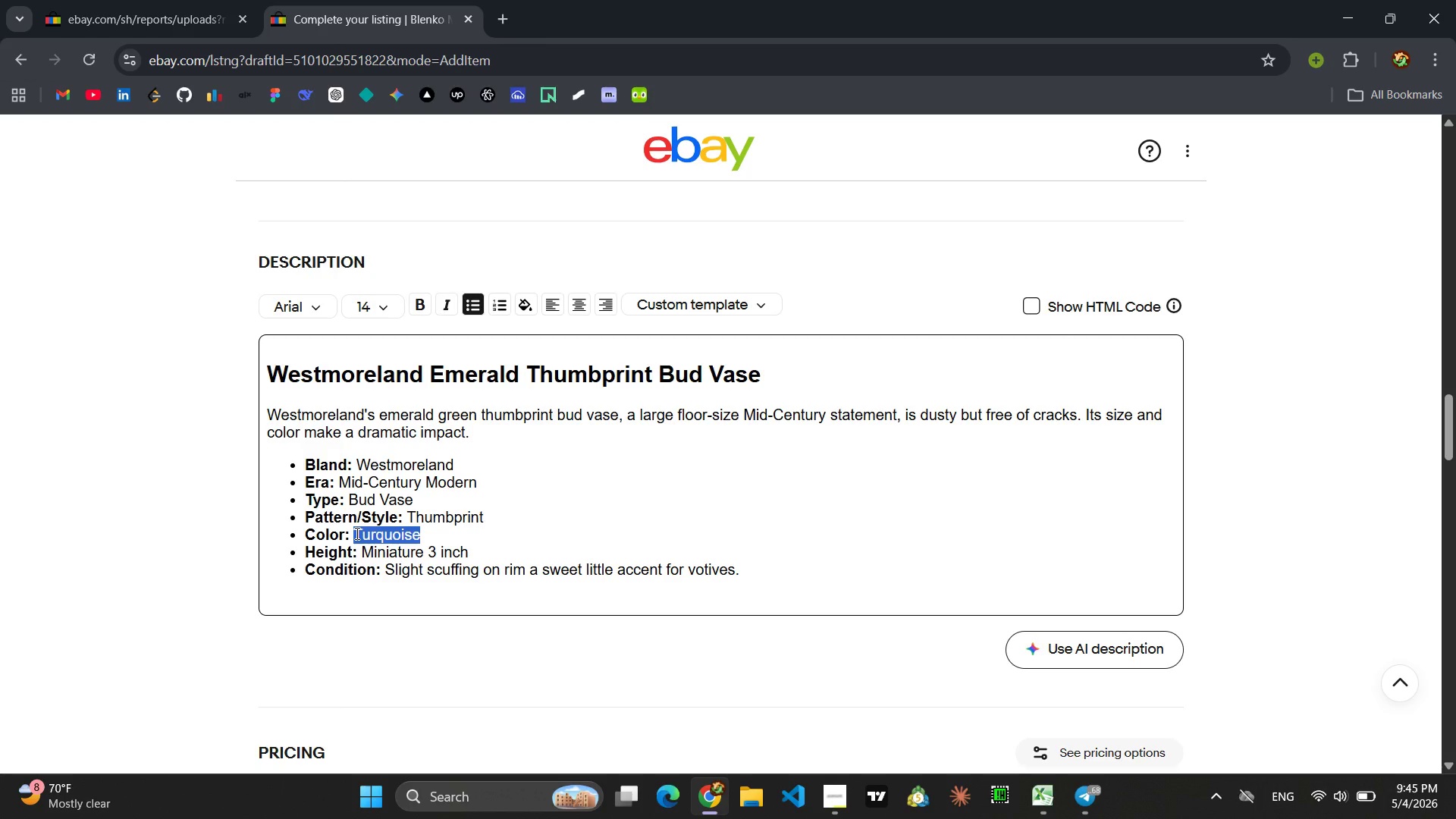 
type(Emerald Green)
 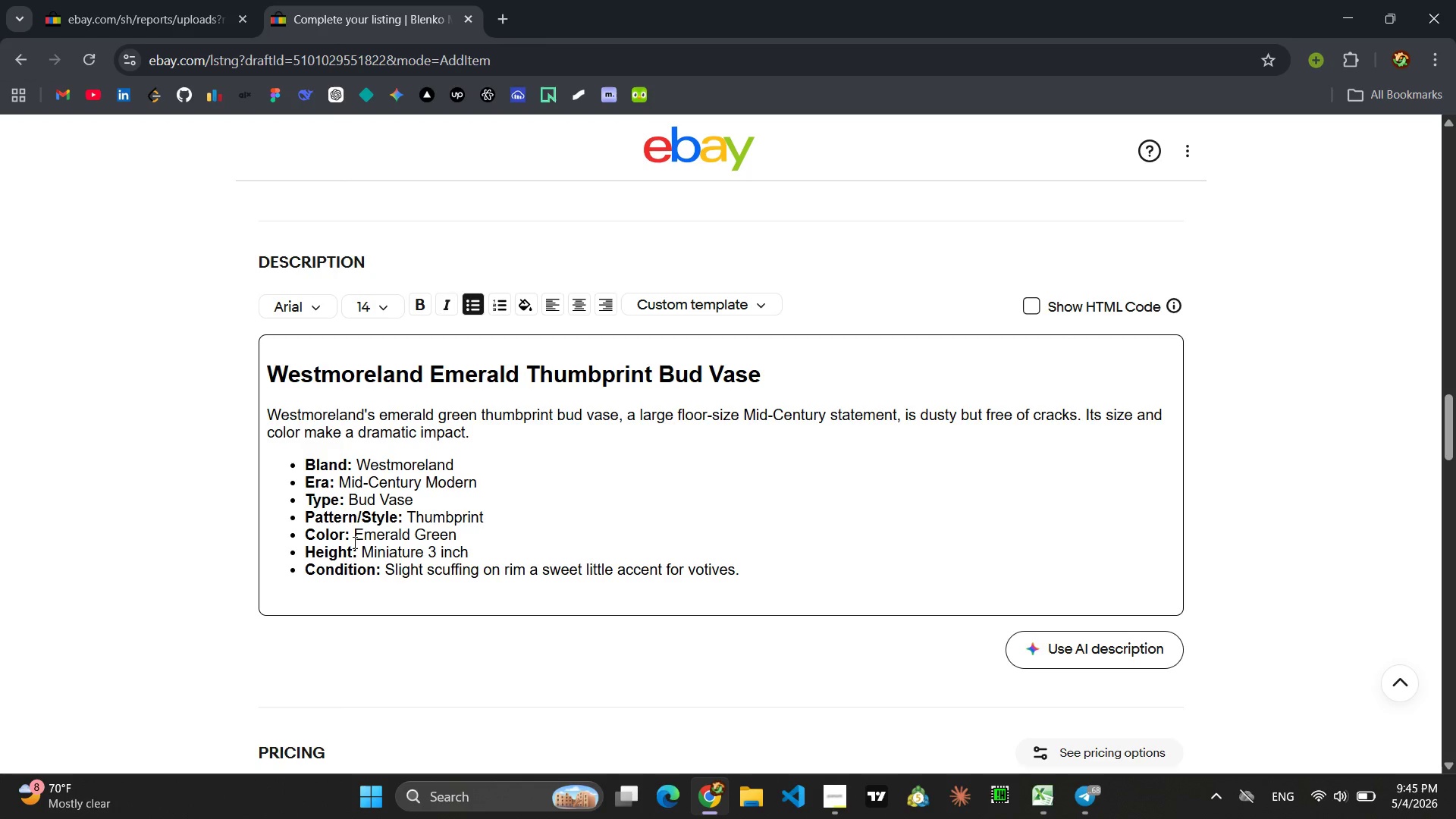 
left_click_drag(start_coordinate=[354, 554], to_coordinate=[312, 552])
 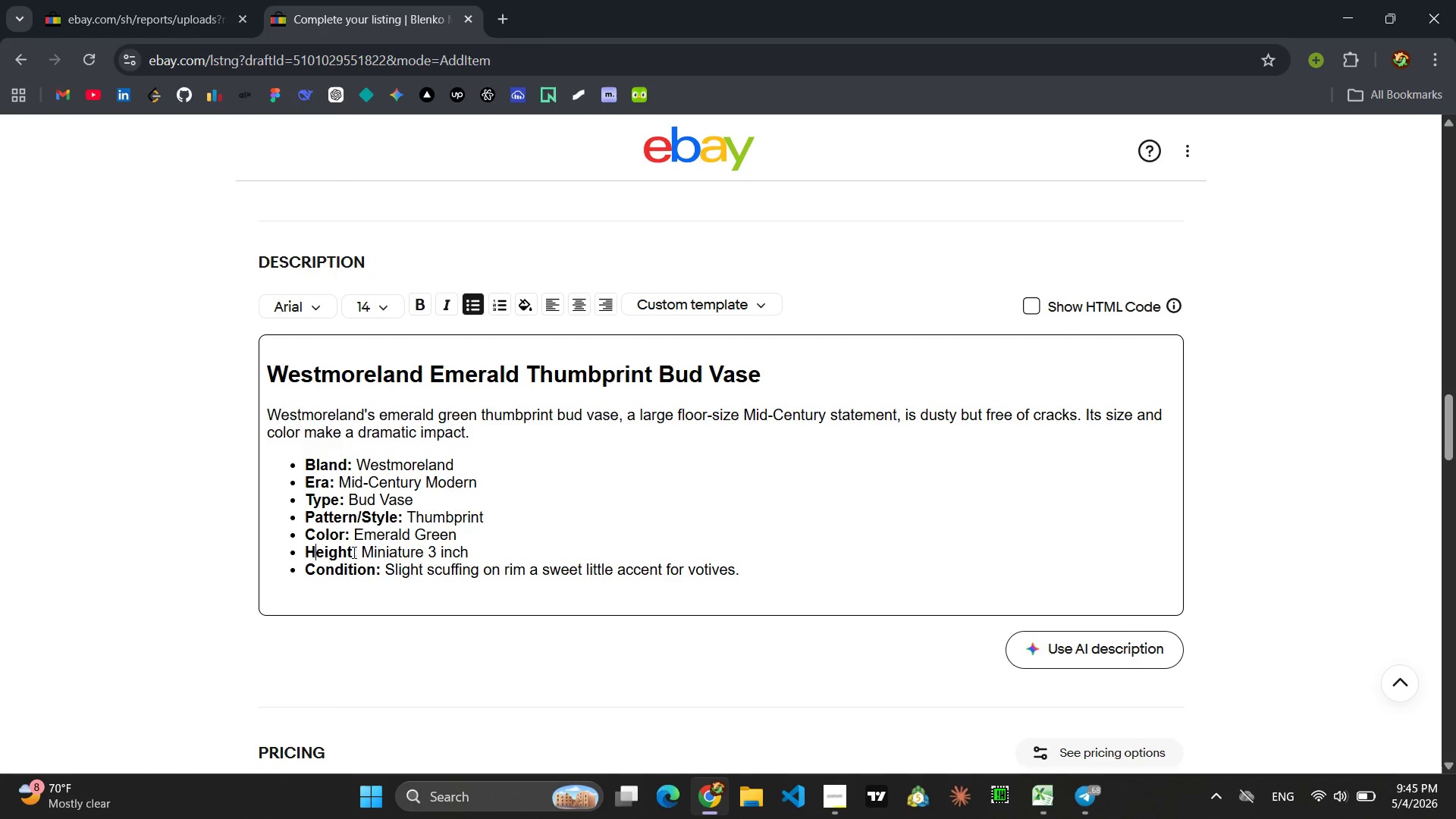 
left_click([353, 552])
 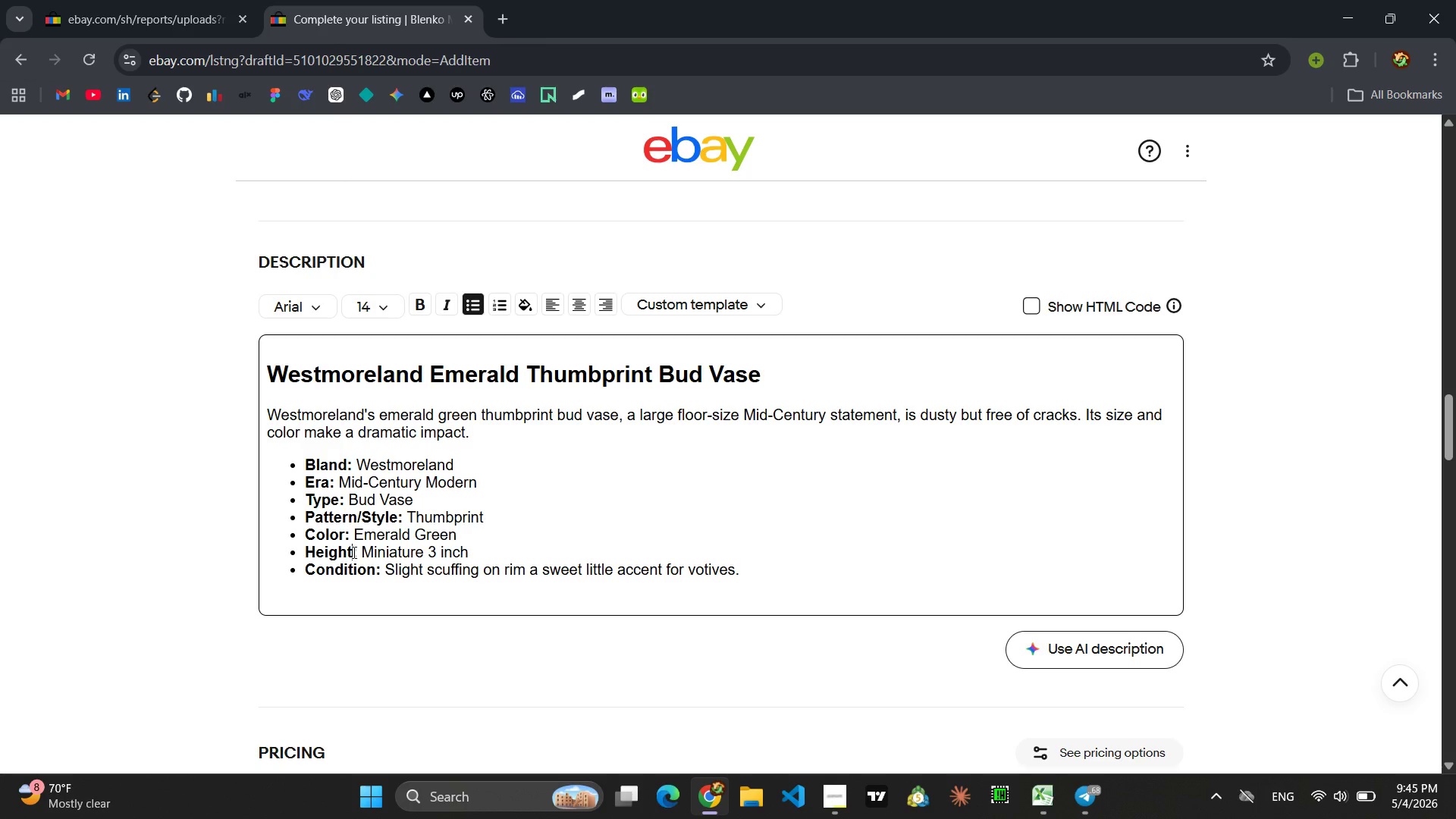 
left_click_drag(start_coordinate=[353, 552], to_coordinate=[303, 557])
 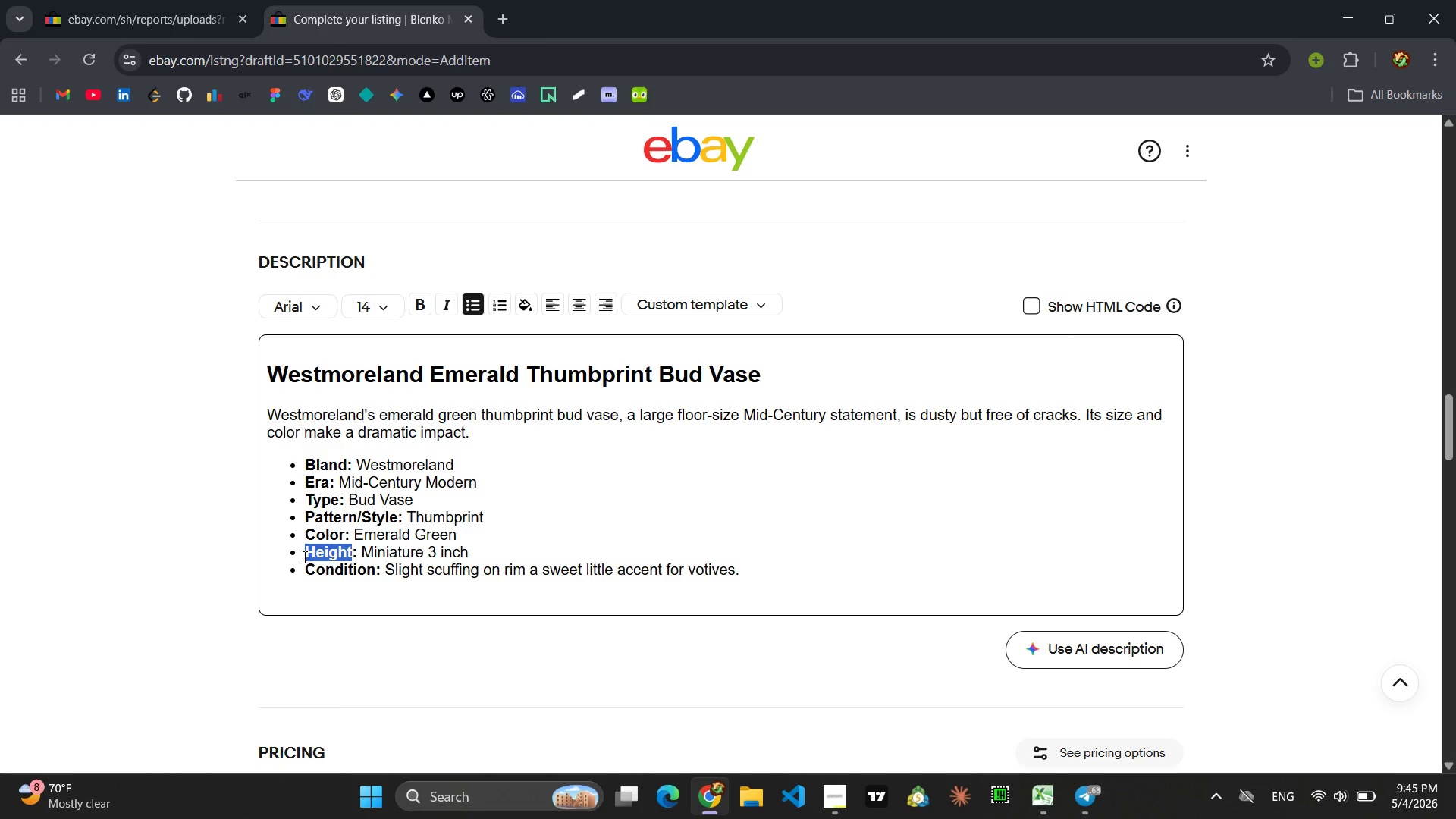 
type(Size)
 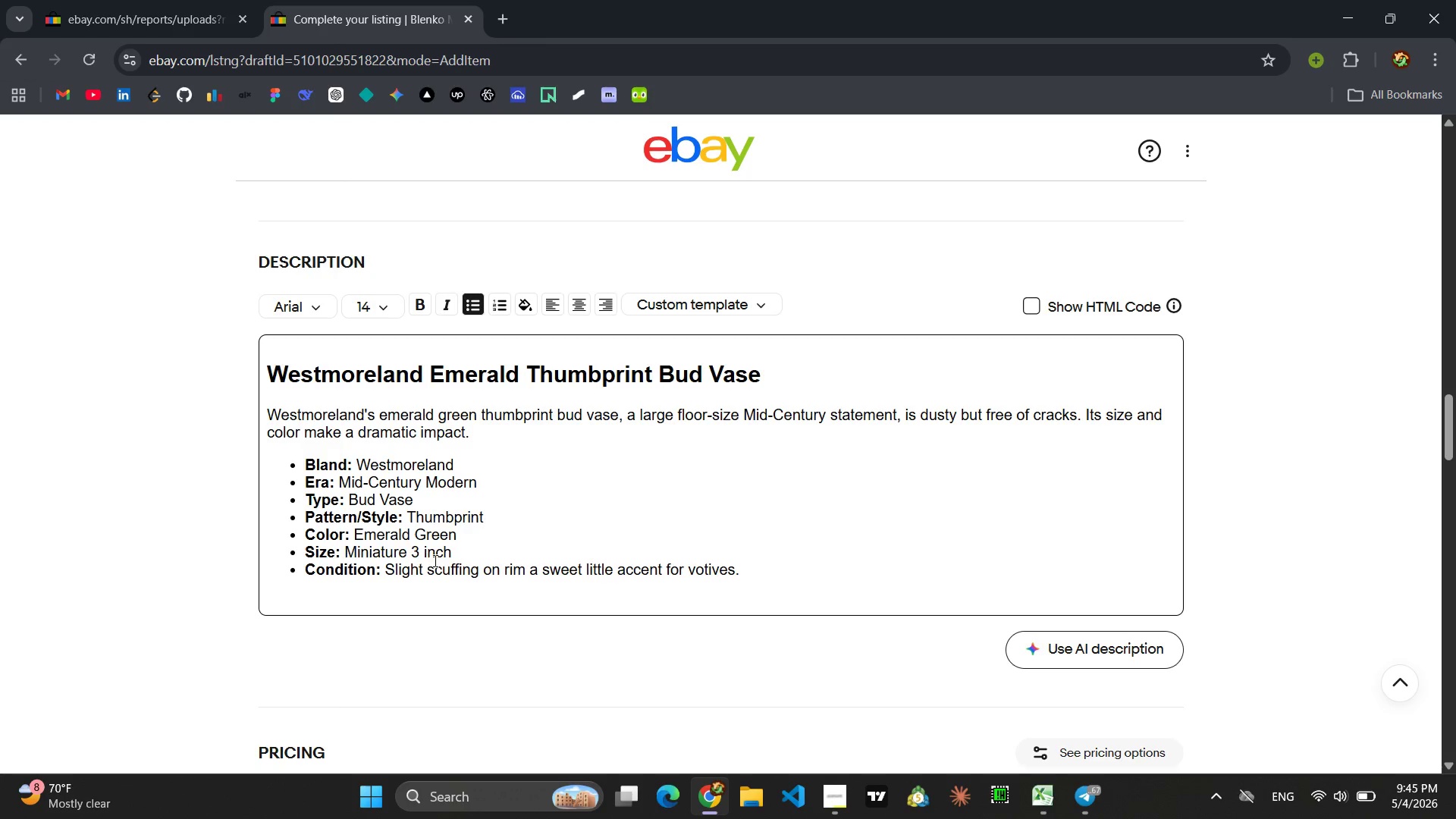 
left_click_drag(start_coordinate=[453, 556], to_coordinate=[348, 557])
 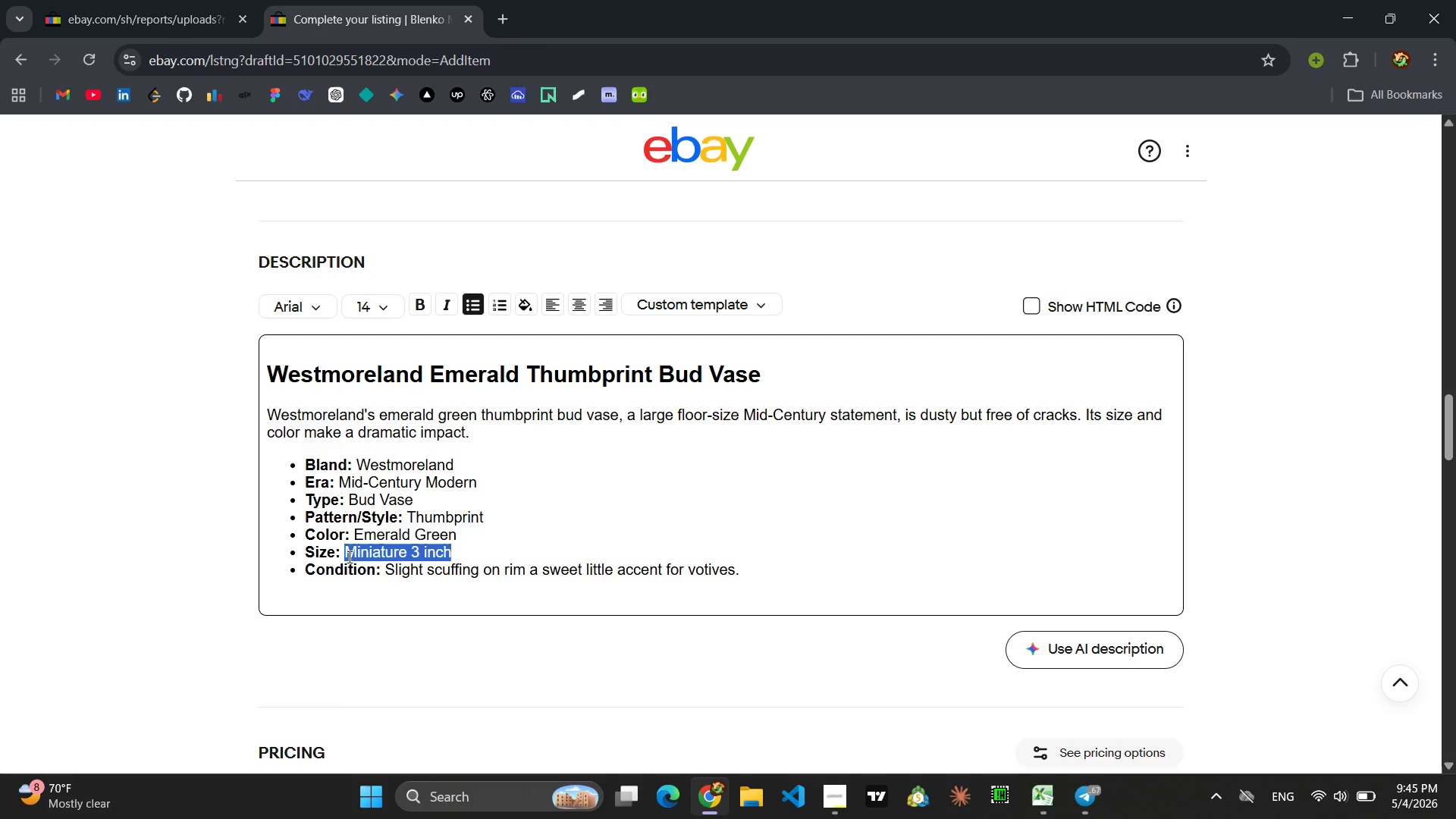 
type(Large floor size)
 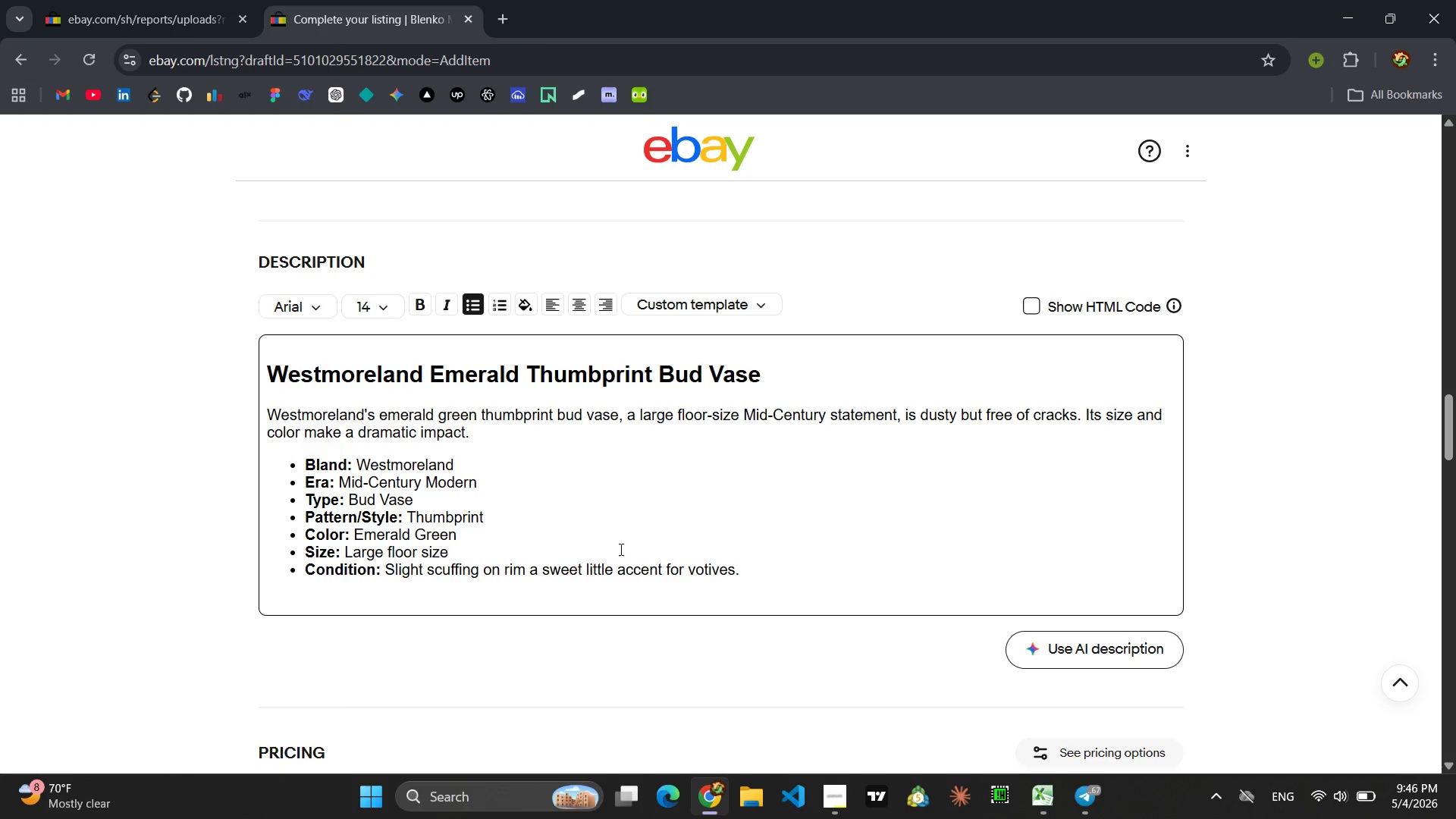 
left_click_drag(start_coordinate=[737, 566], to_coordinate=[388, 579])
 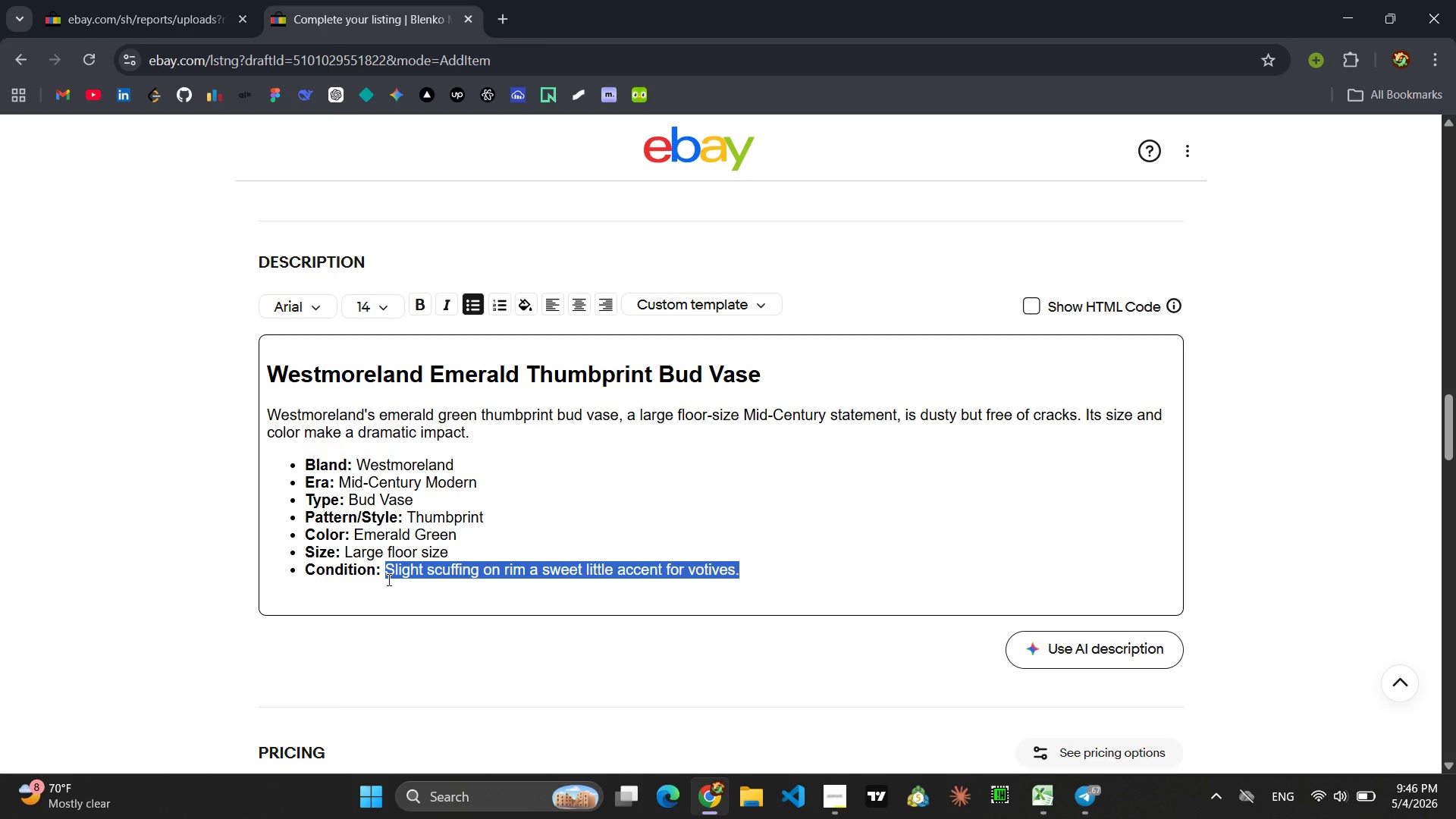 
type(Dusty, no cracks/repairs a)
key(Backspace)
type(A truly n)
key(Backspace)
type(monu)
 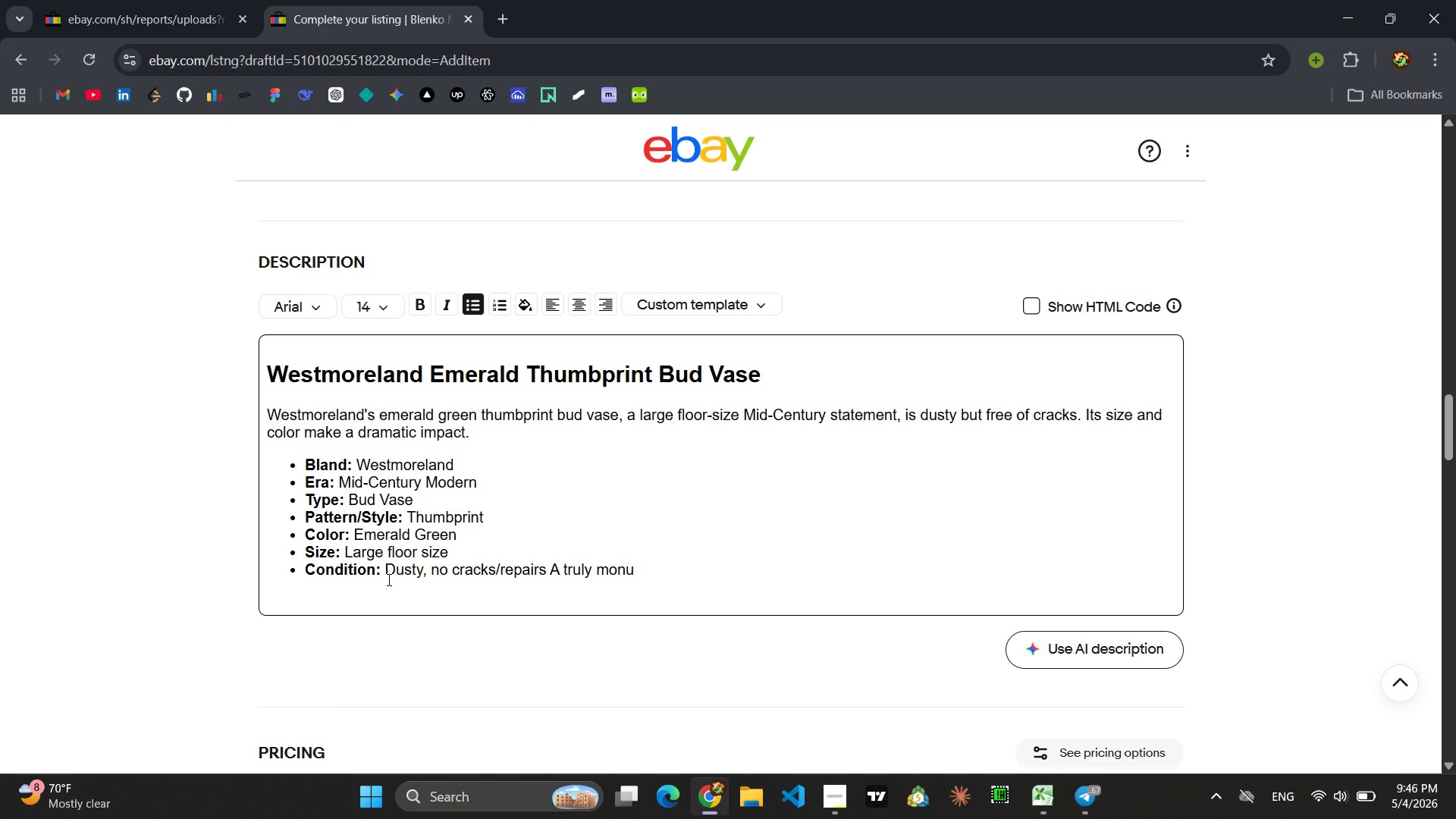 
type(mental vase.)
 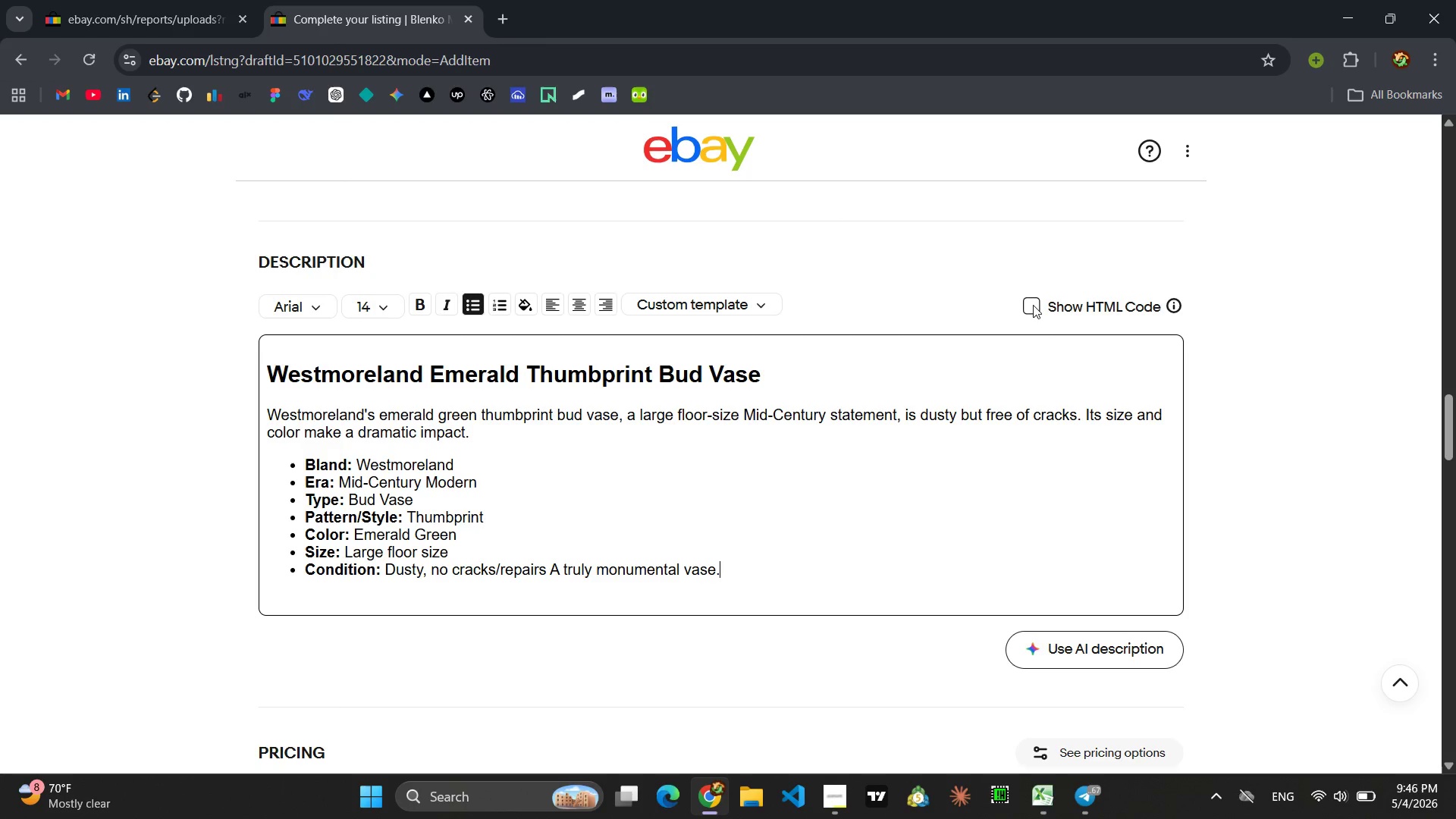 
left_click([759, 414])
 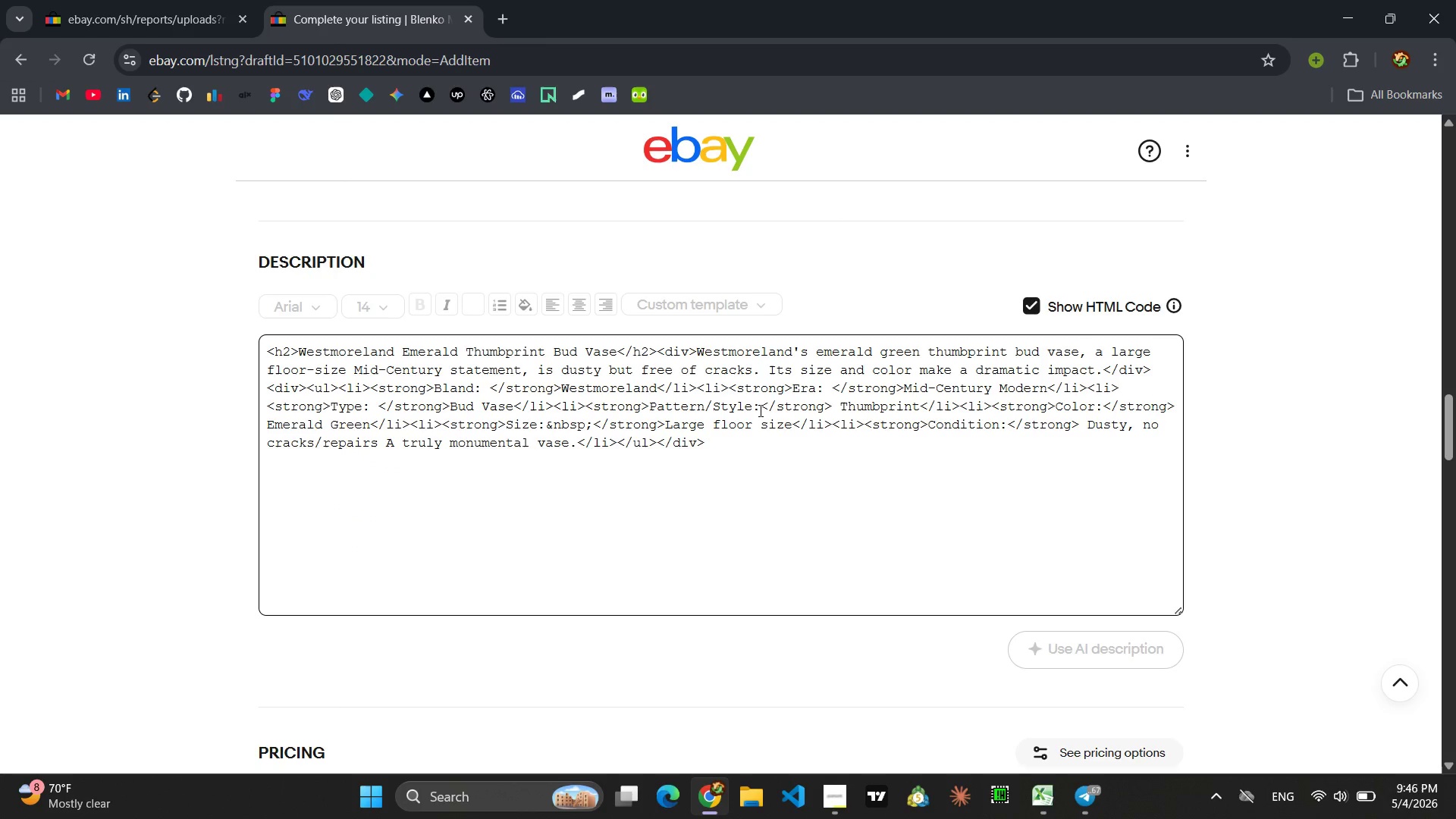 
key(Control+A)
 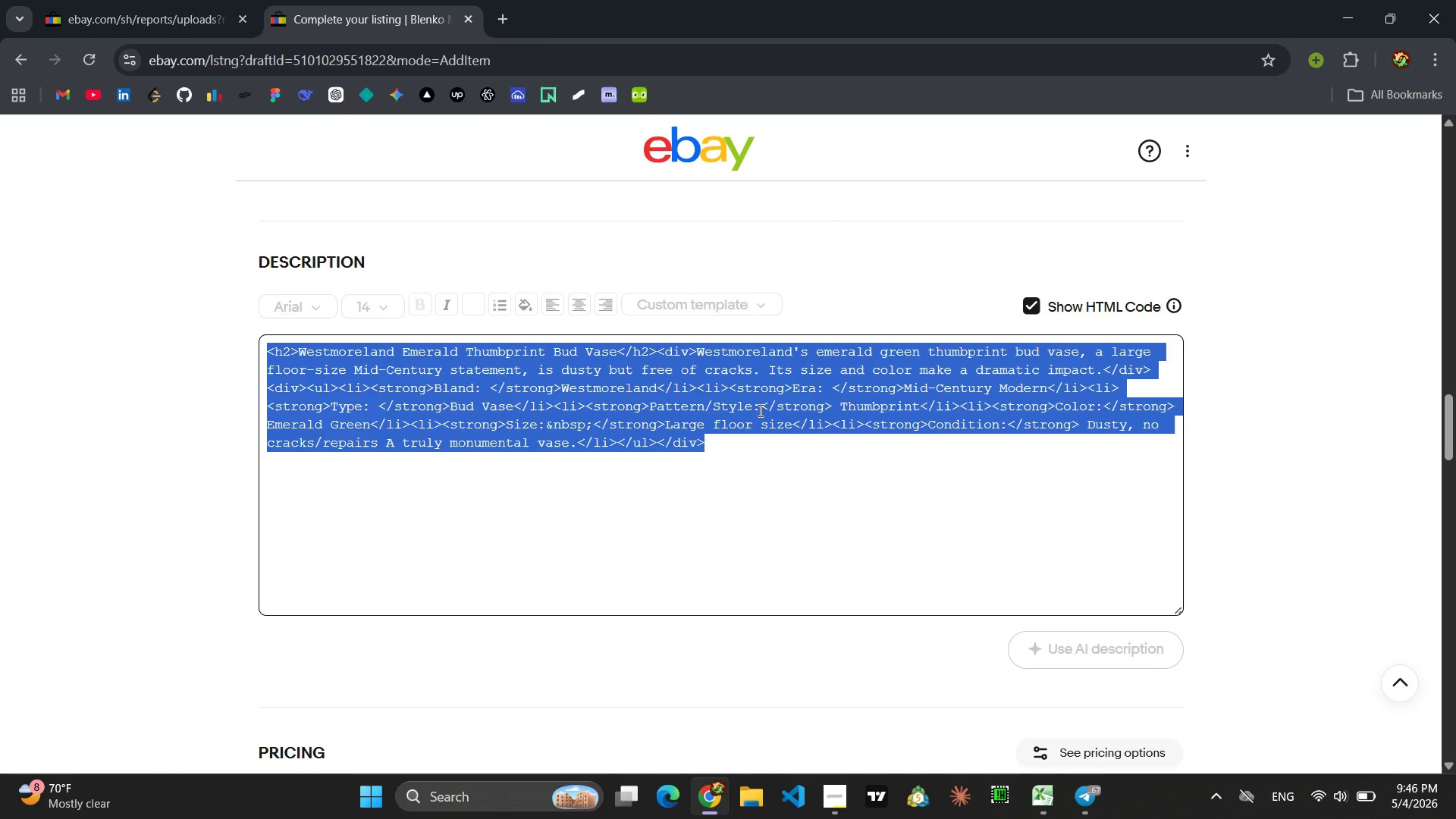 
key(Control+C)
 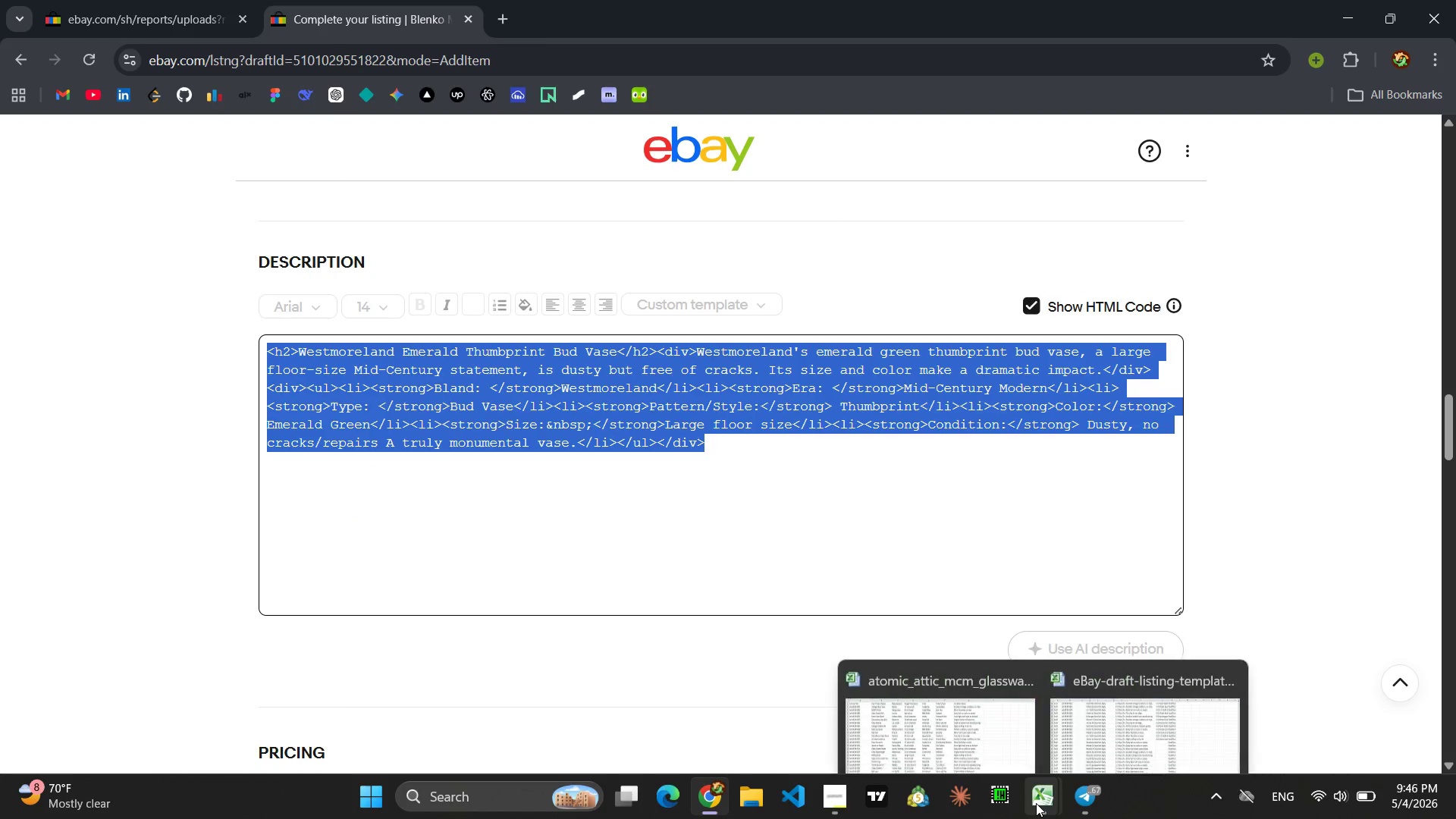 
left_click([1053, 700])
 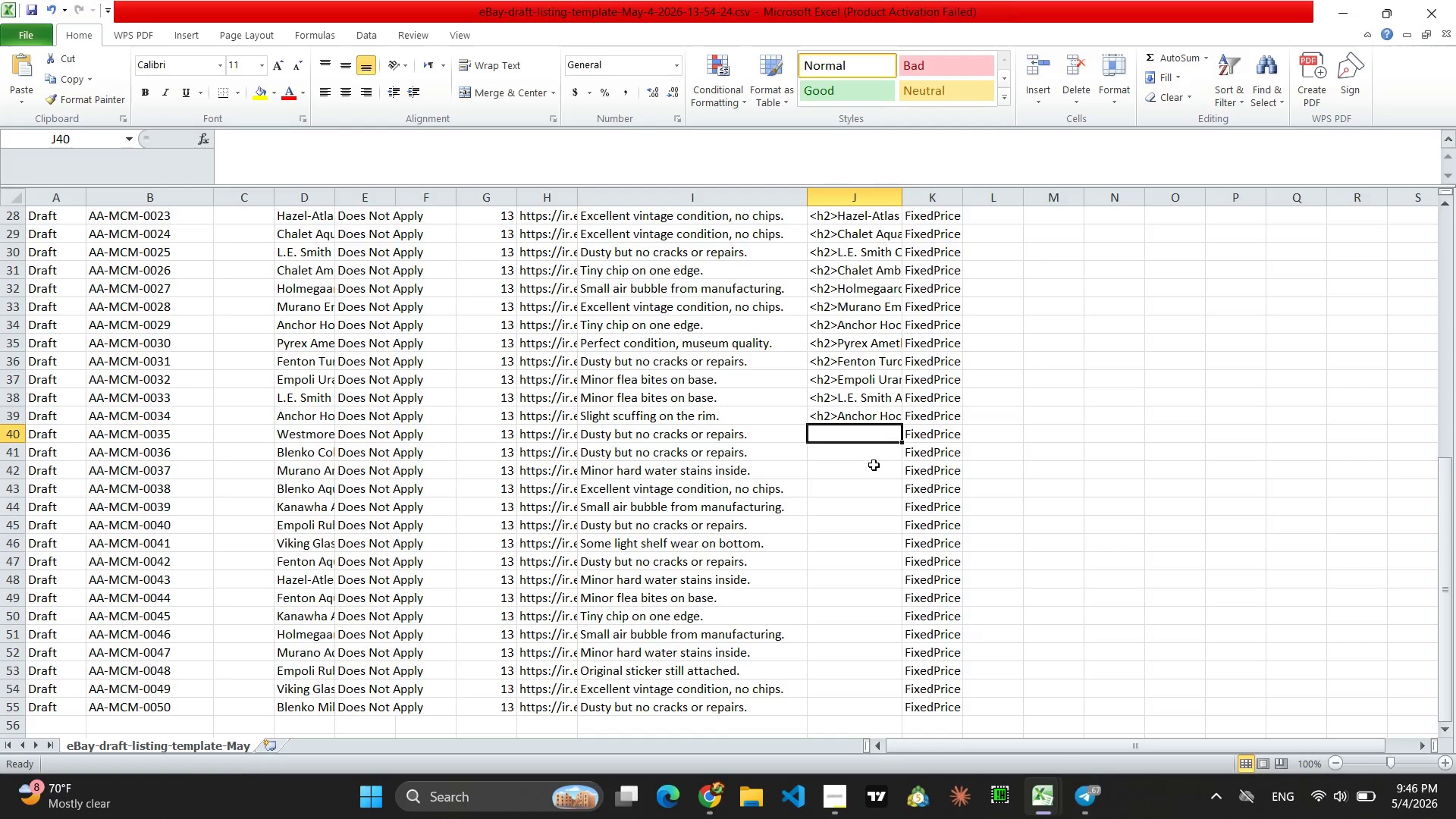 
key(Control+V)
 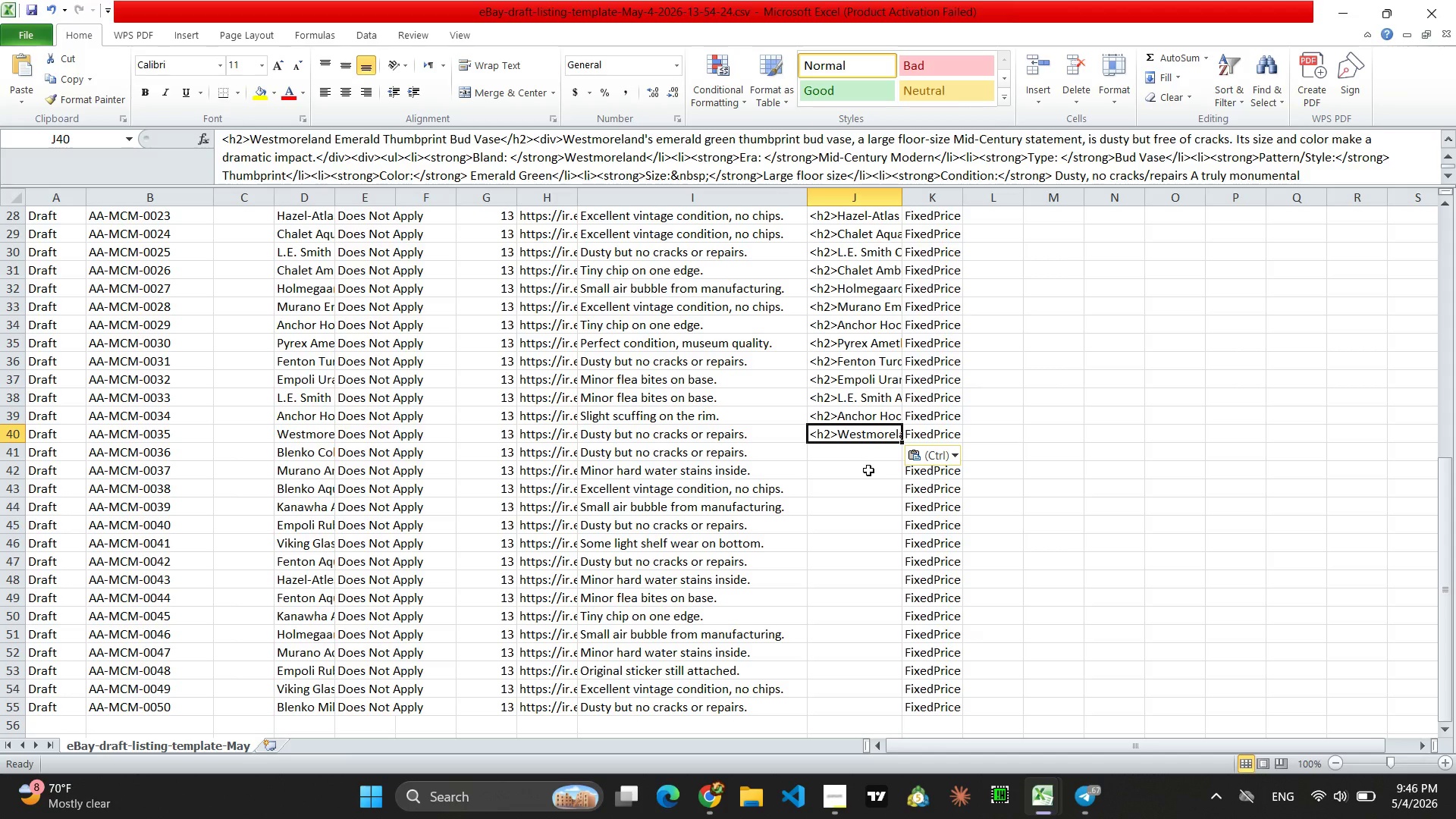 
scroll: coordinate [868, 470], scroll_direction: down, amount: 1.0
 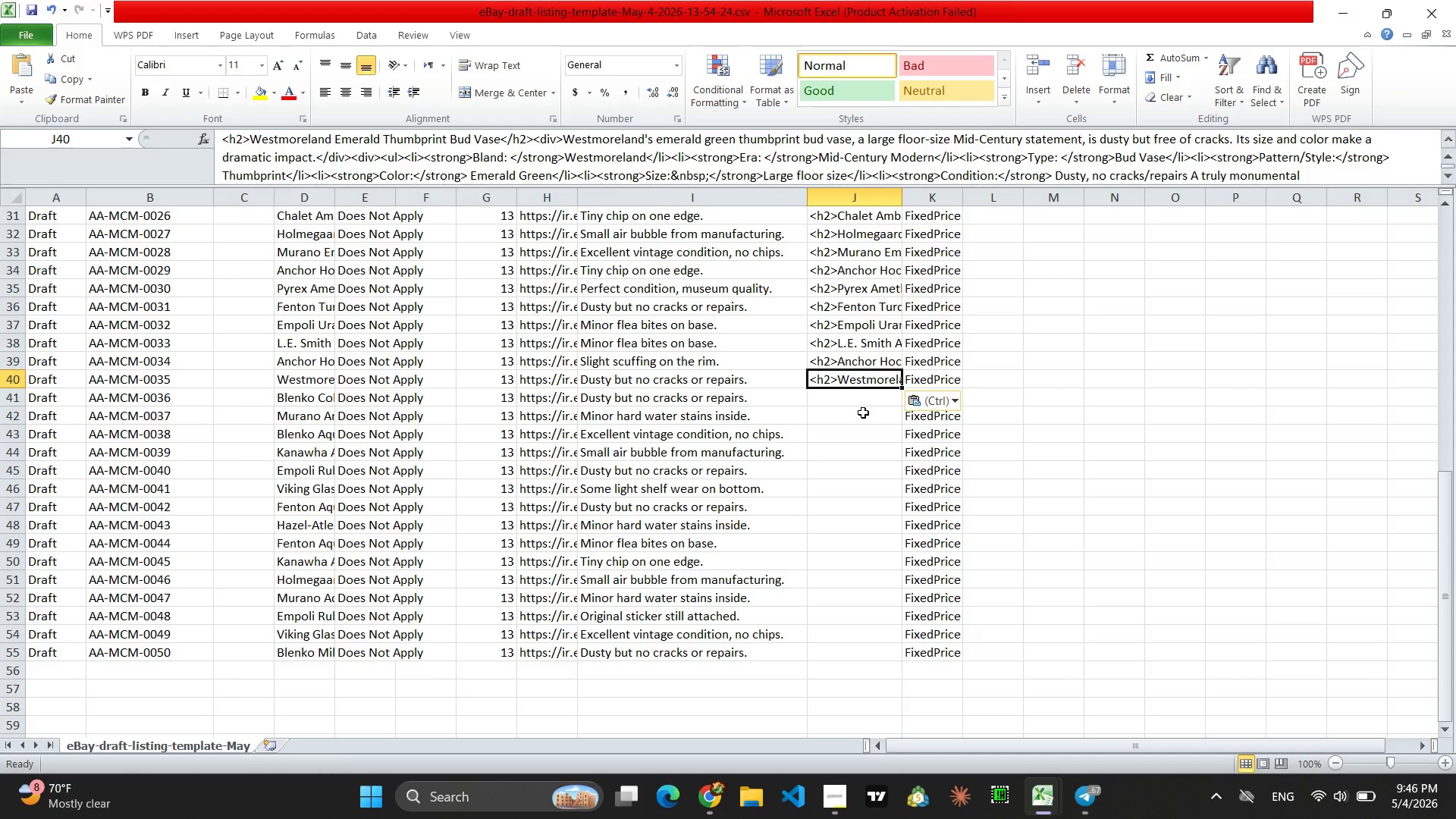 
left_click([862, 411])
 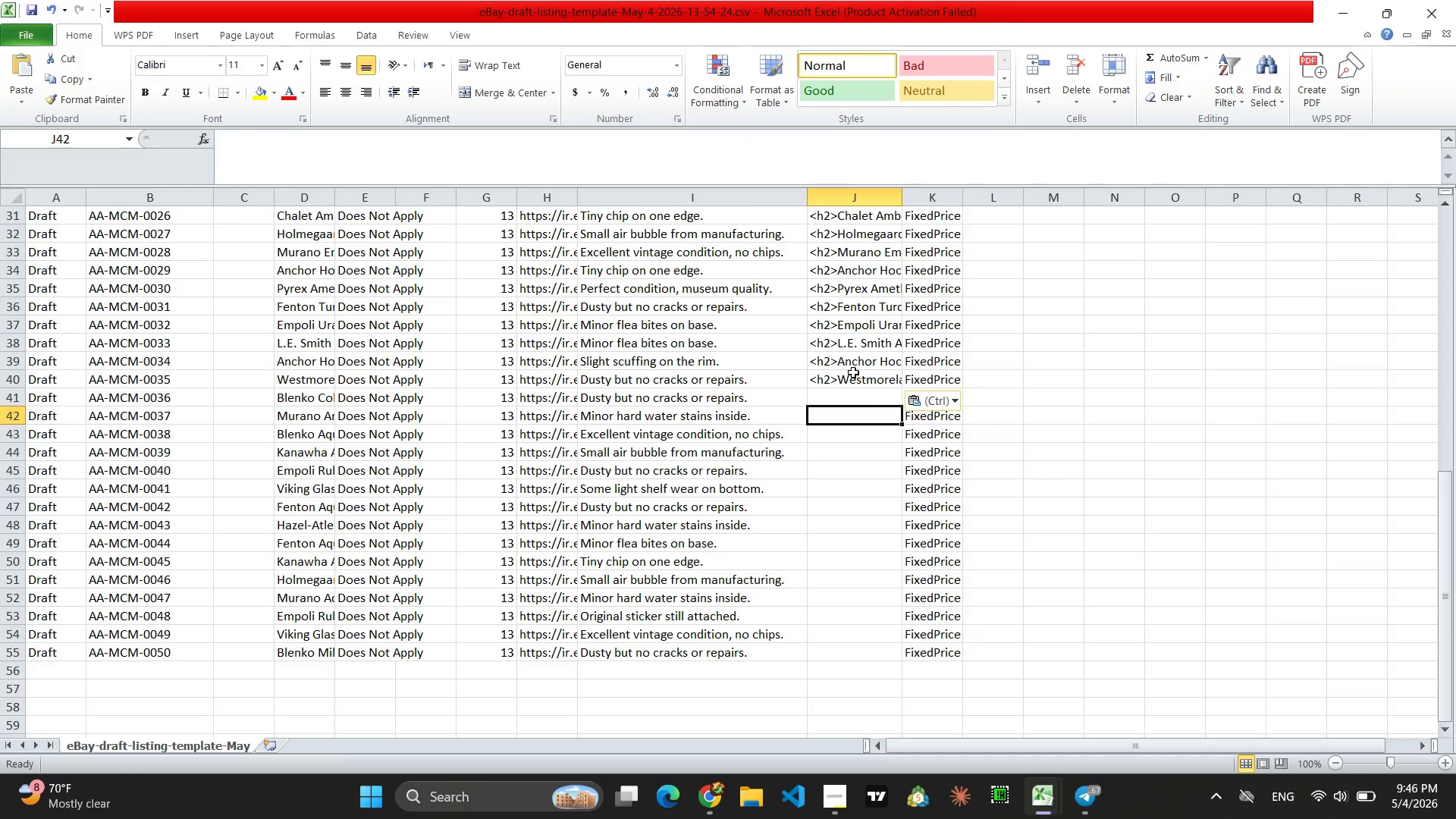 
left_click_drag(start_coordinate=[852, 375], to_coordinate=[850, 384])
 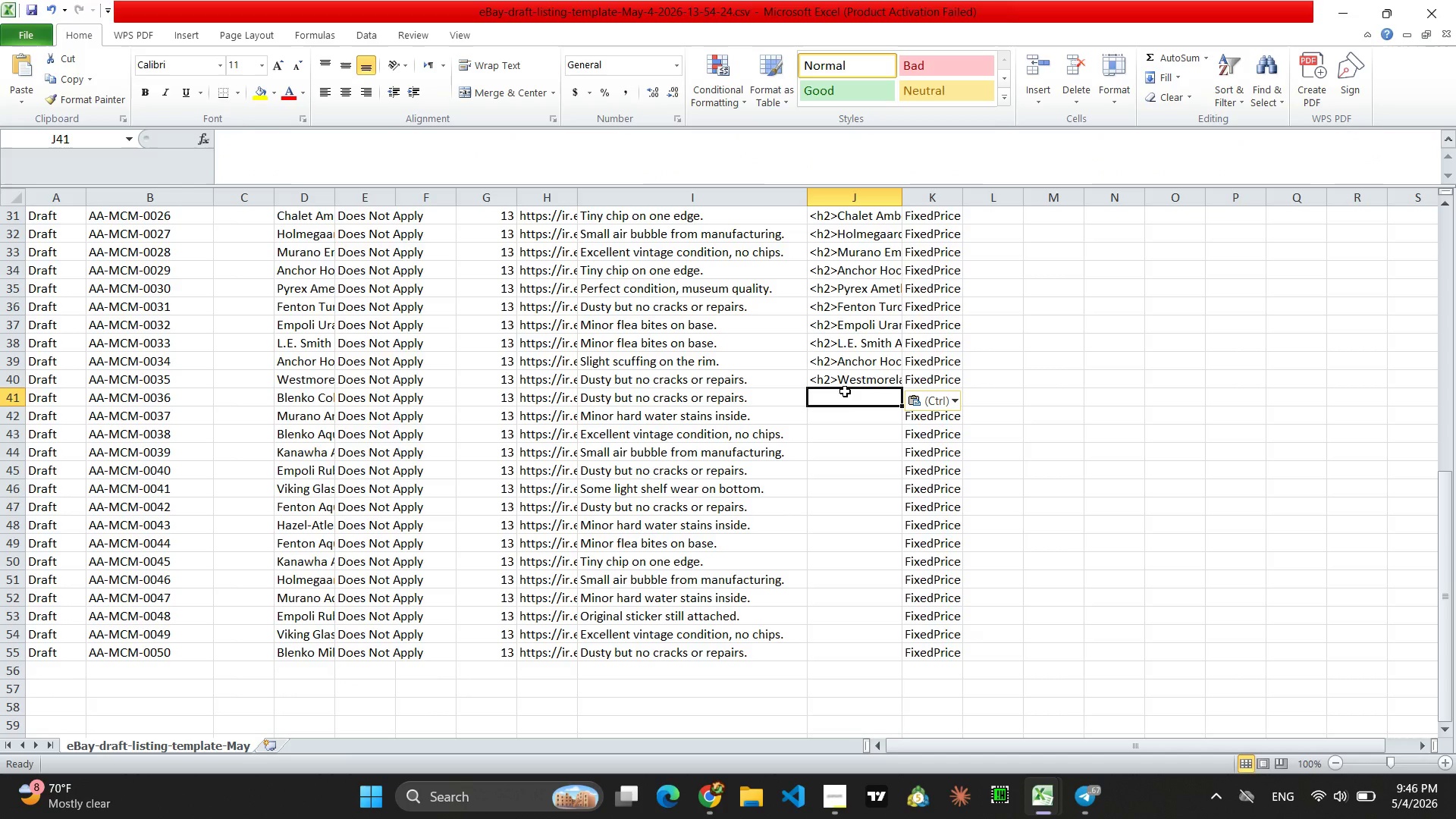 
left_click([845, 391])
 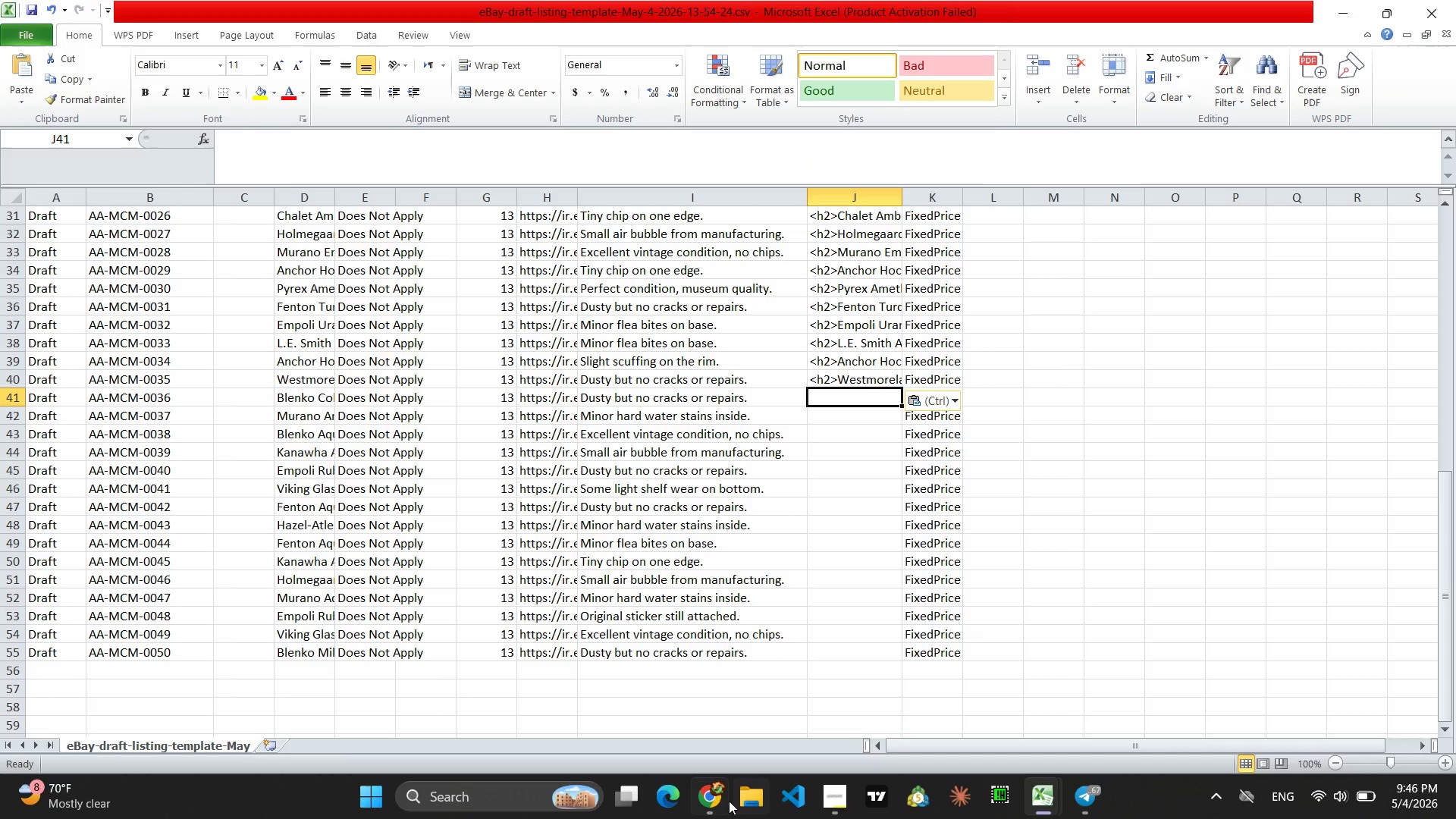 
left_click([706, 796])
 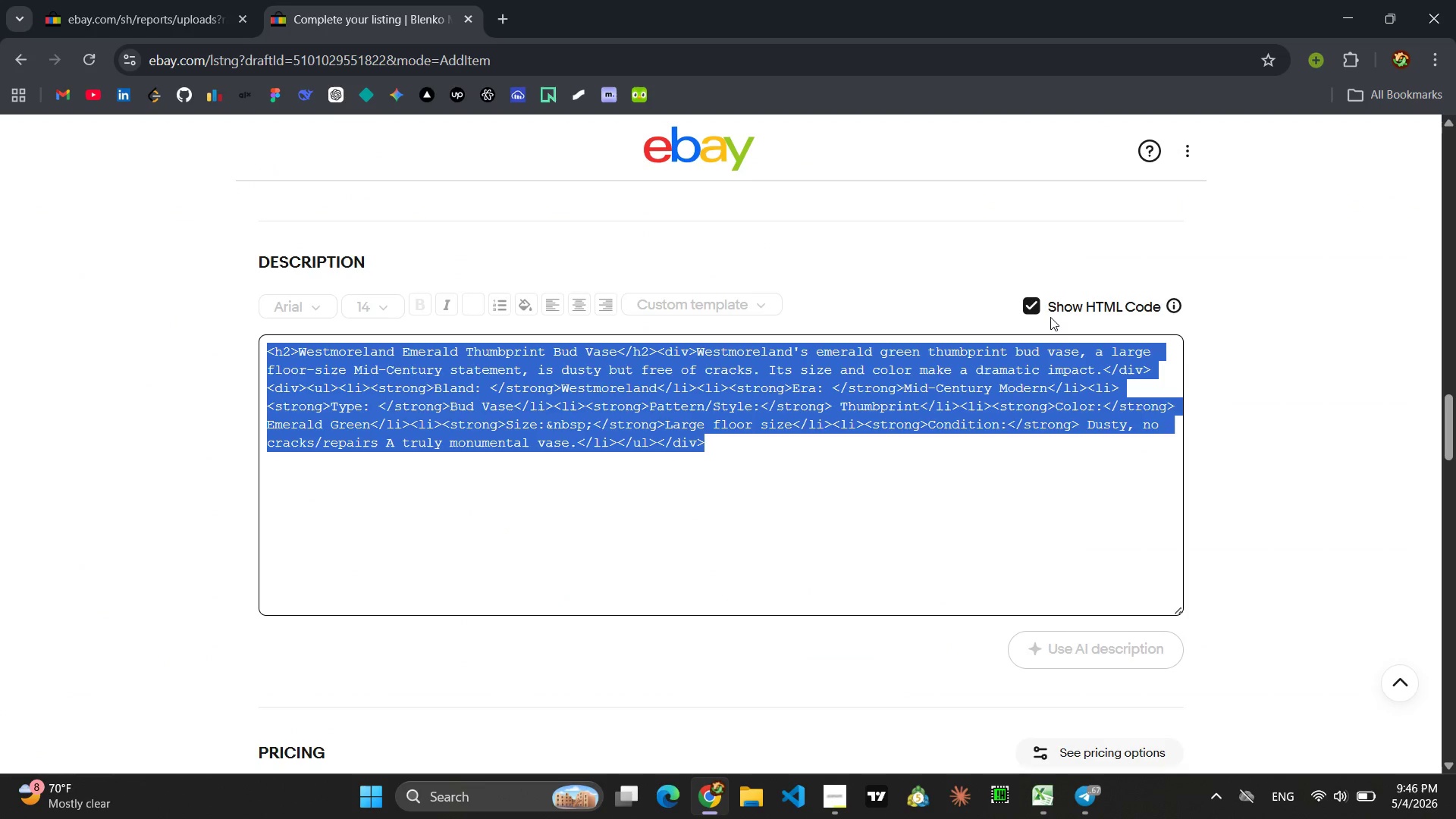 
left_click([1042, 303])
 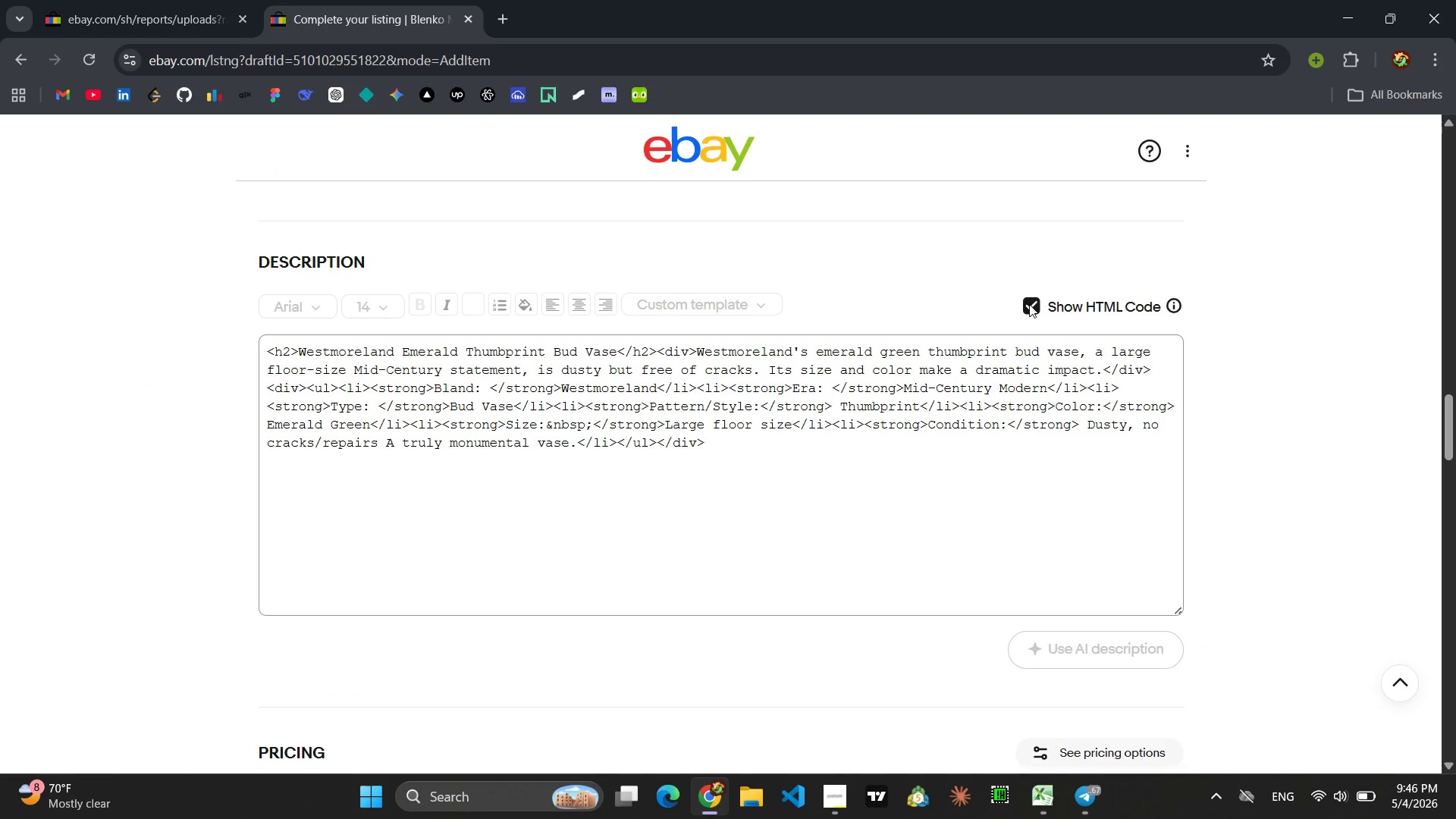 
left_click([1029, 304])
 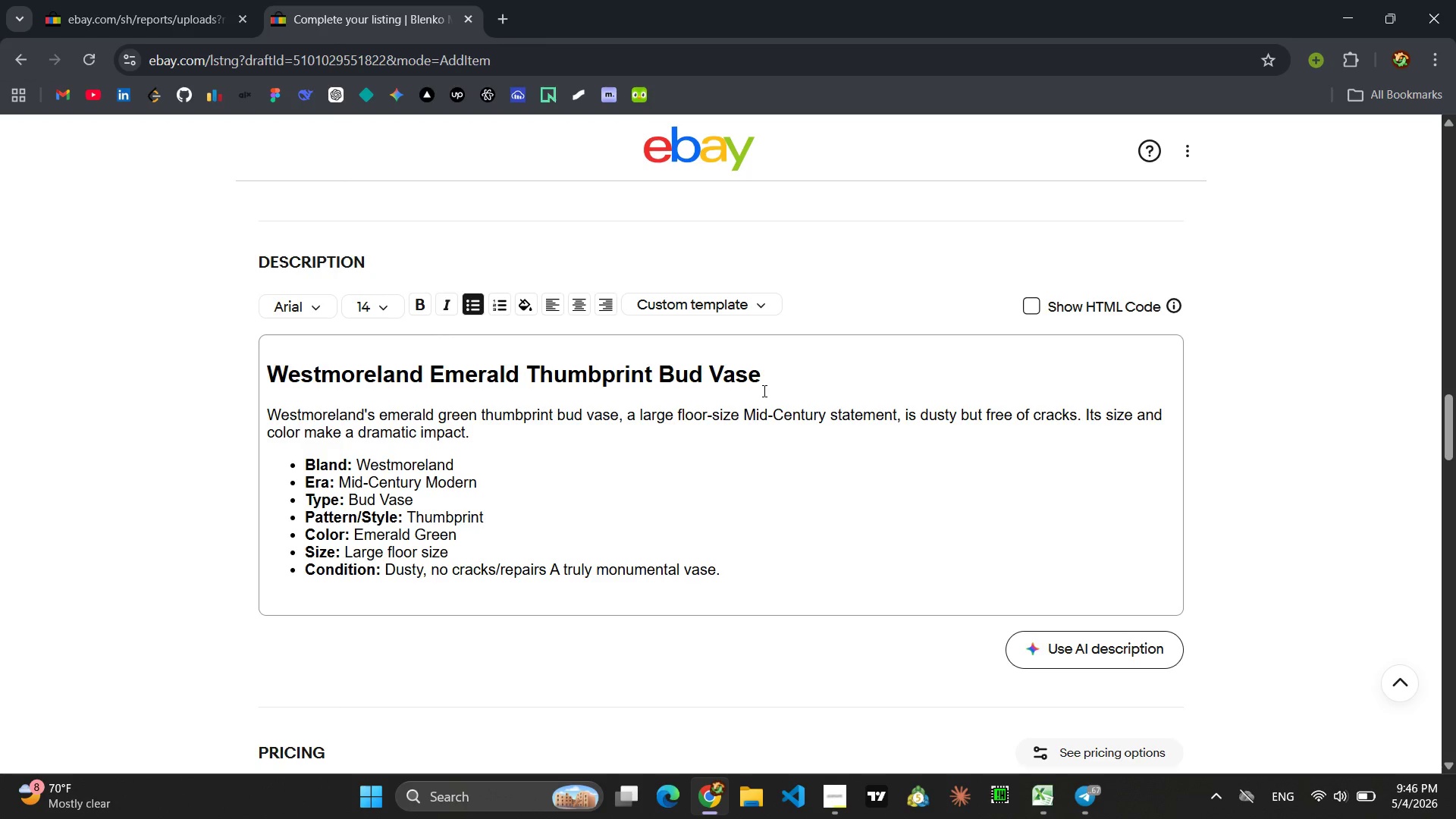 
wait(6.75)
 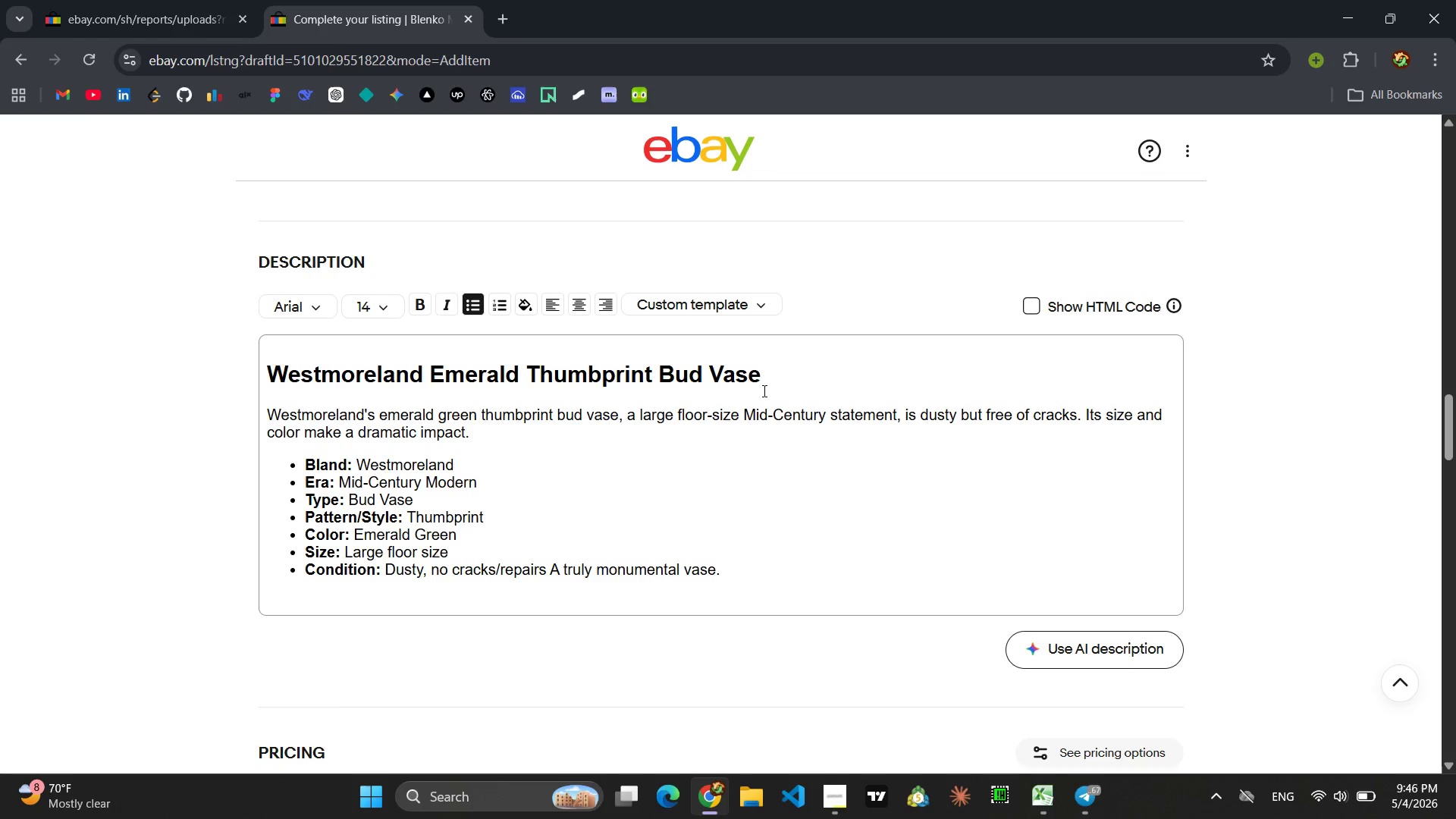 
left_click_drag(start_coordinate=[774, 370], to_coordinate=[259, 373])
 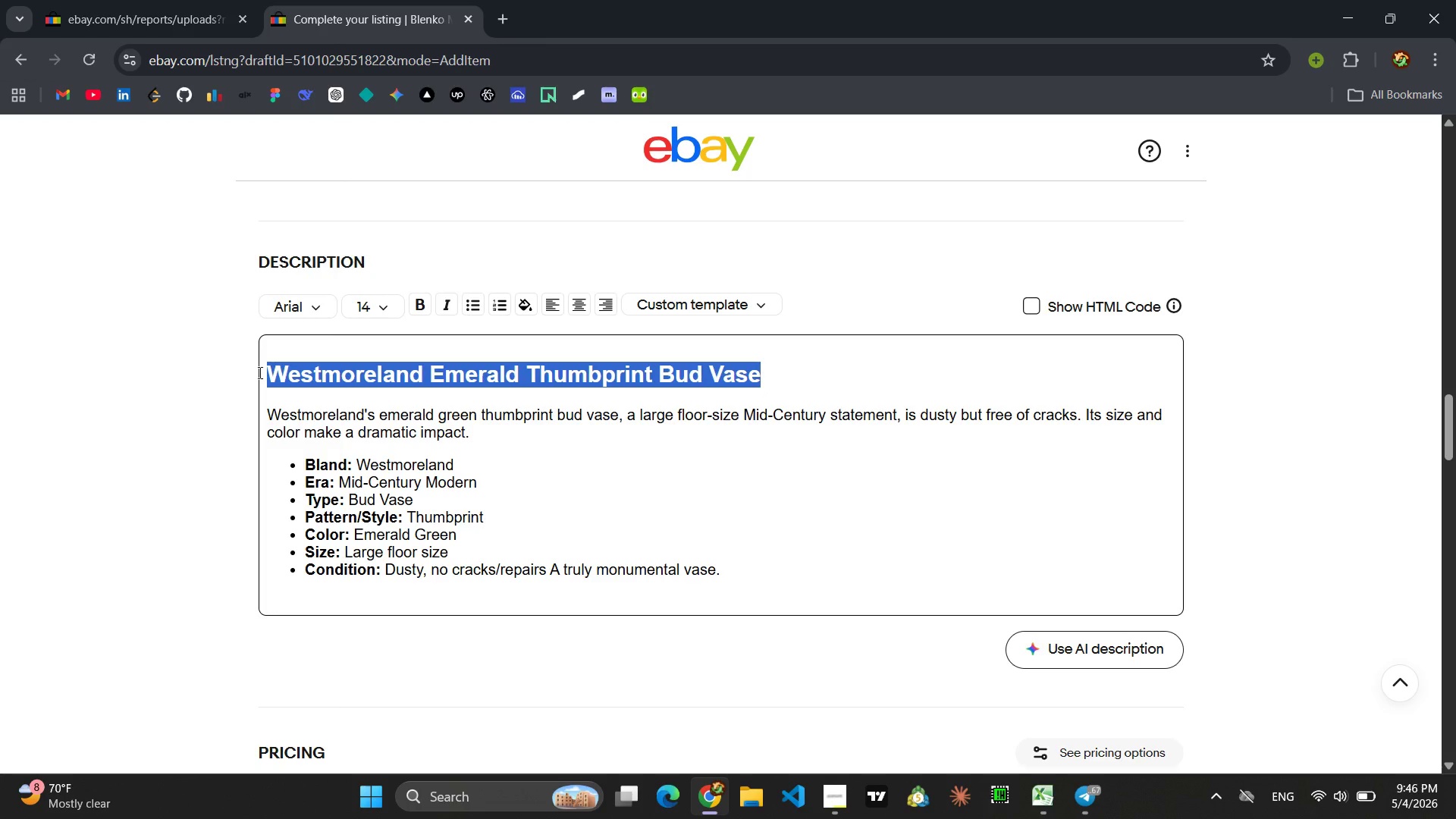 
type(Blenko Cobalt )
key(Backspace)
key(Backspace)
key(Backspace)
 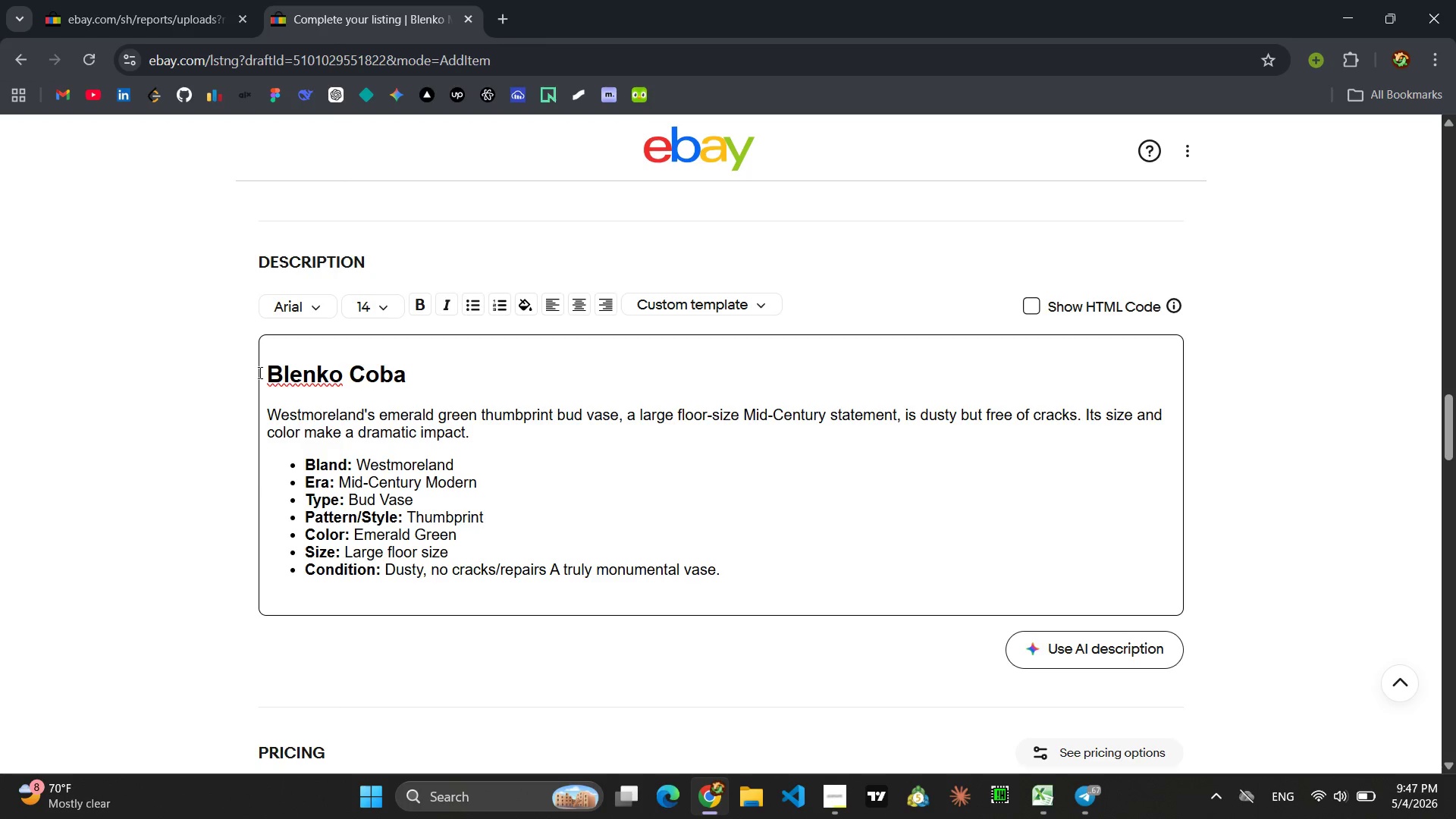 
type(lt Blue Hon)
key(Backspace)
type(bni)
key(Backspace)
type(ail Scup)
key(Backspace)
type(lpture )
key(Backspace)
 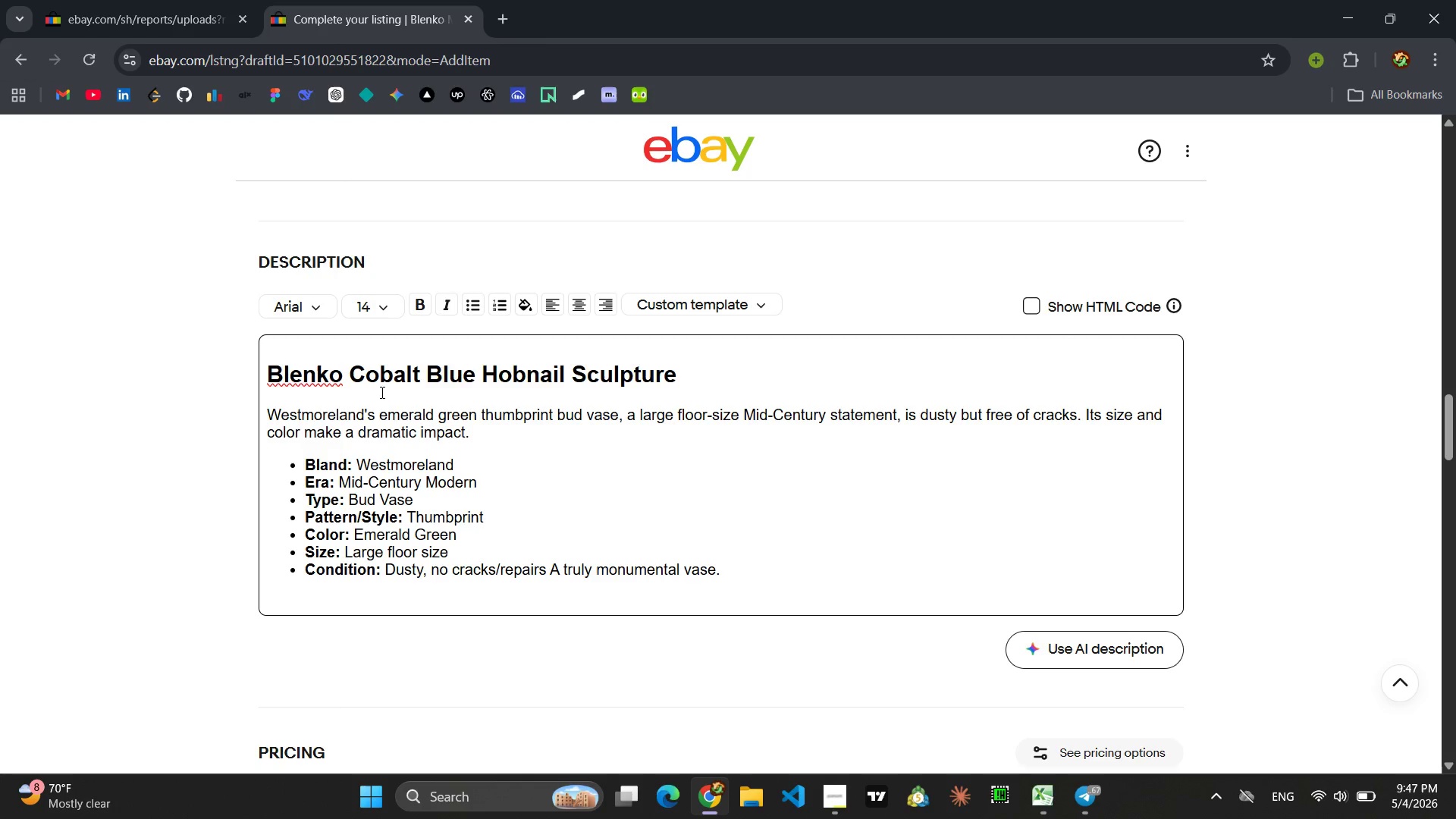 
left_click_drag(start_coordinate=[473, 434], to_coordinate=[236, 404])
 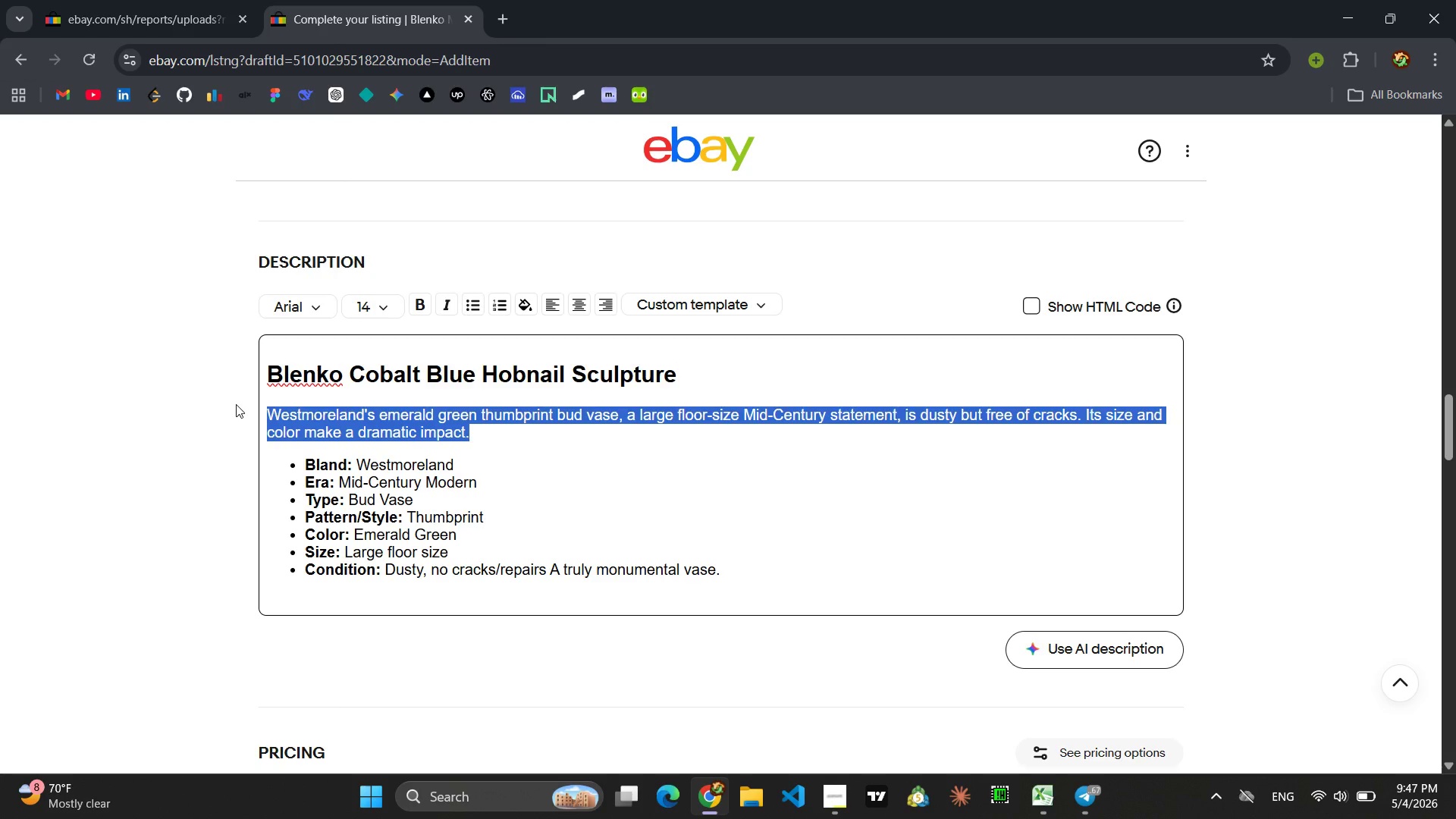 
type(Blenko's s)
key(Backspace)
type(cobalt blue hobnail art glass sculpture, 6 x 6 inches, is a bold abstract Mid-Century form. Dusty but without cracks or repairs, it's a statement display piece )
 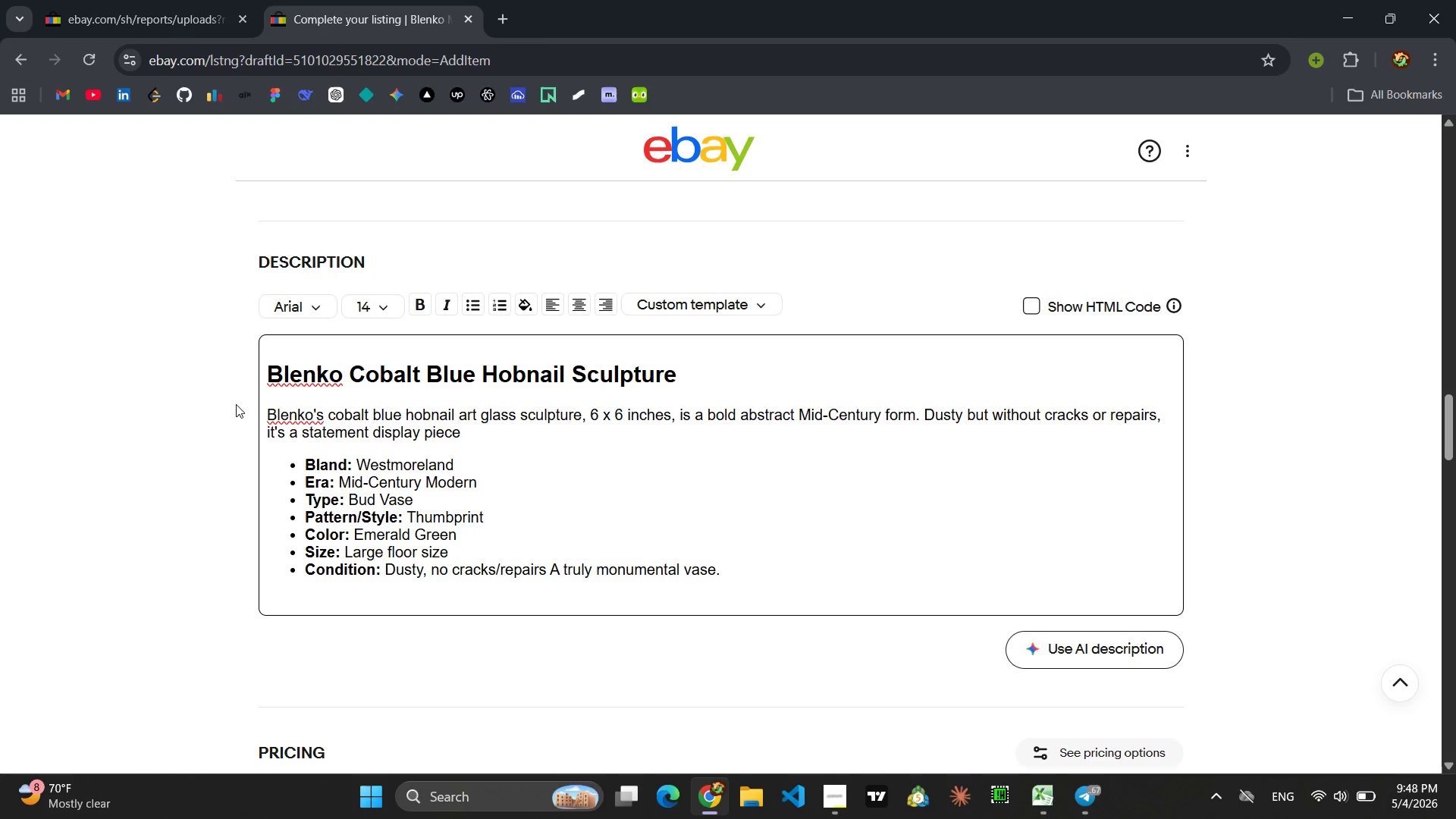 
wait(13.98)
 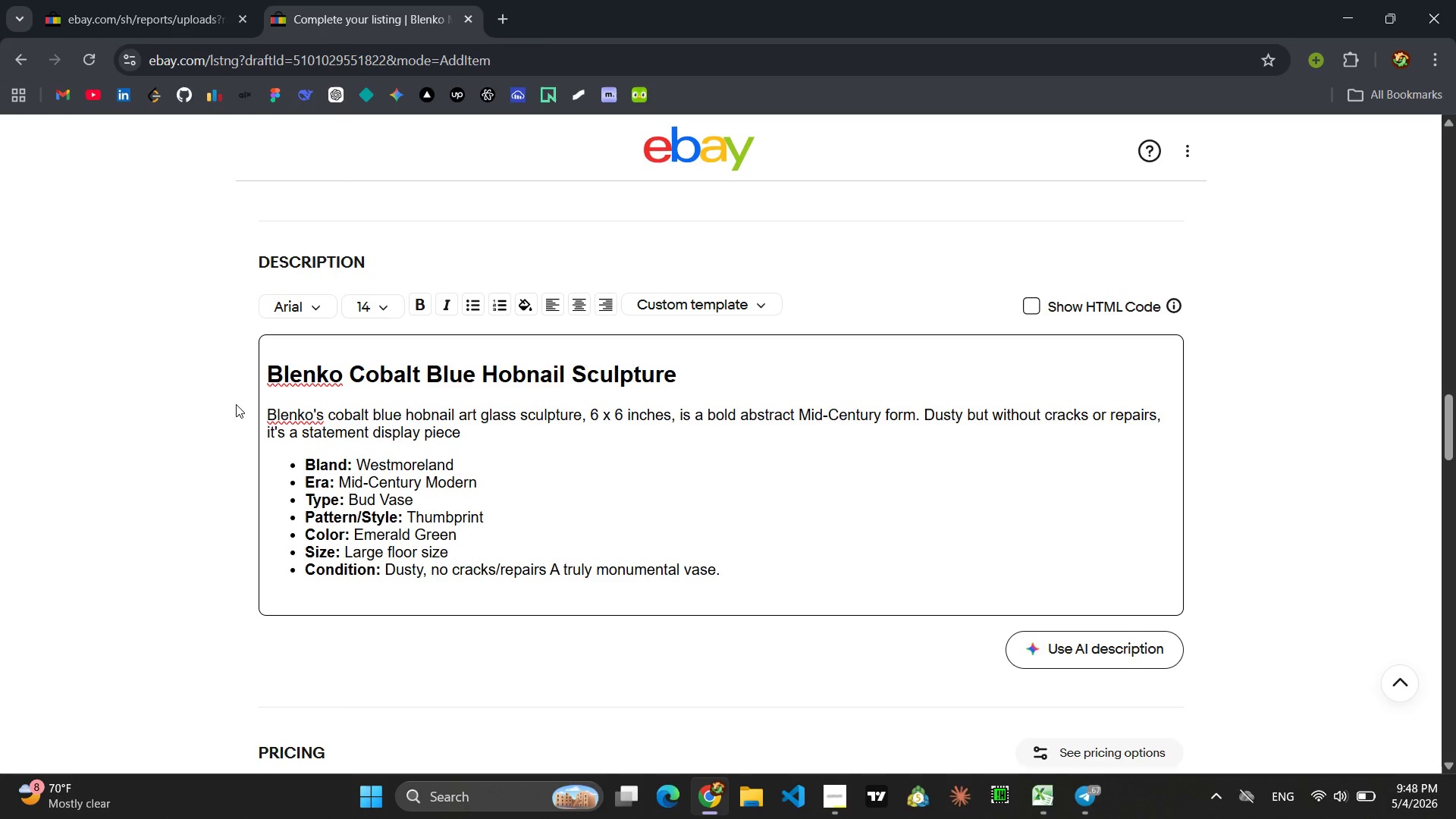 
key(Backspace)
 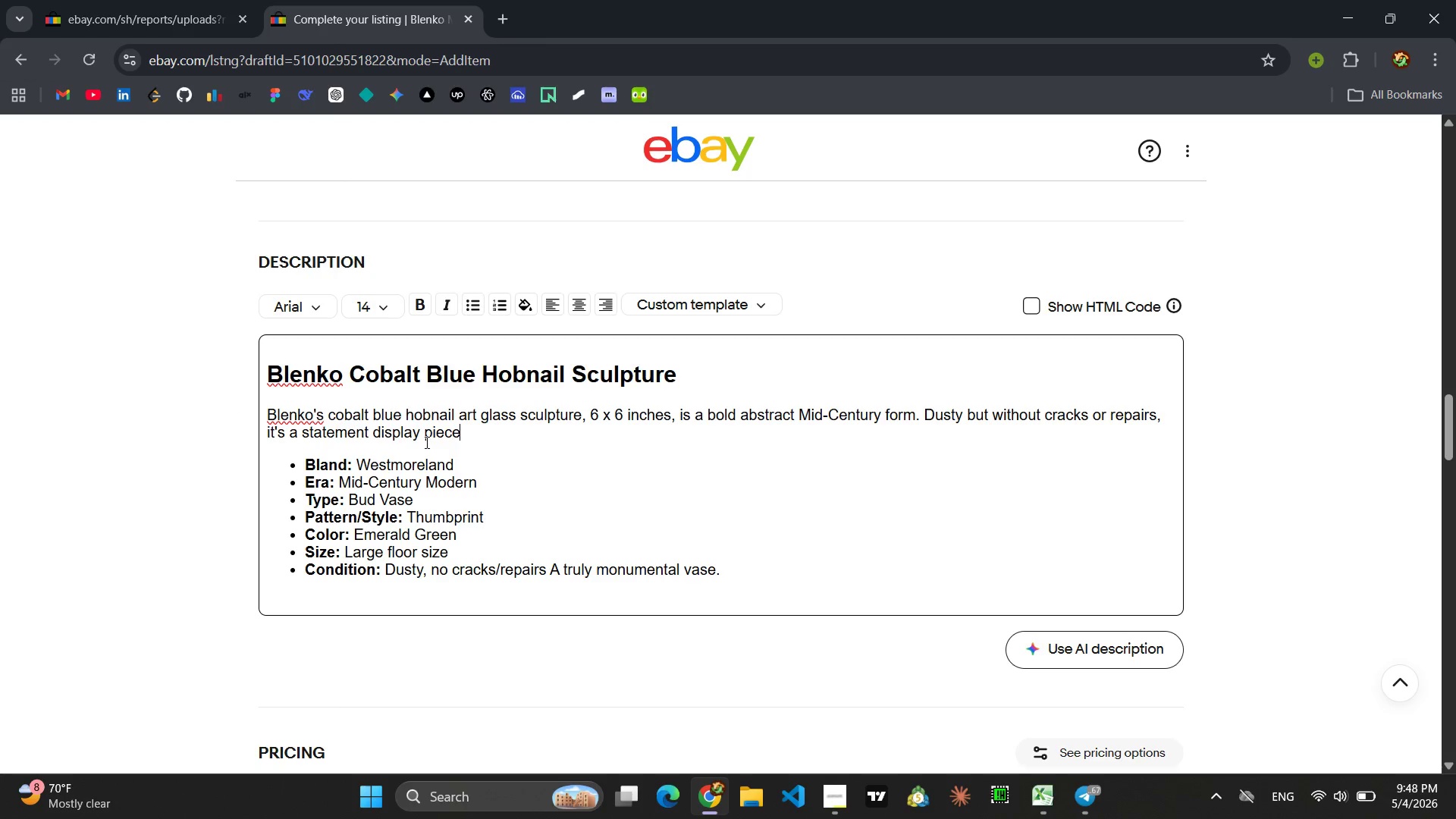 
key(Period)
 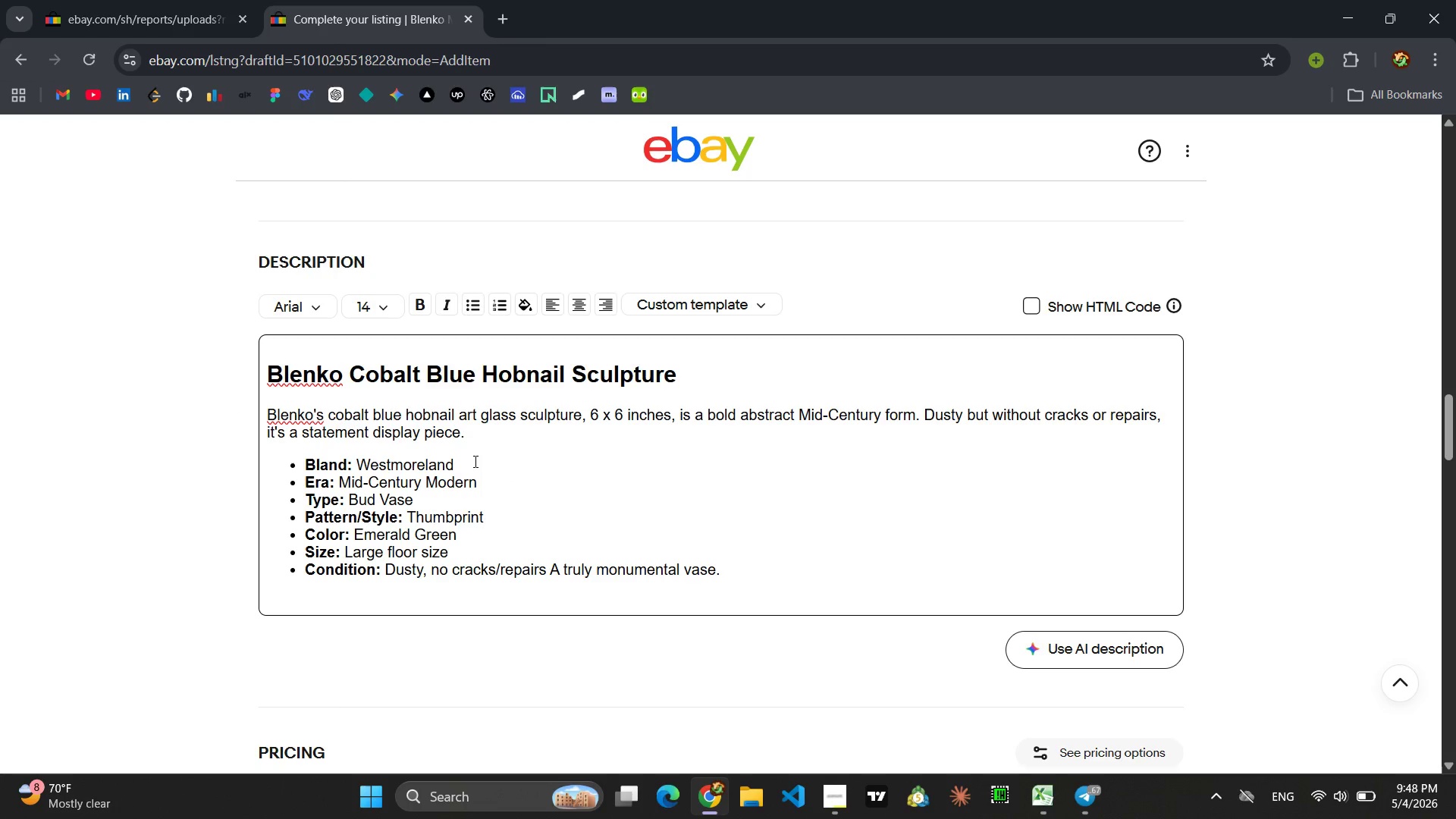 
left_click_drag(start_coordinate=[474, 461], to_coordinate=[361, 472])
 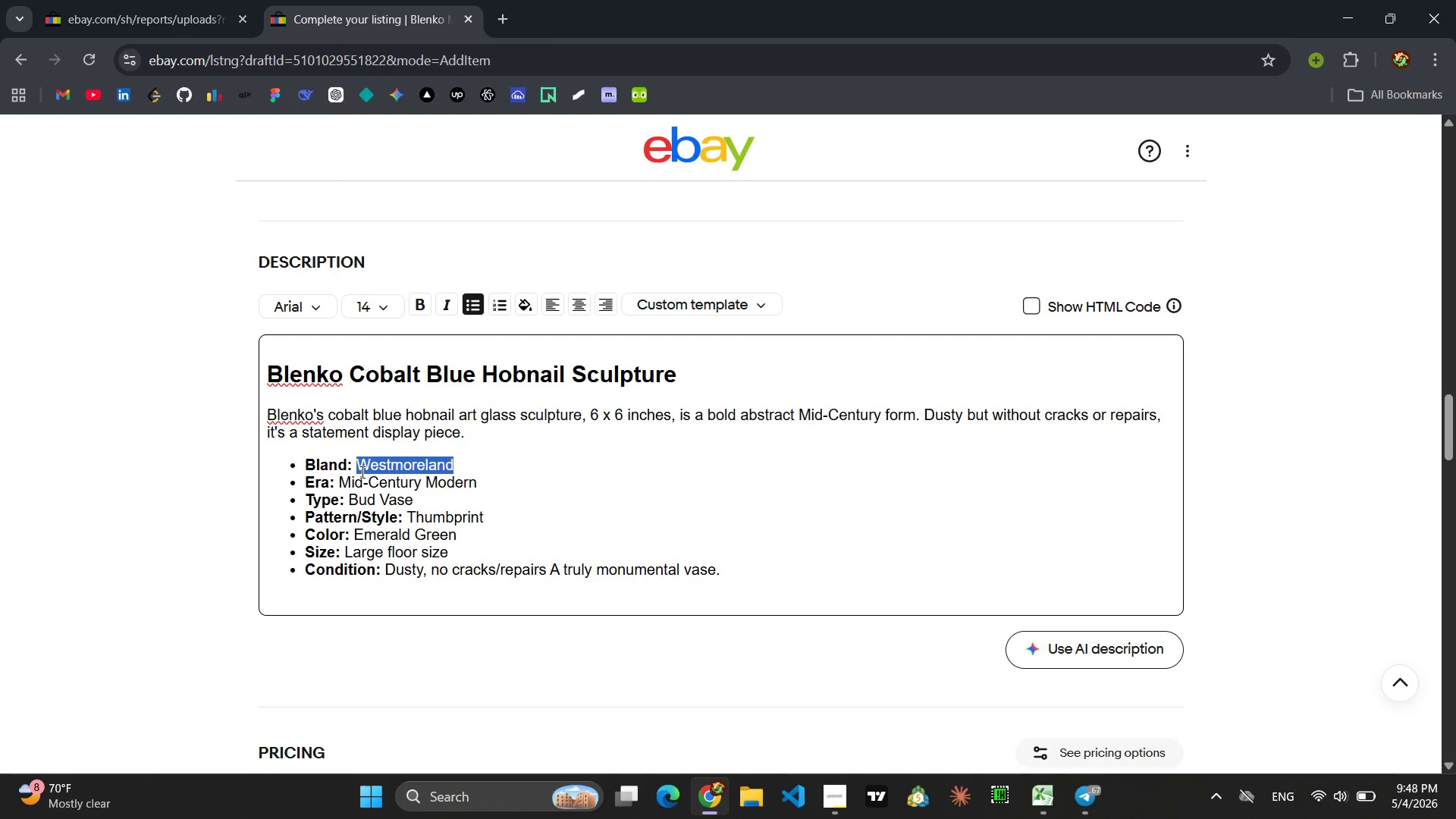 
type(Blenko)
 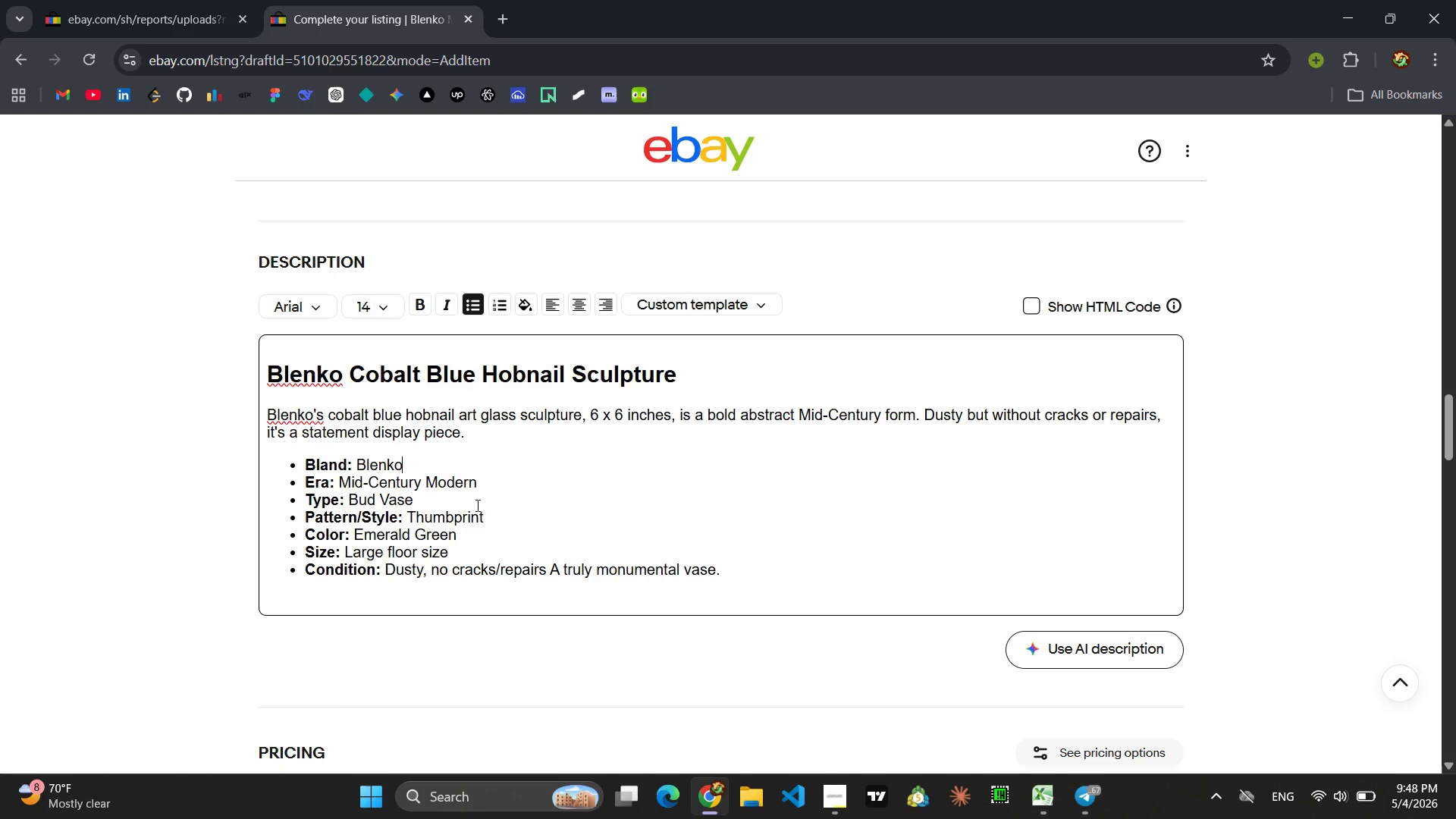 
left_click_drag(start_coordinate=[491, 520], to_coordinate=[409, 516])
 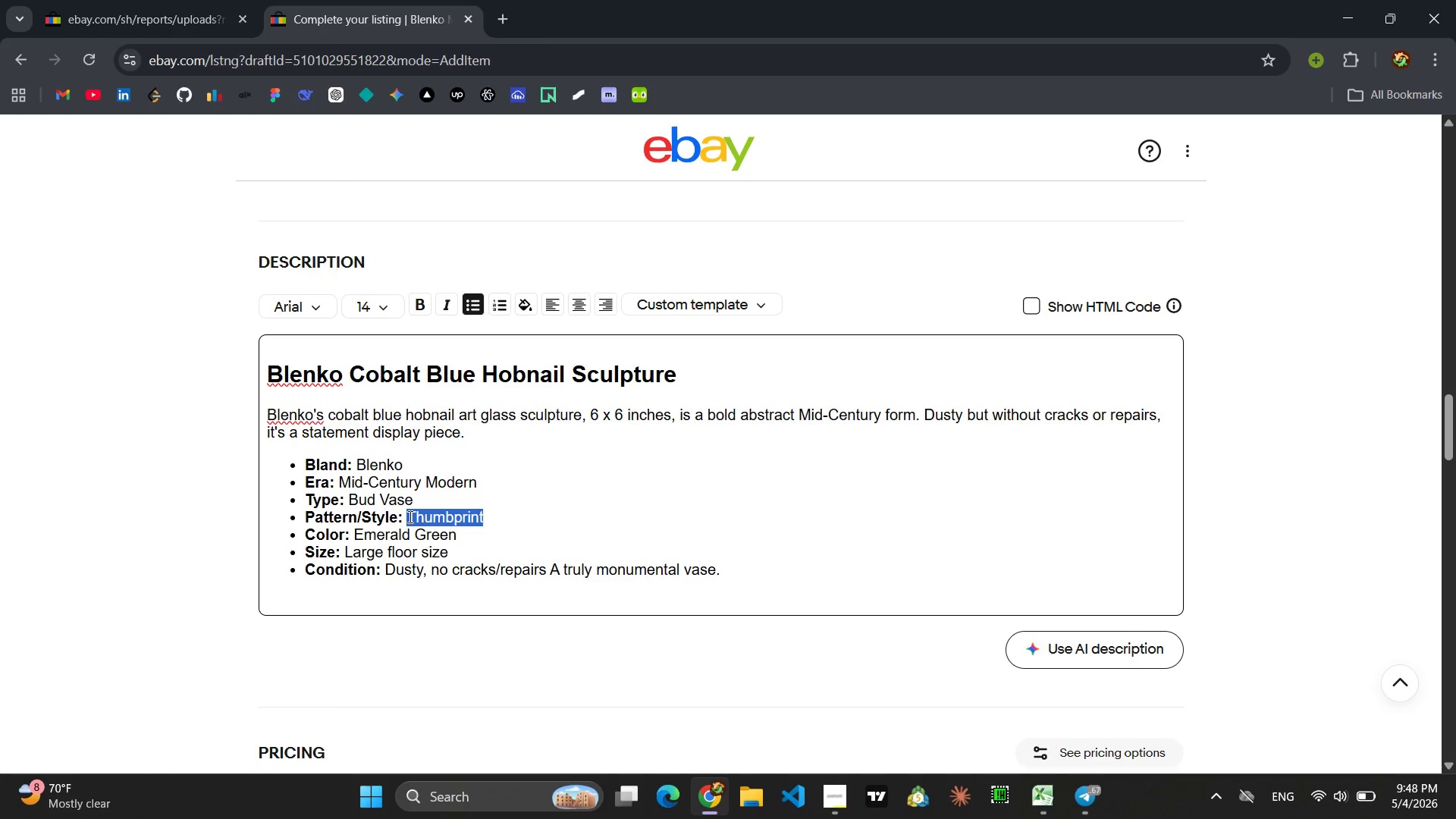 
wait(6.95)
 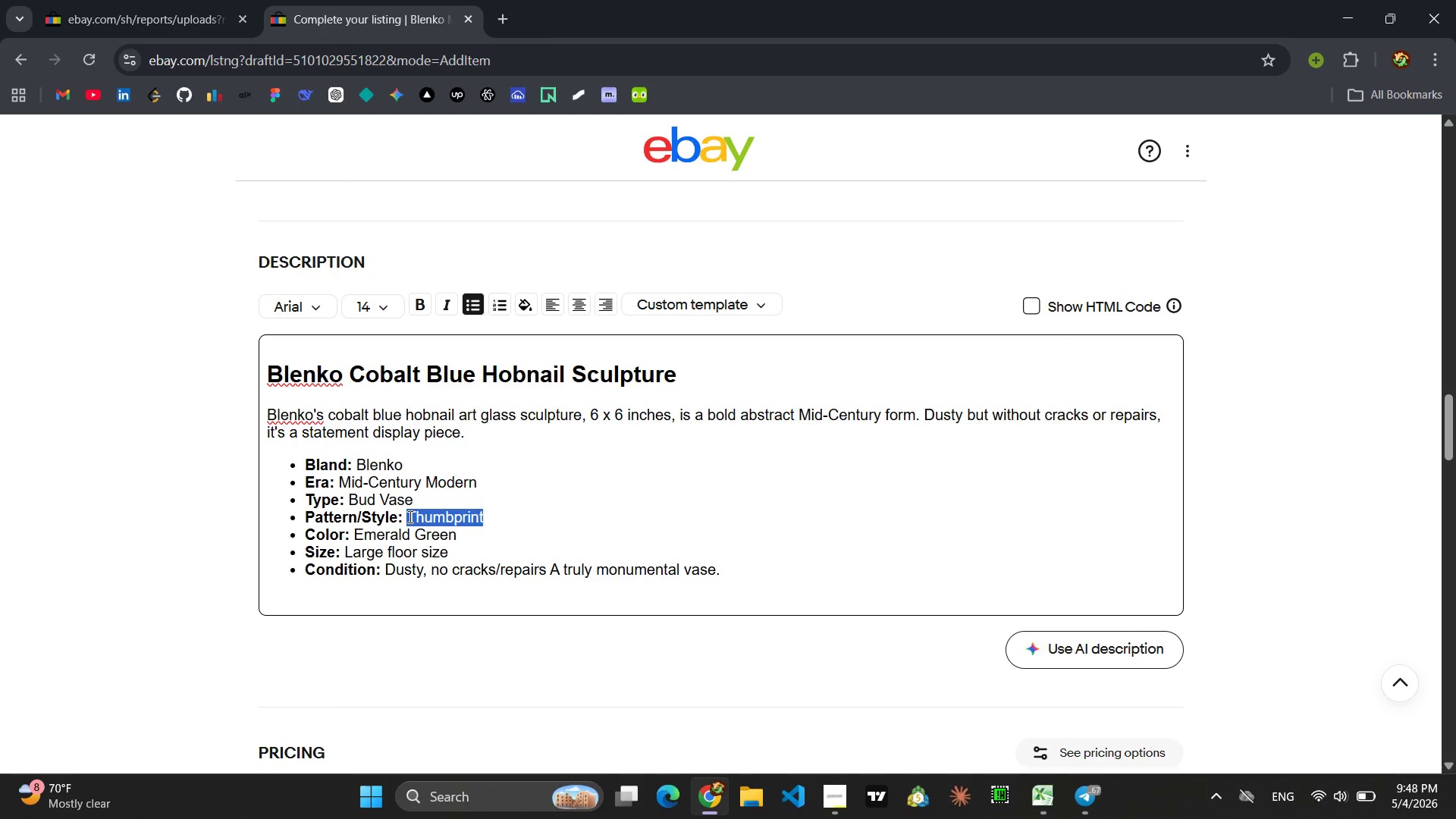 
type(Hobnail)
 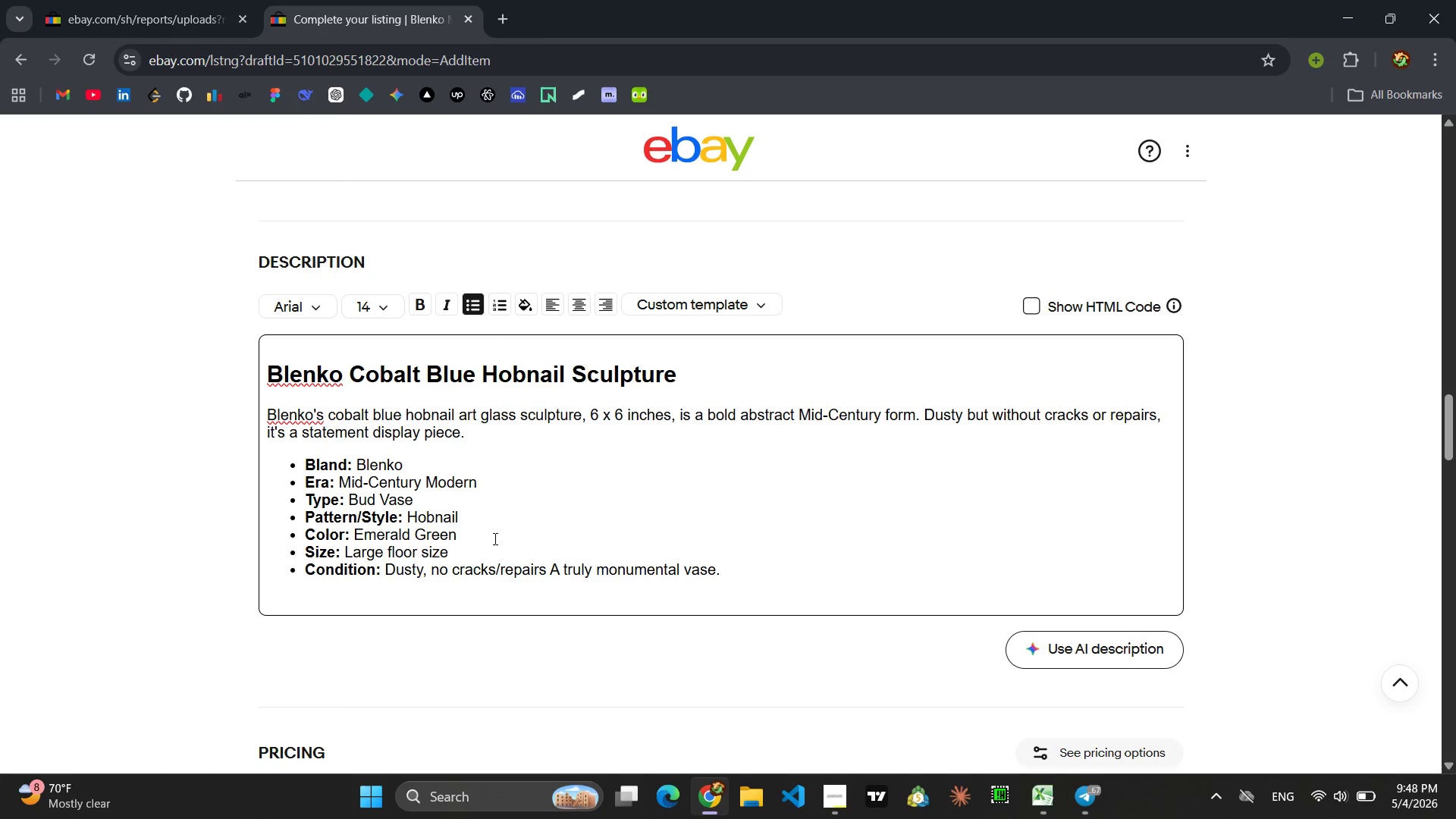 
left_click_drag(start_coordinate=[457, 536], to_coordinate=[353, 539])
 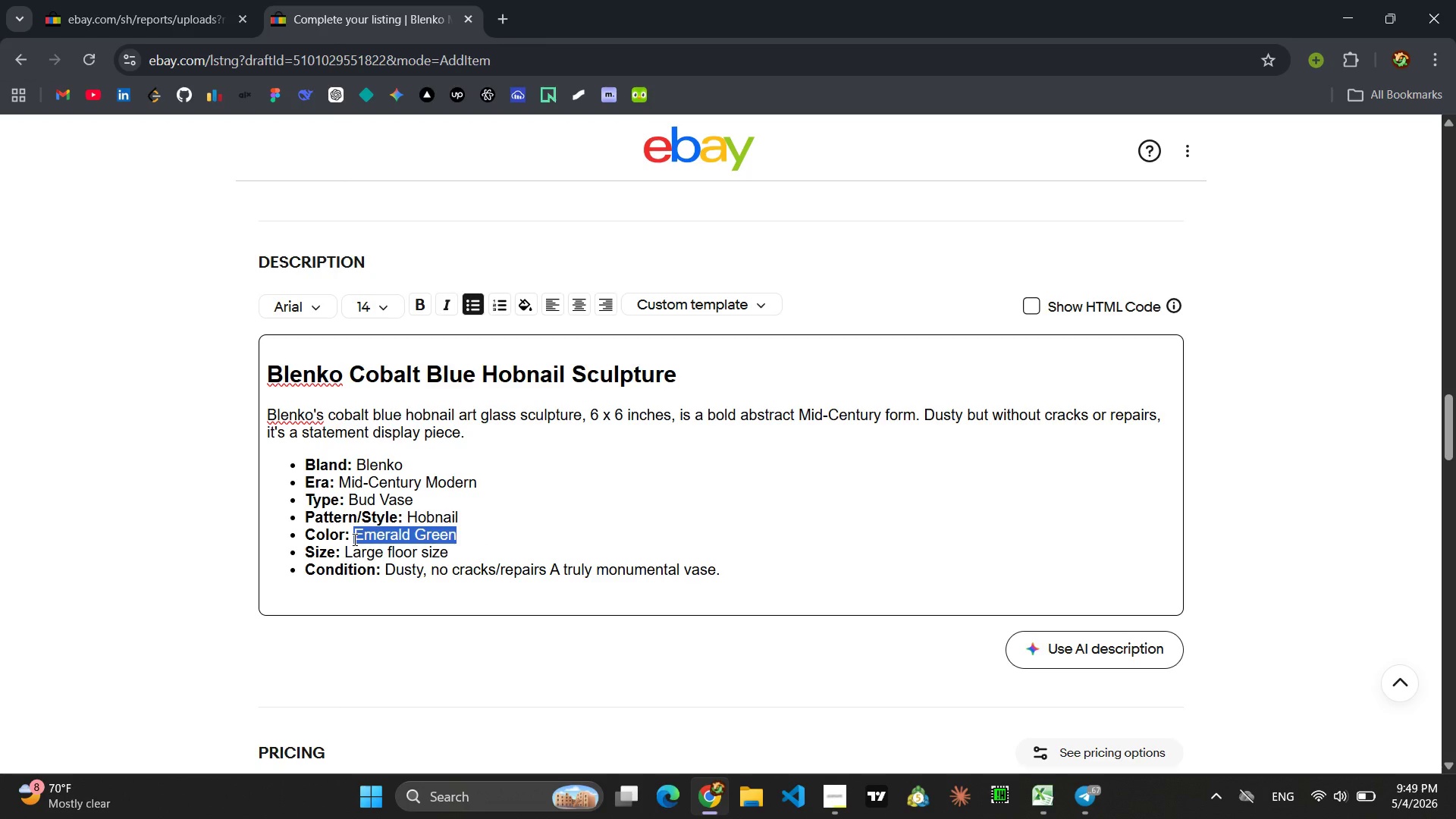 
type(Coblat Bl)
key(Backspace)
key(Backspace)
key(Backspace)
key(Backspace)
key(Backspace)
key(Backspace)
type(alt Blue)
 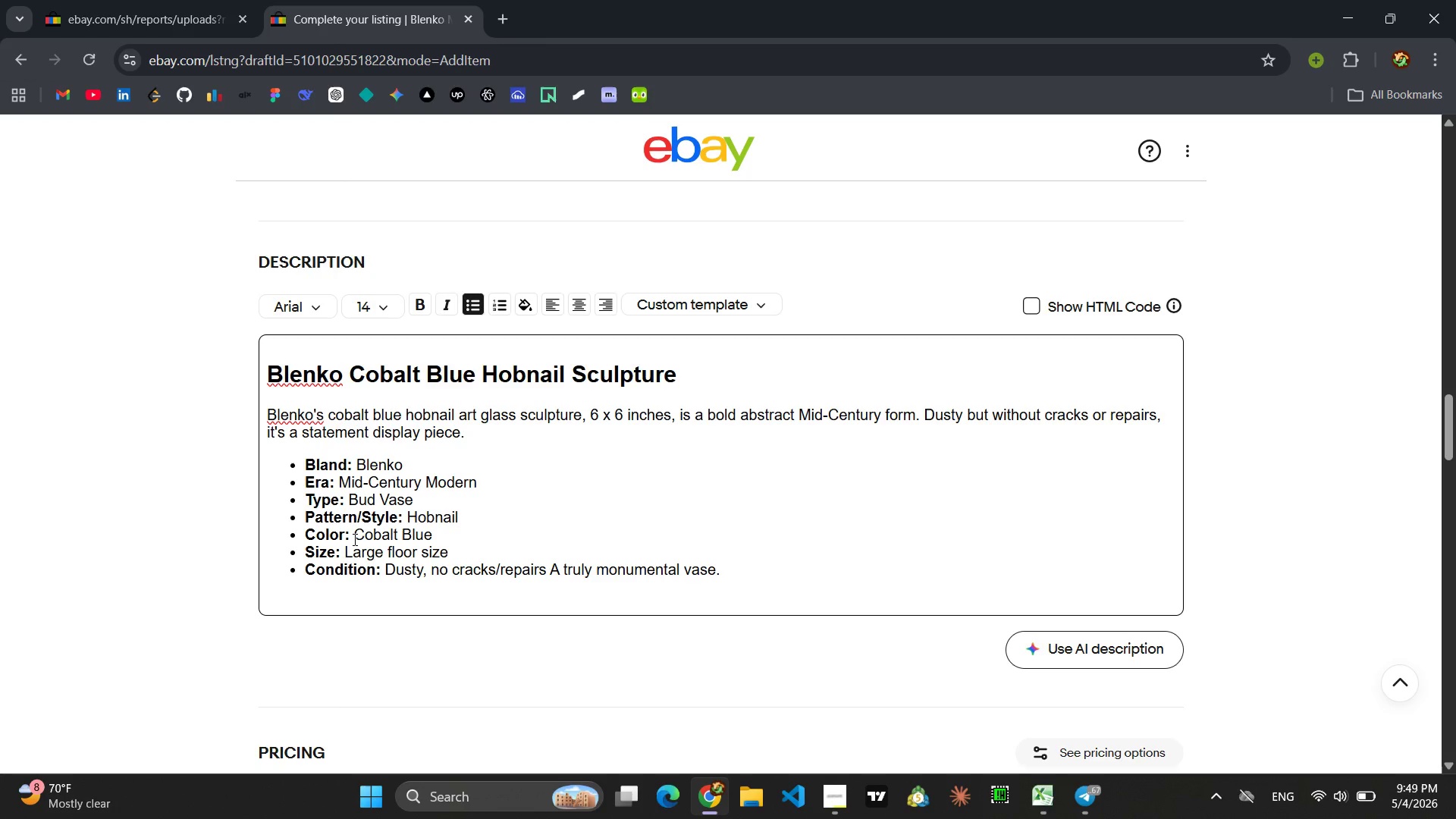 
left_click_drag(start_coordinate=[448, 550], to_coordinate=[347, 554])
 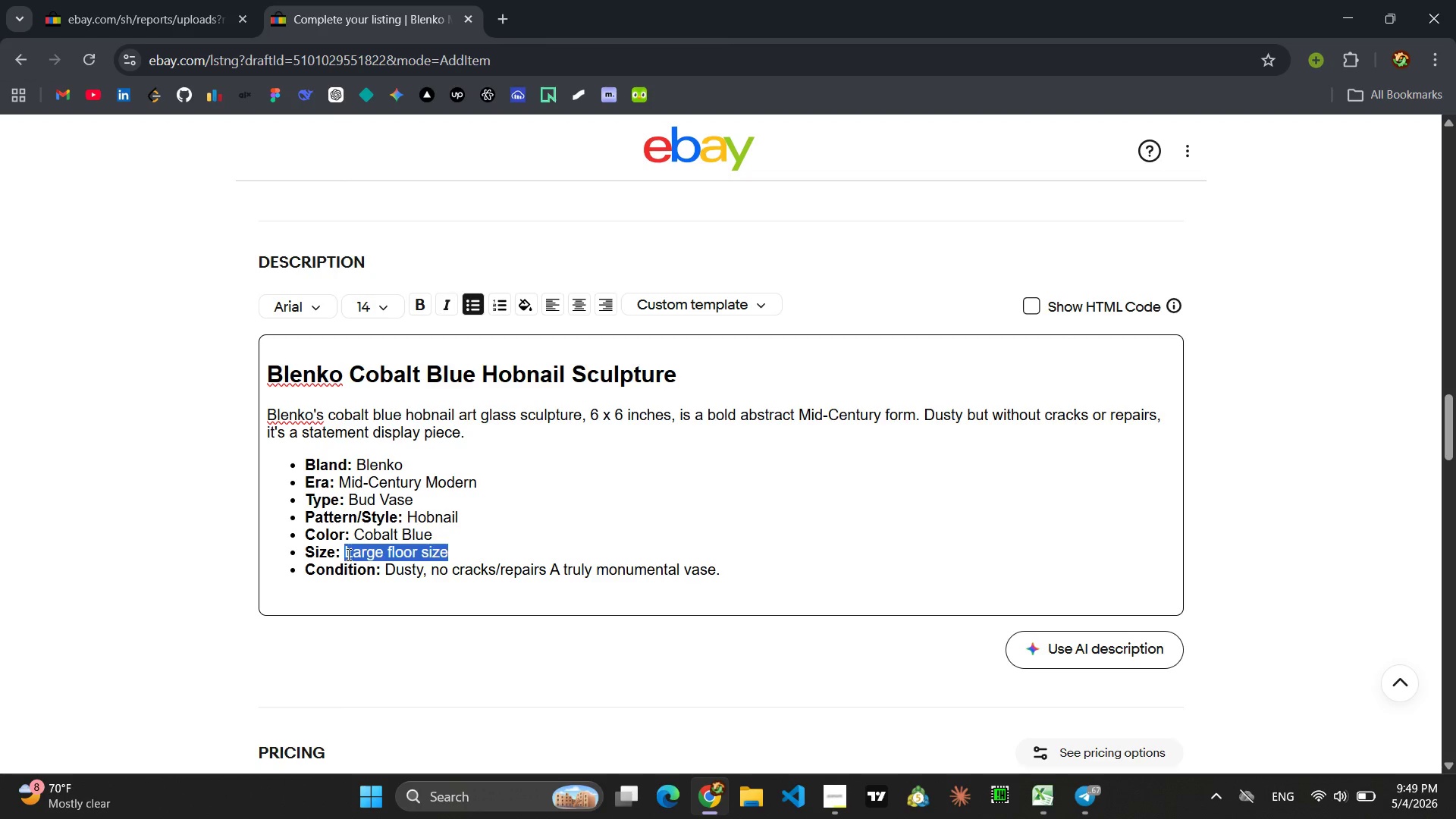 
type(6 x 6 inches )
 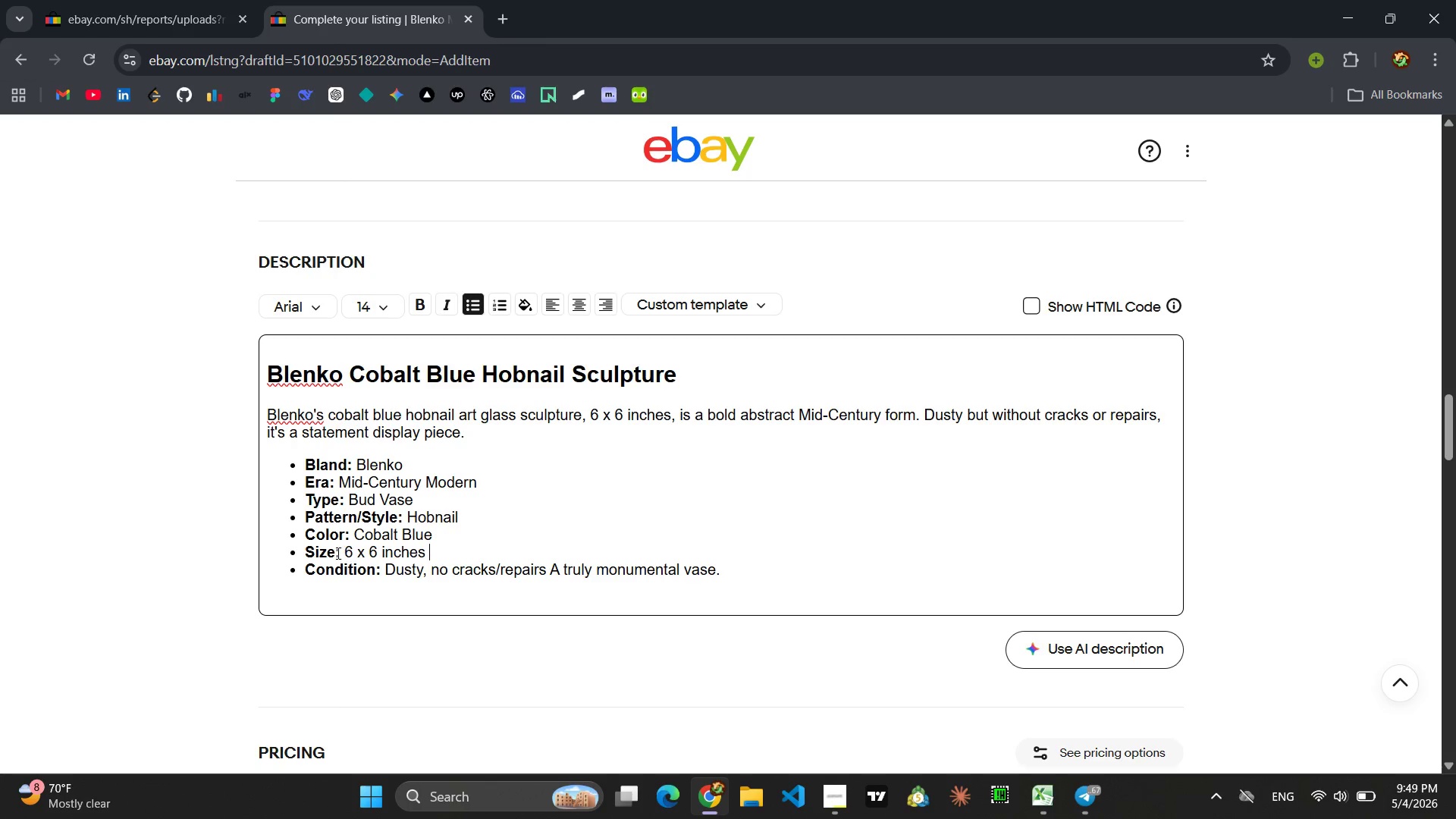 
left_click_drag(start_coordinate=[337, 553], to_coordinate=[298, 553])
 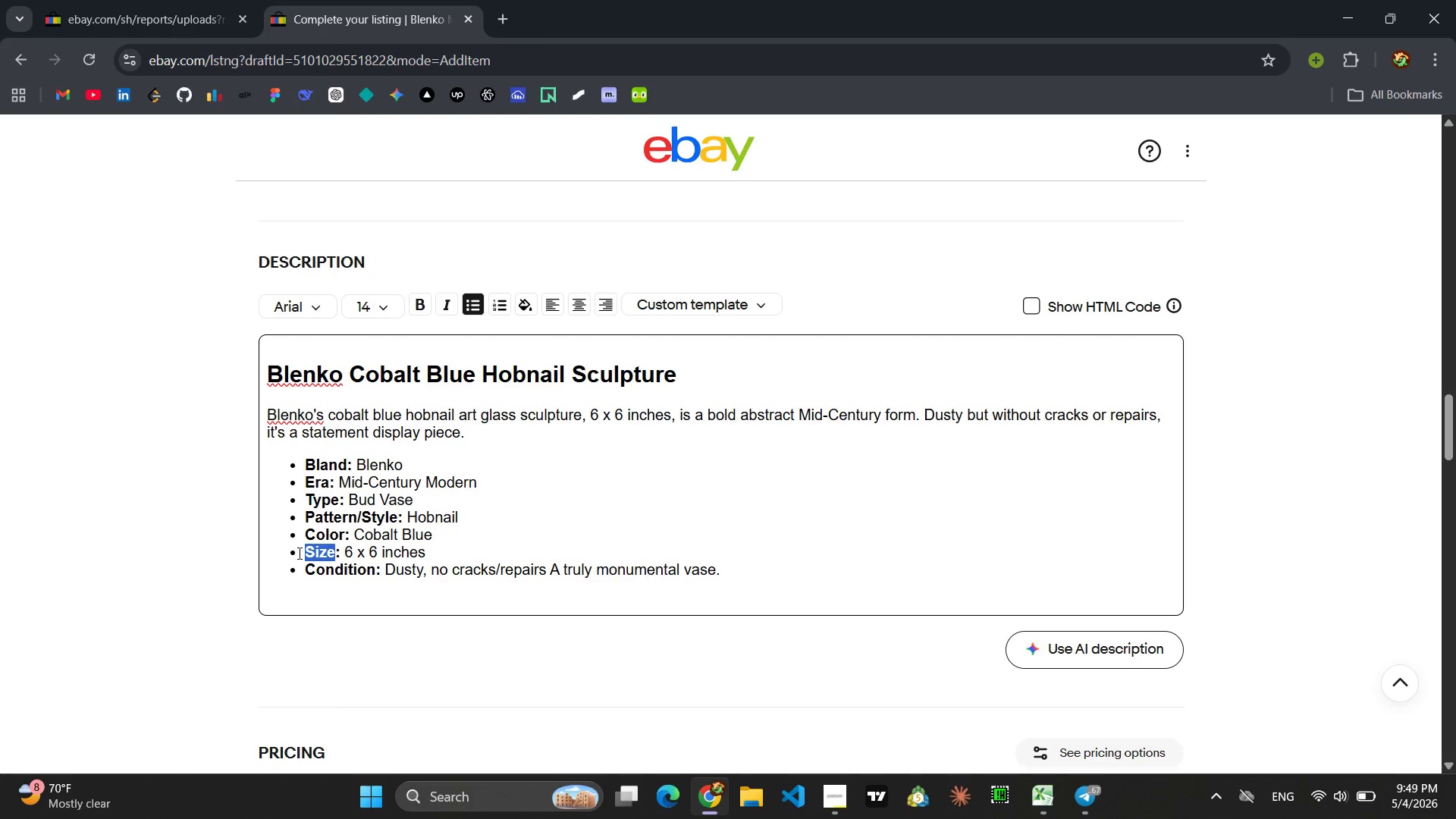 
type(Dimension )
key(Backspace)
type(s)
 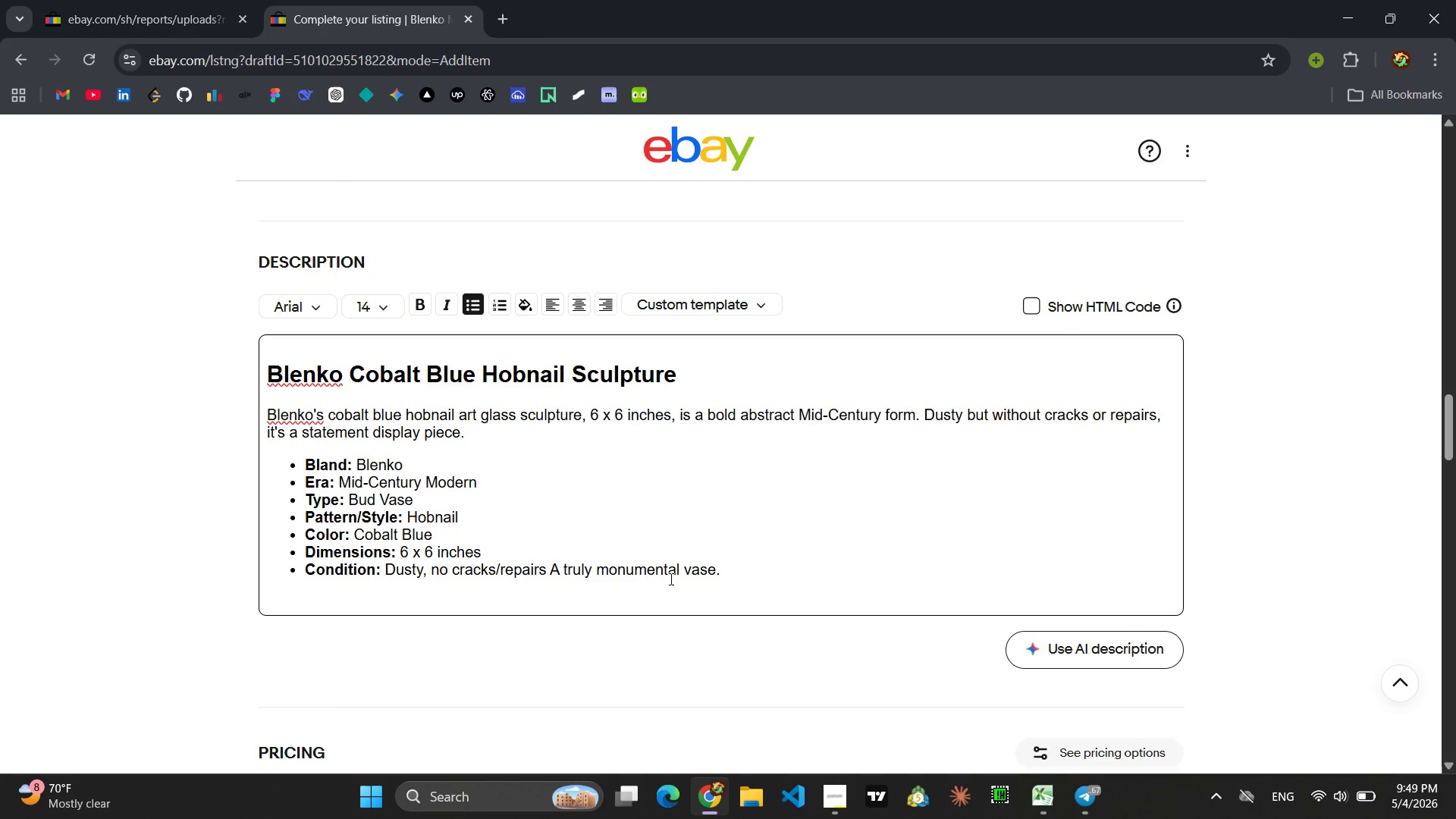 
left_click_drag(start_coordinate=[717, 576], to_coordinate=[389, 579])
 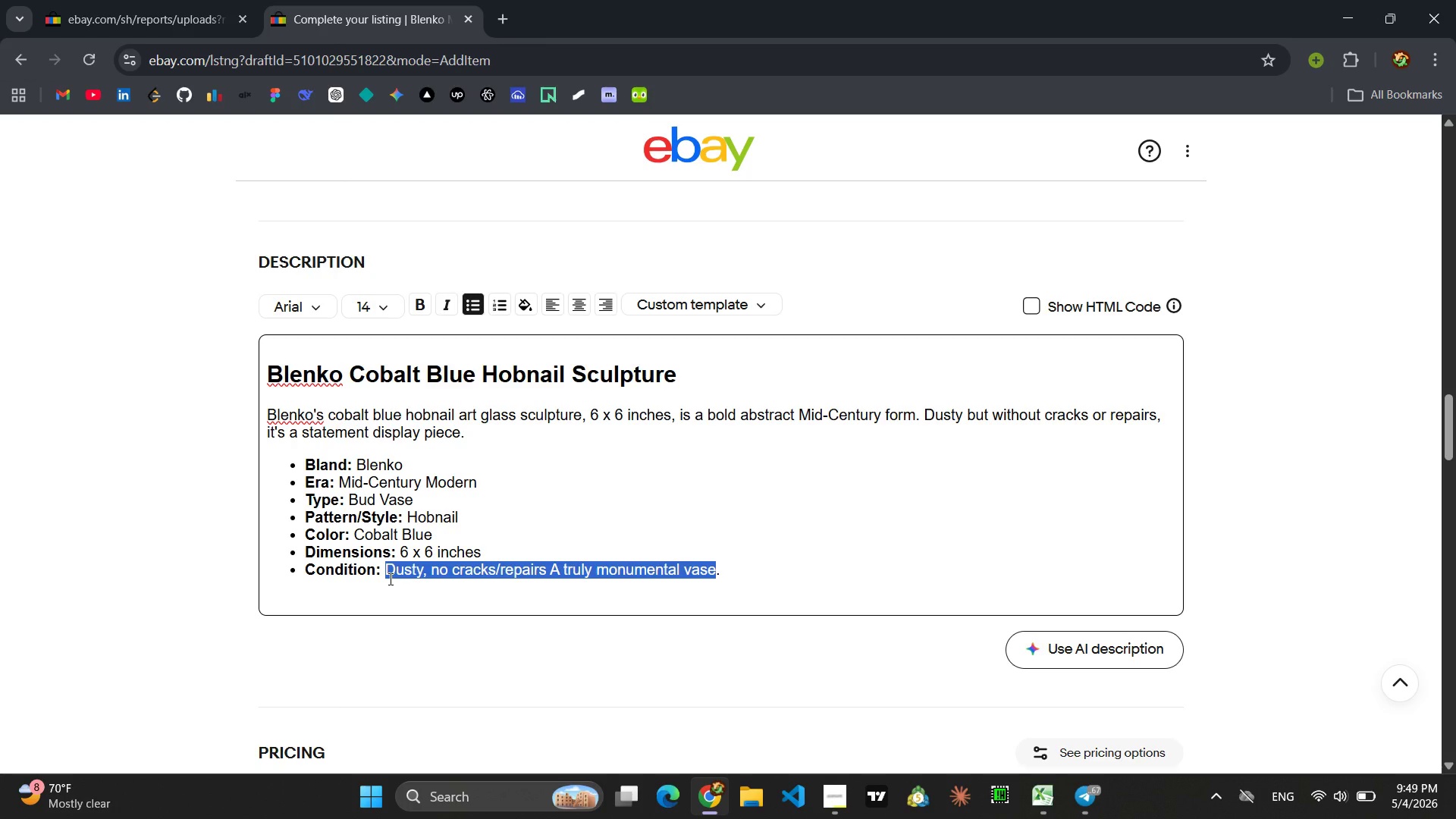 
type(Dusty, no cracks/repairs a vibrant pop of blue of)
key(Backspace)
key(Backspace)
type(for any shelf)
 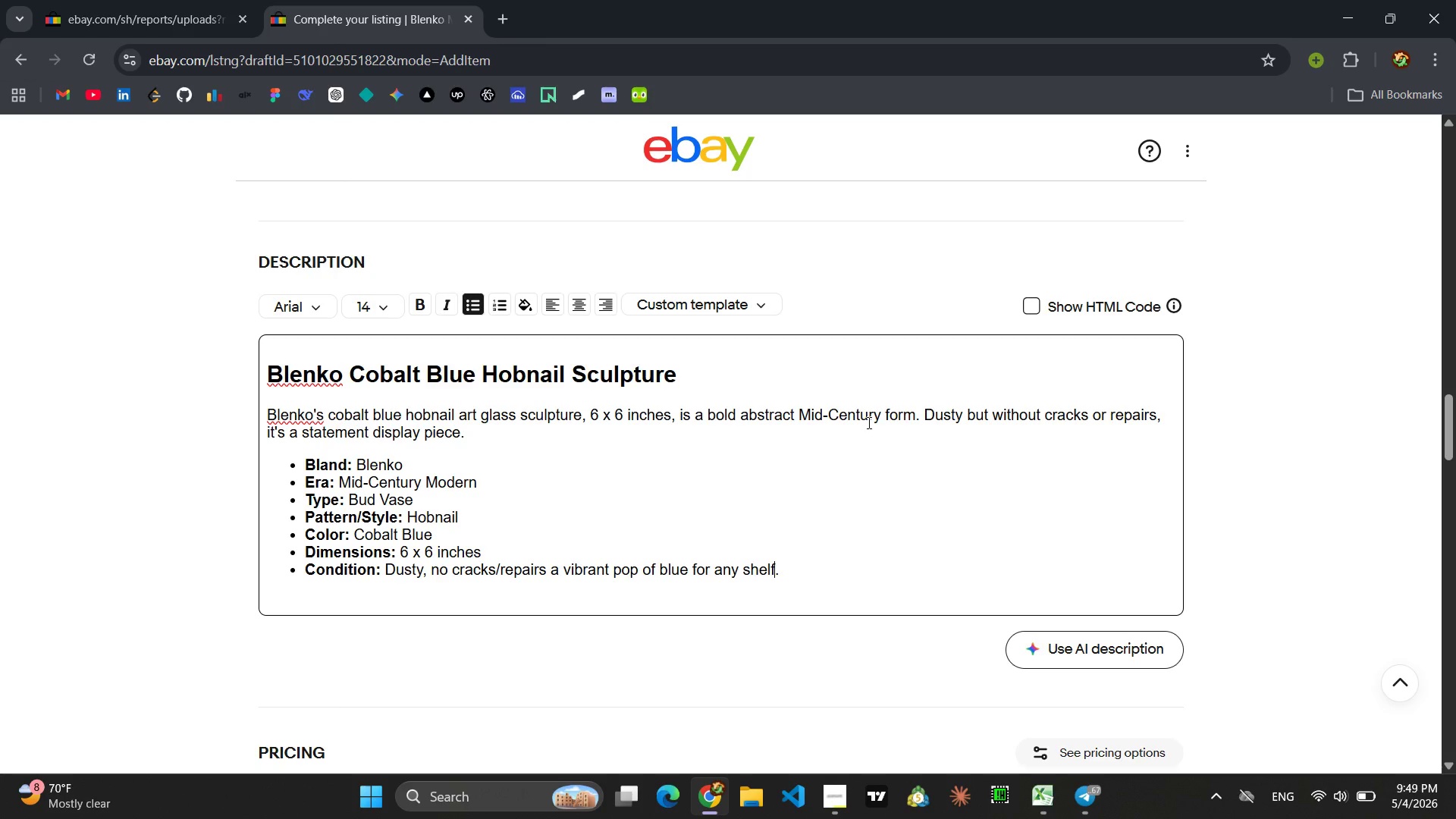 
wait(5.91)
 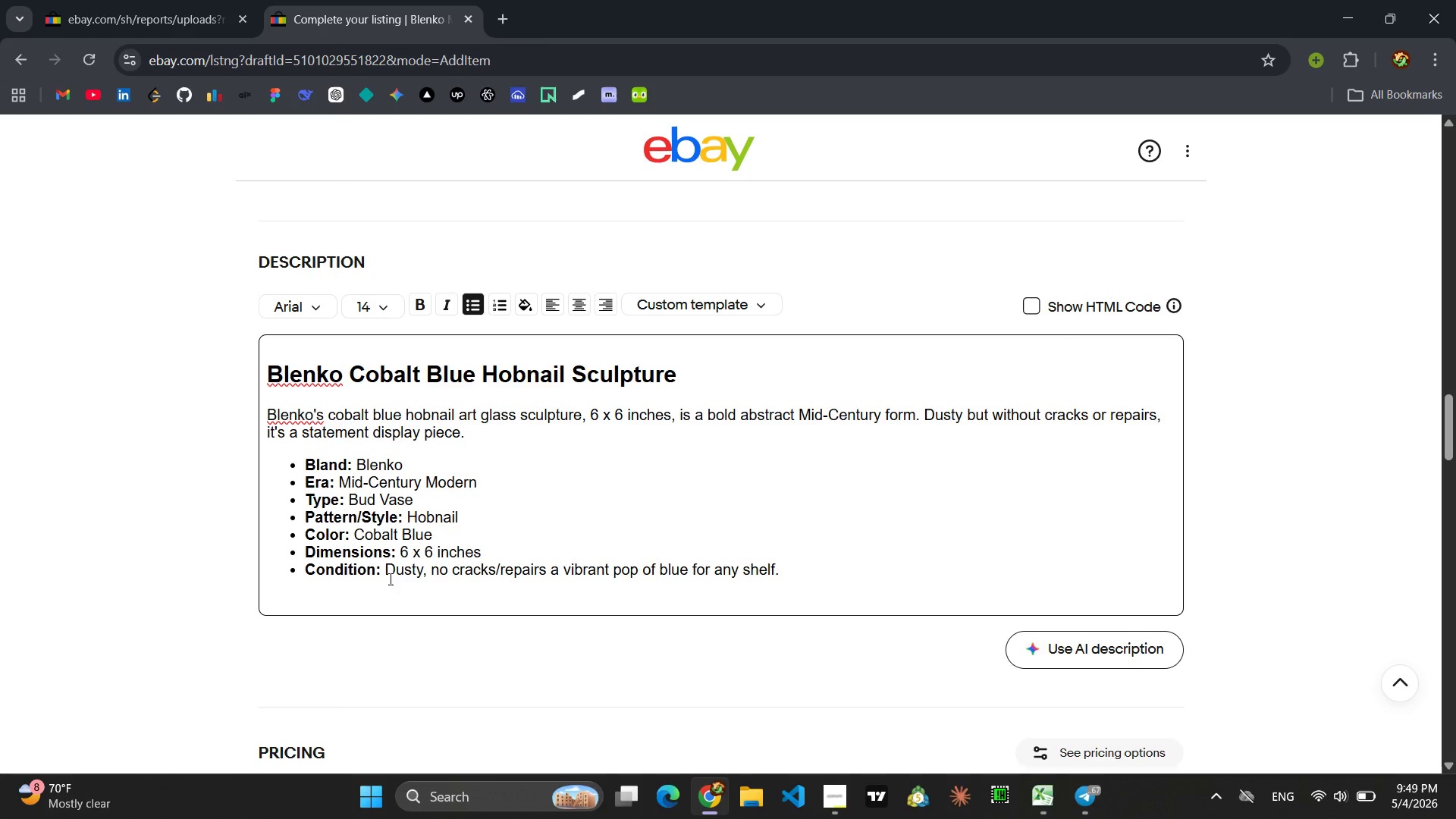 
left_click([1028, 306])
 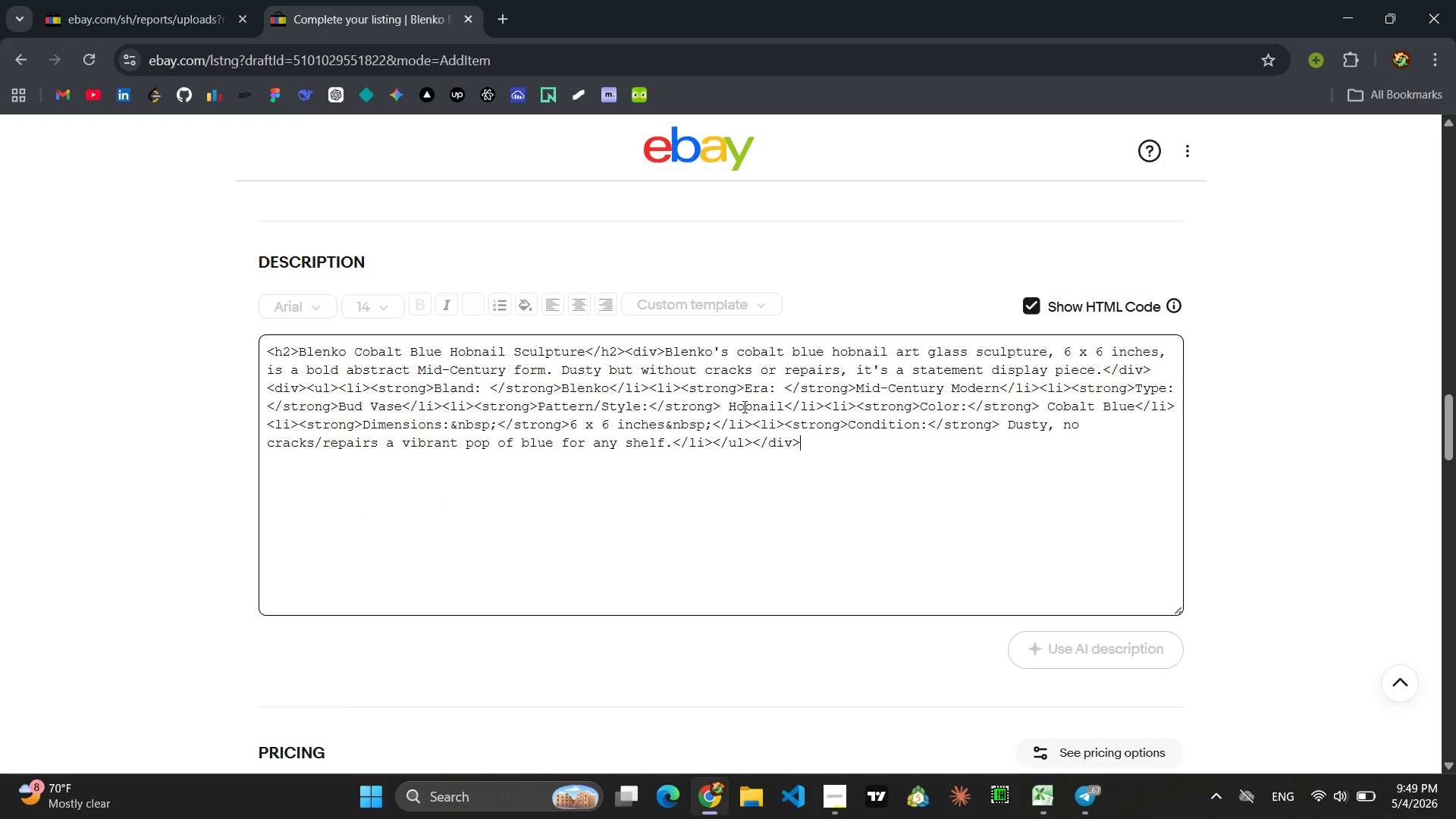 
left_click([742, 406])
 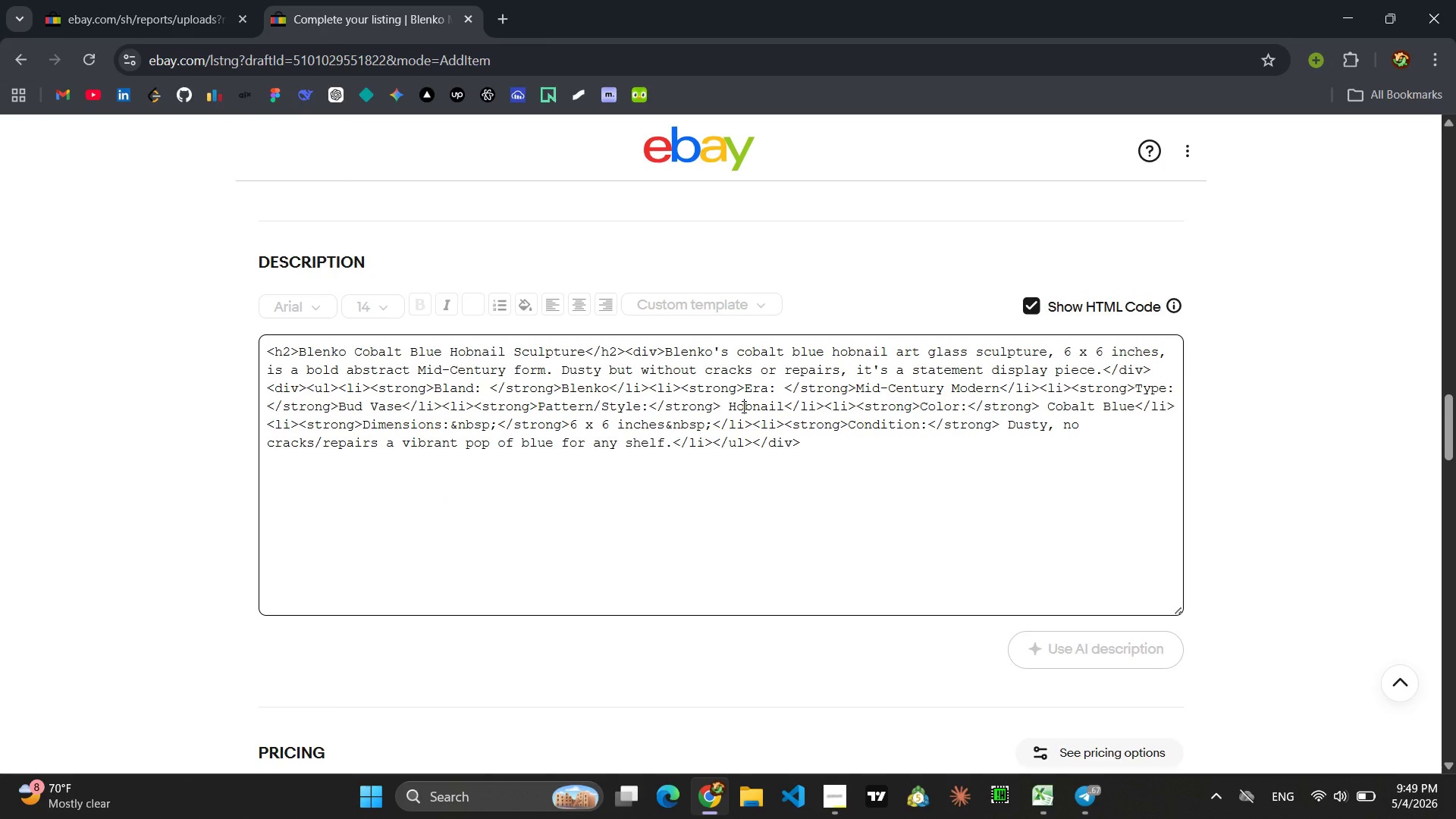 
key(Control+A)
 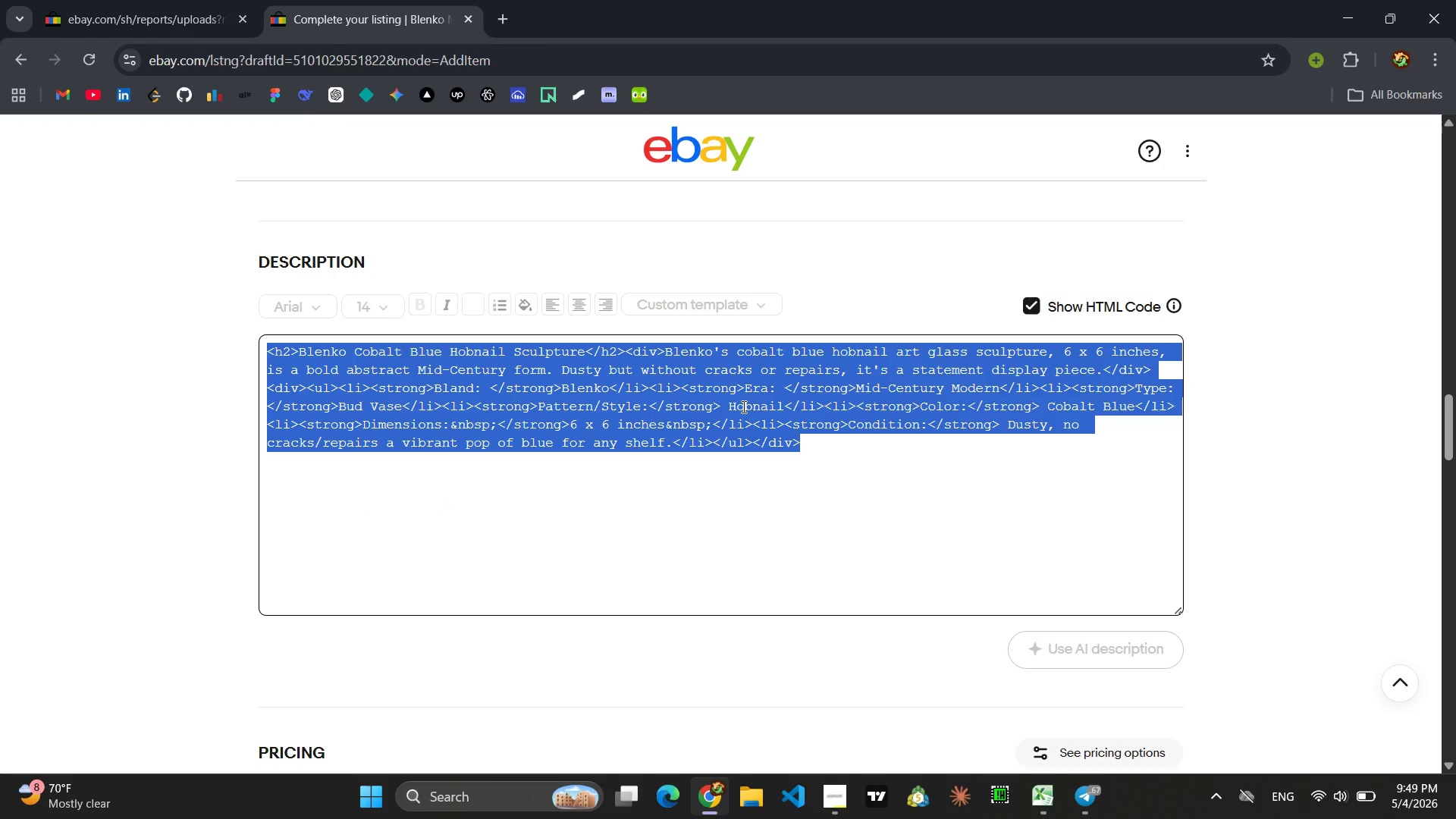 
key(Control+C)
 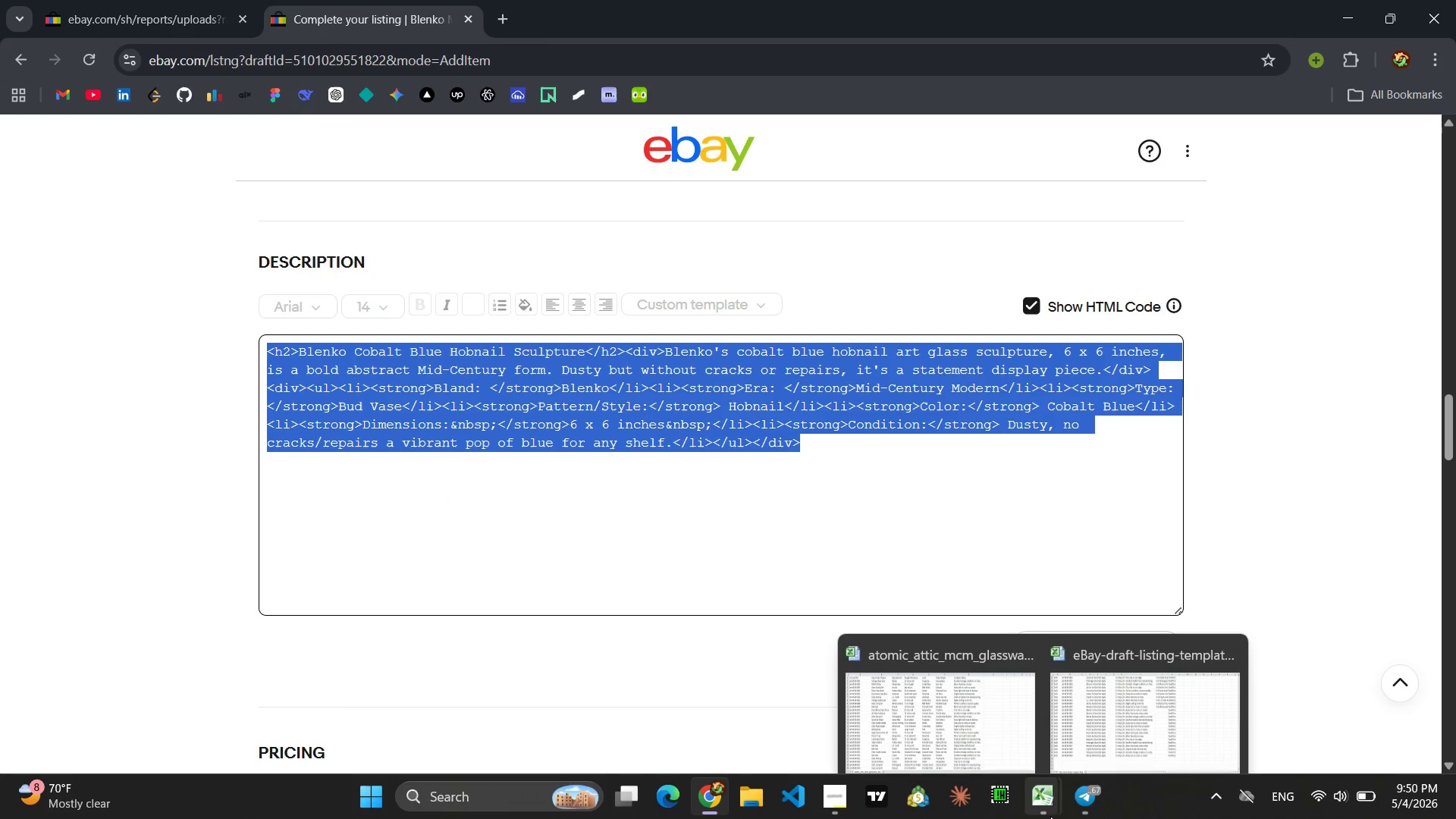 
left_click([1116, 685])
 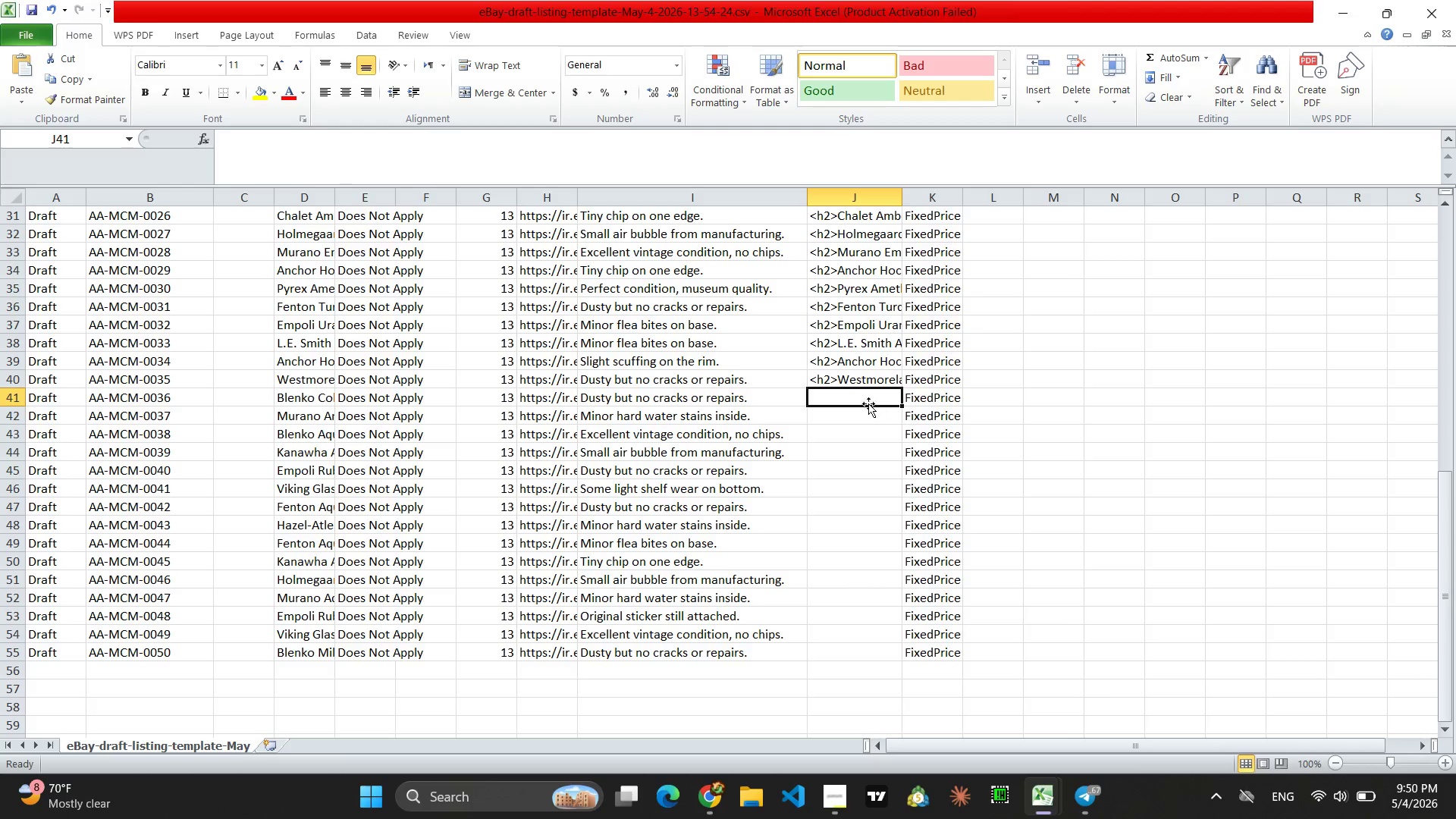 
left_click([866, 402])
 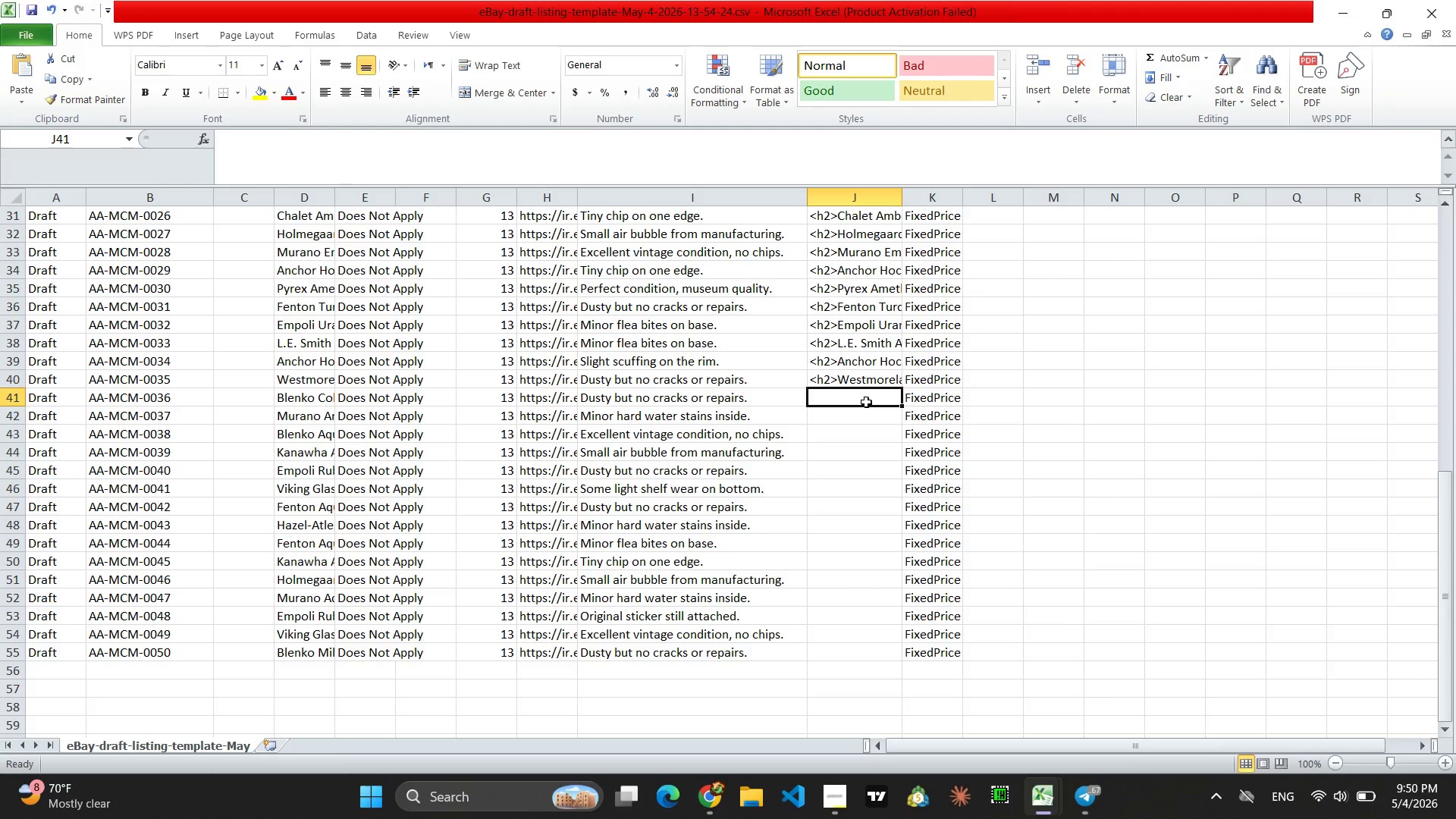 
key(Control+V)
 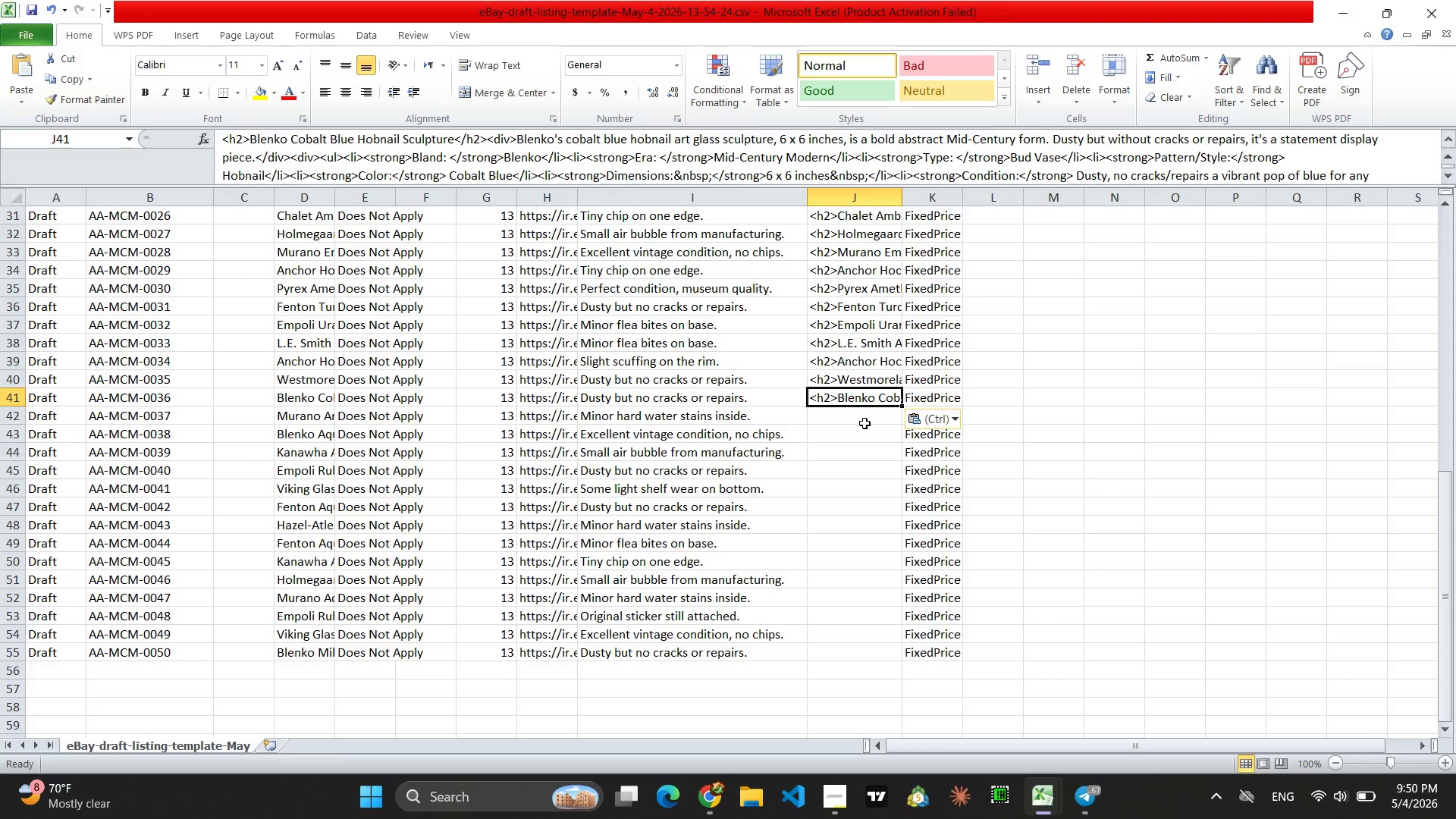 
left_click([864, 423])
 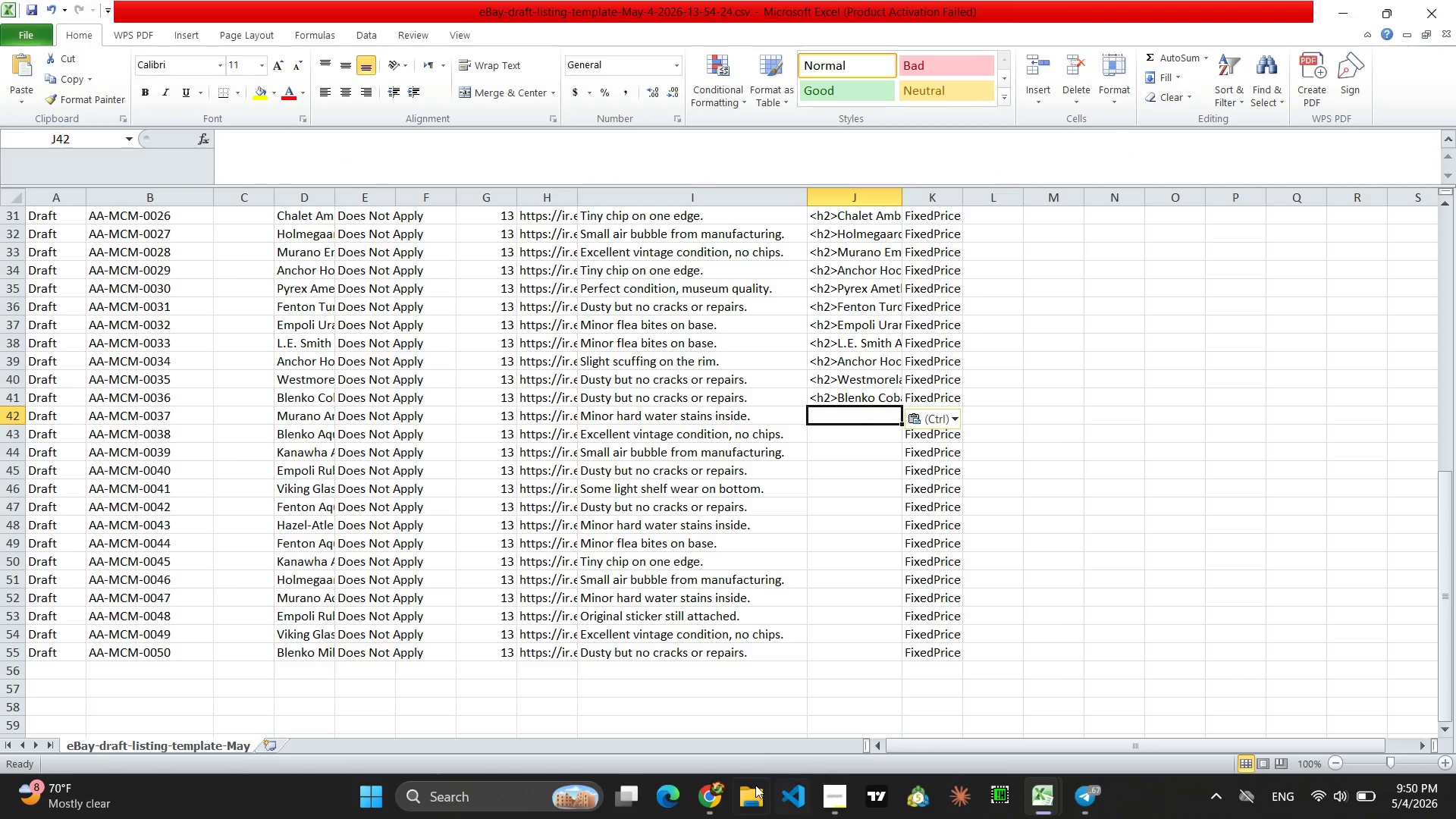 
left_click([711, 794])
 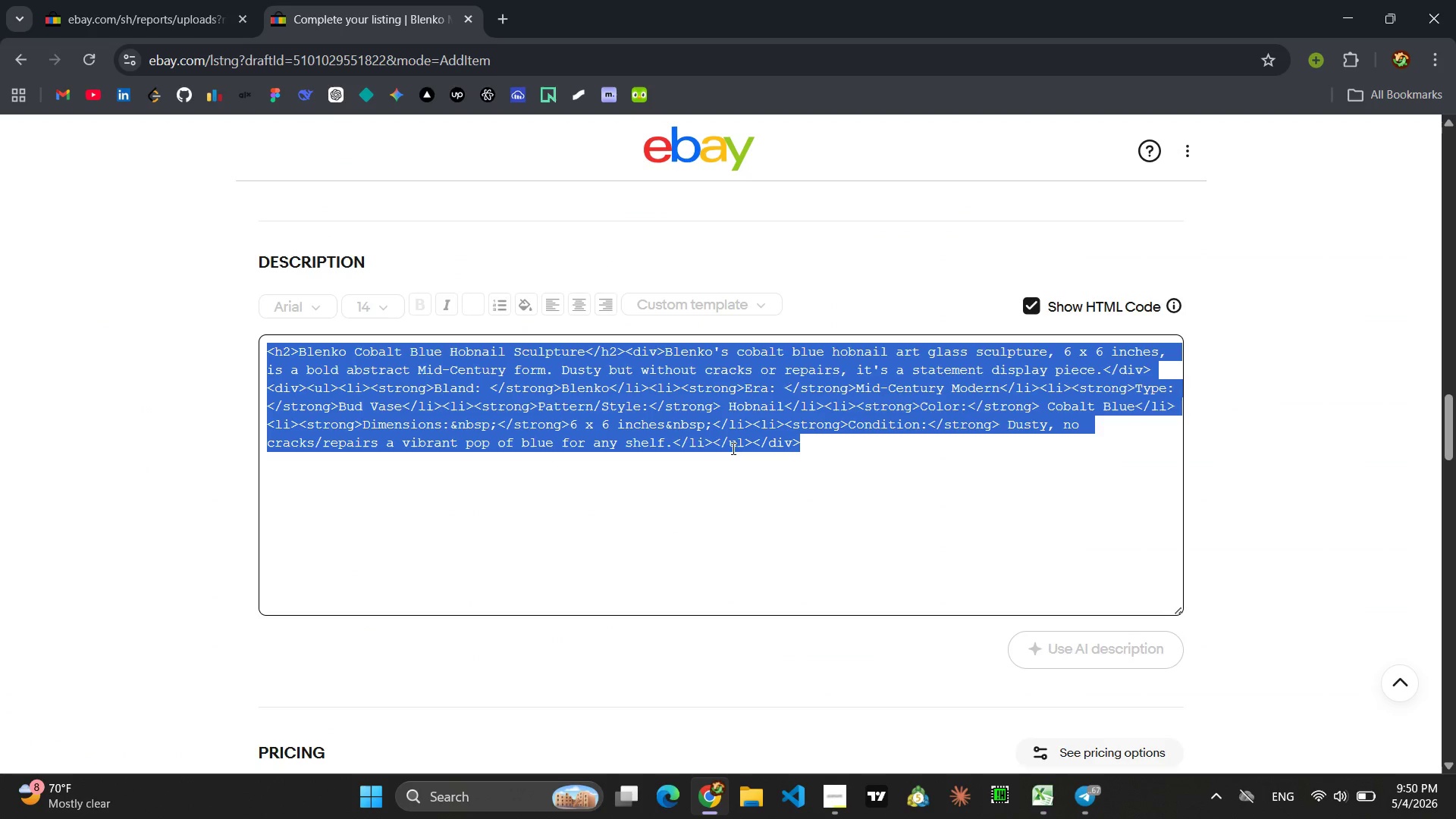 
wait(5.01)
 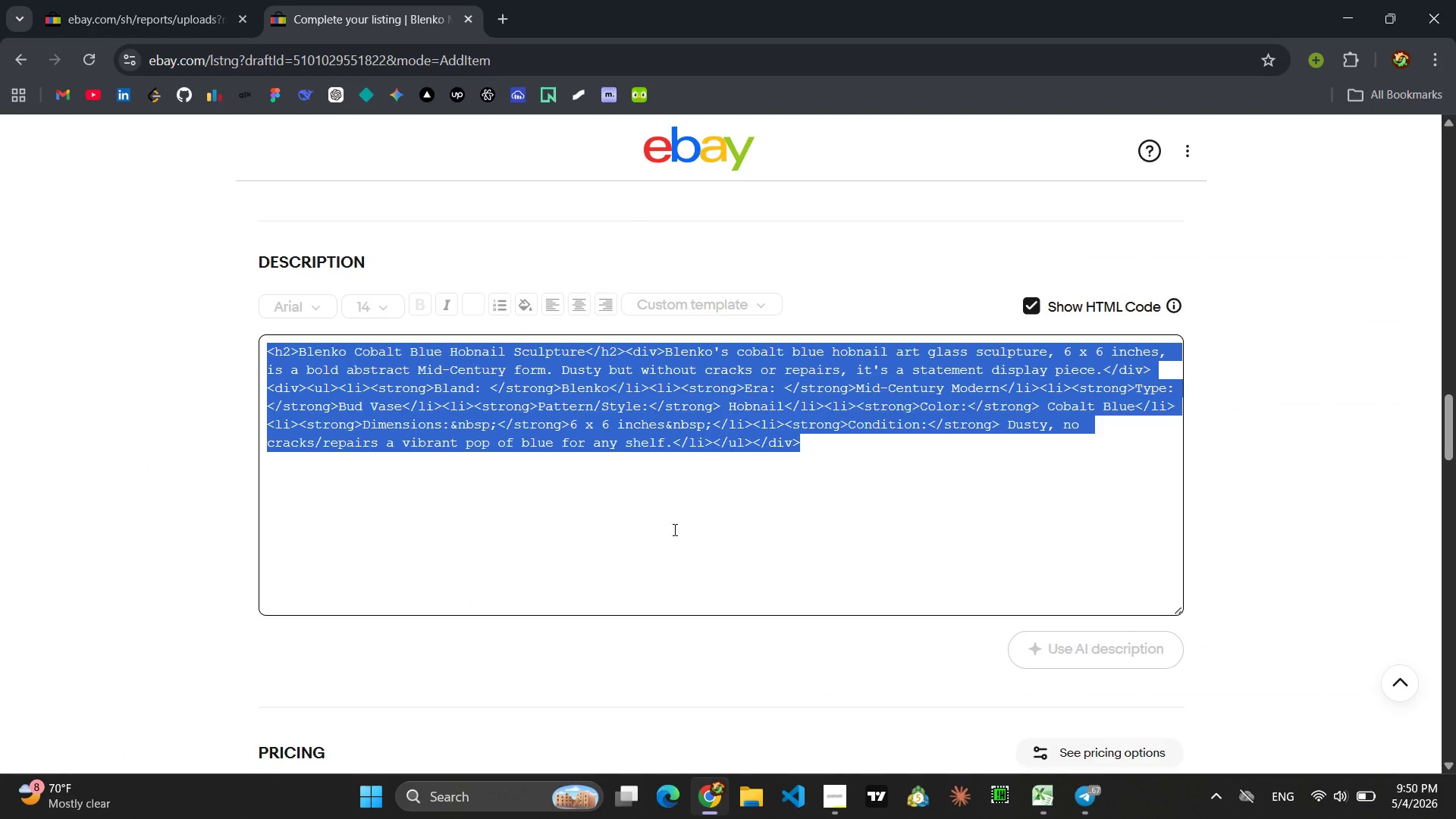 
left_click([1034, 297])
 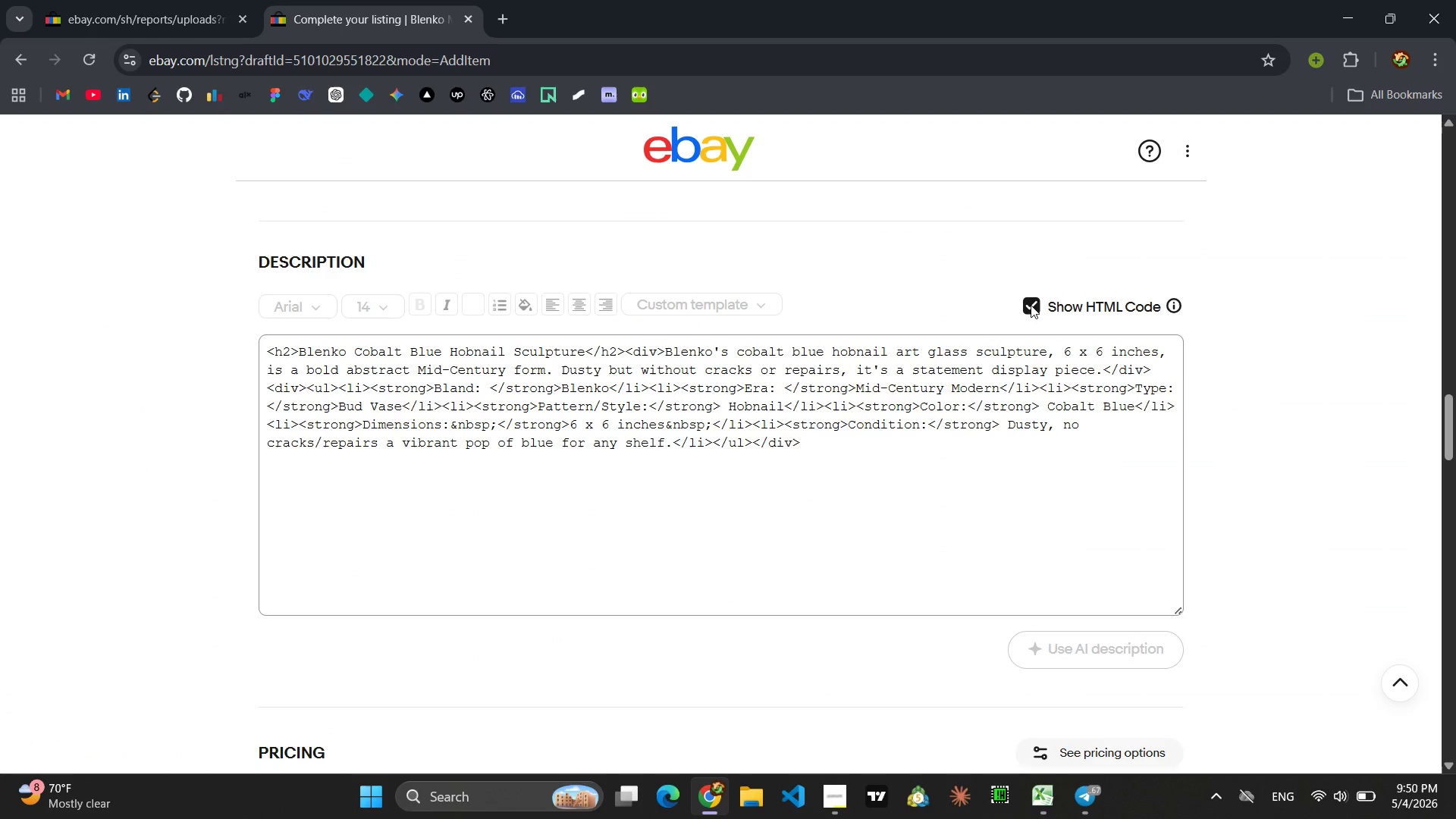 
left_click([1031, 305])
 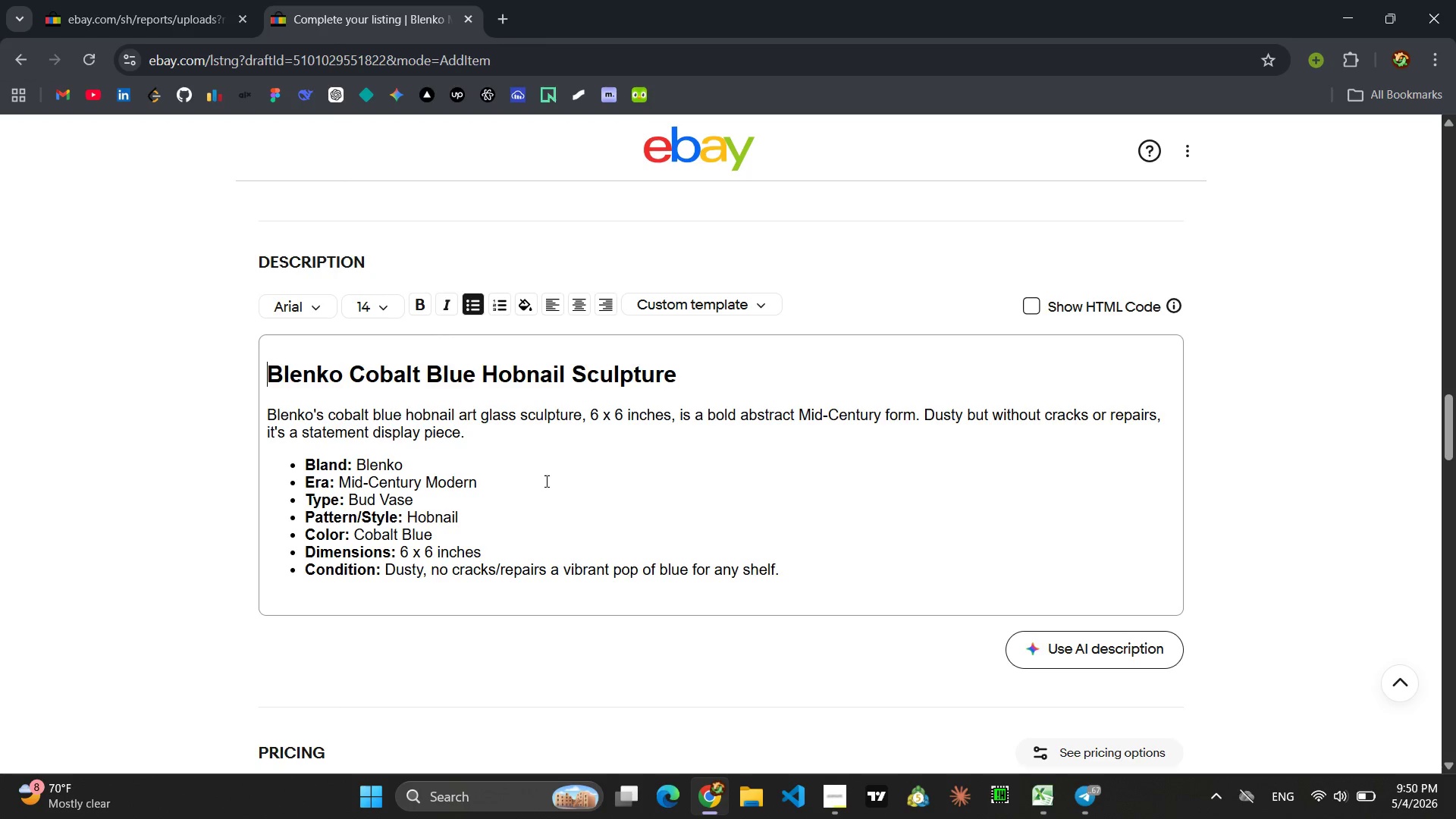 
wait(7.7)
 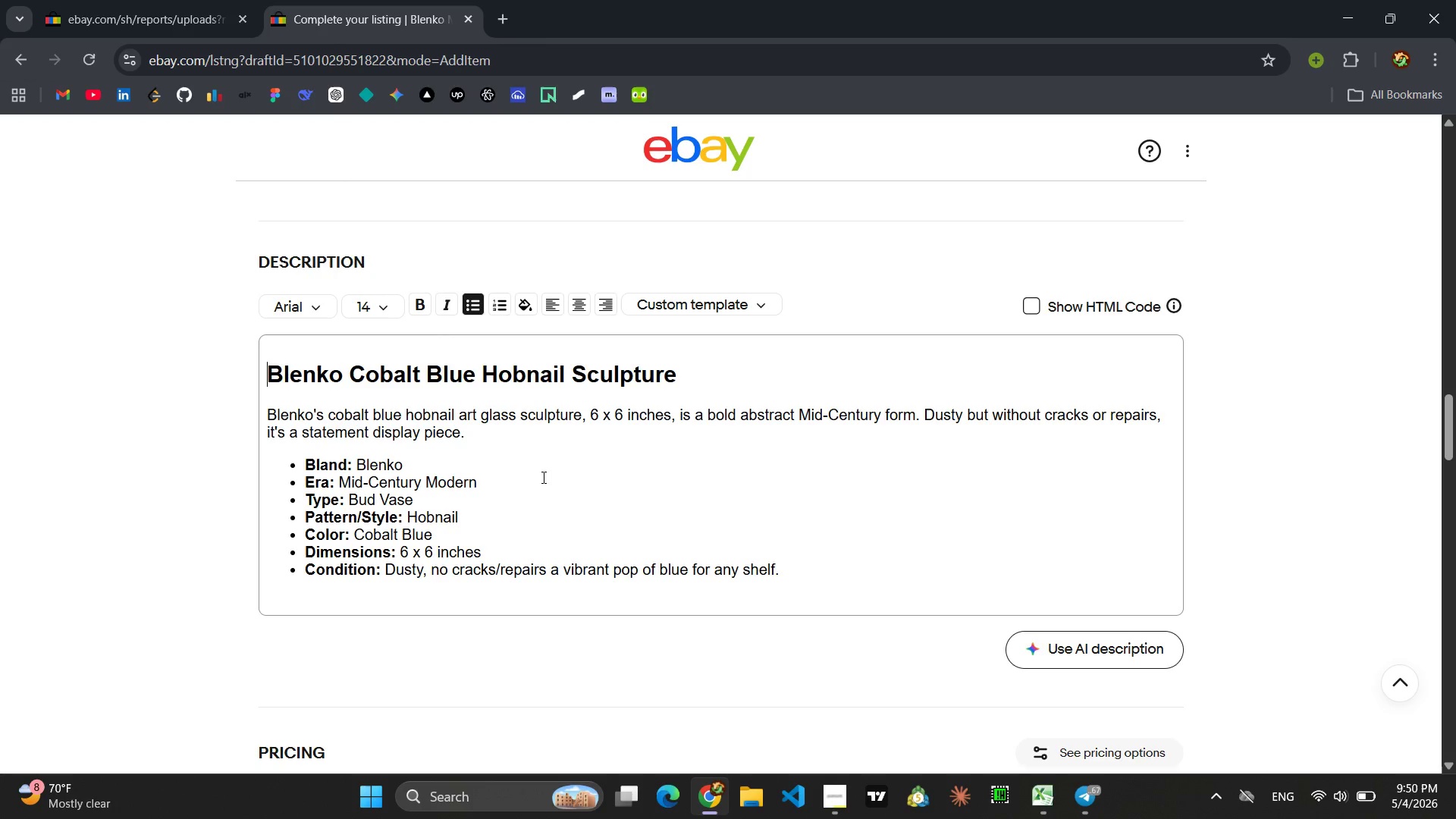 
left_click_drag(start_coordinate=[678, 370], to_coordinate=[258, 359])
 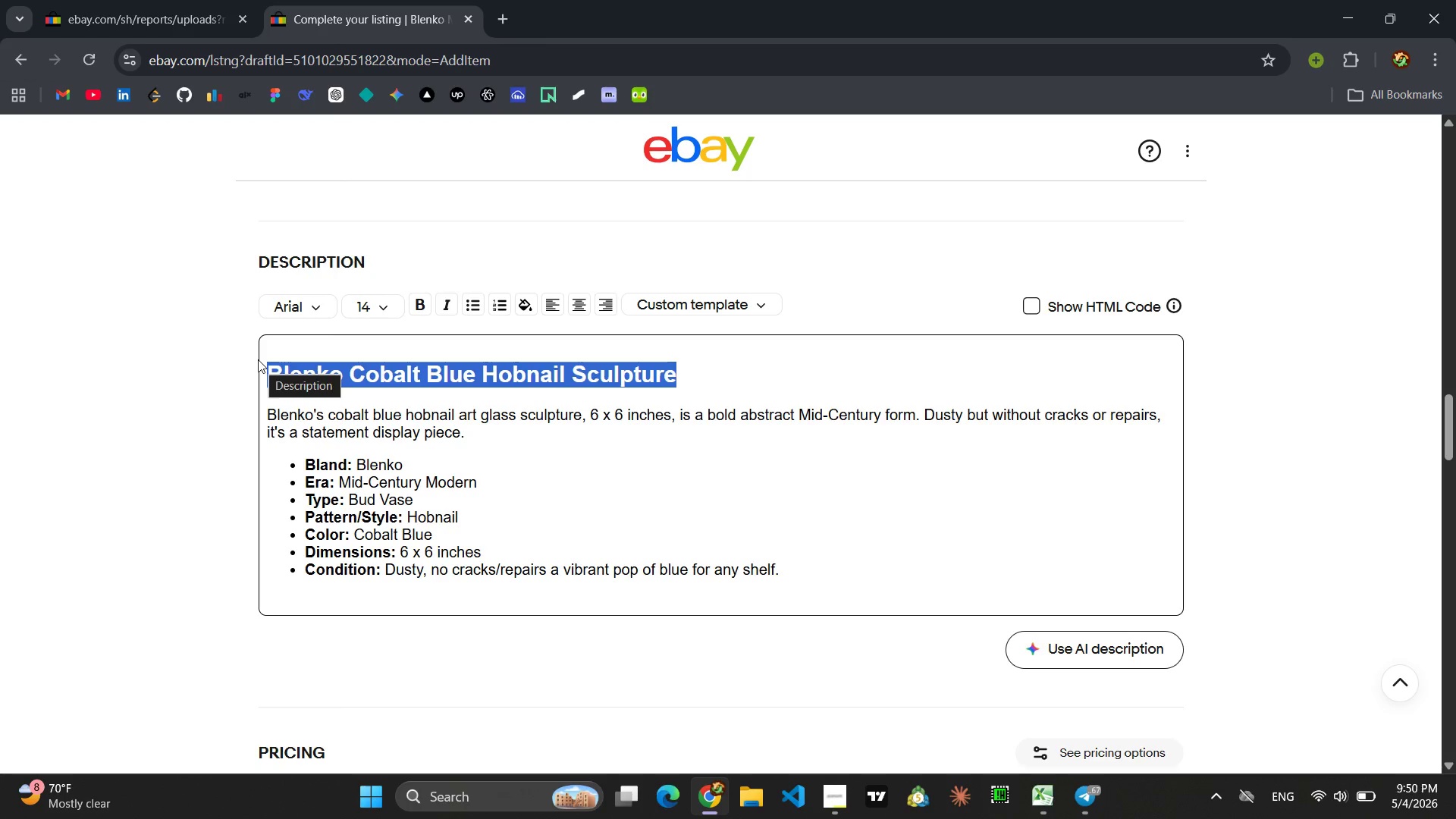 
type(Murano amber A)
key(Backspace)
key(Backspace)
key(Backspace)
key(Backspace)
key(Backspace)
key(Backspace)
key(Backspace)
type(Amber Art Deco Snack Plates)
 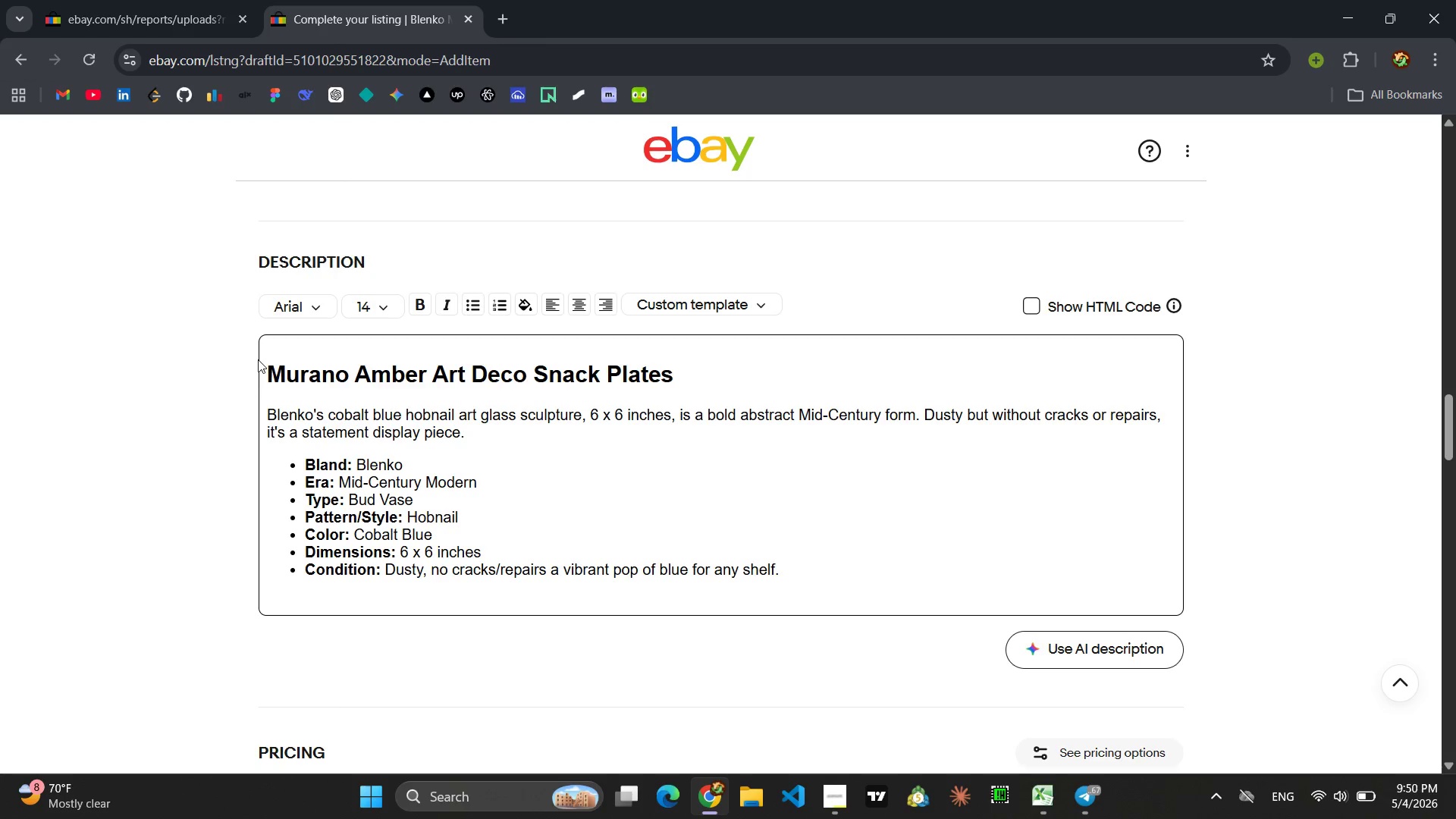 
wait(7.34)
 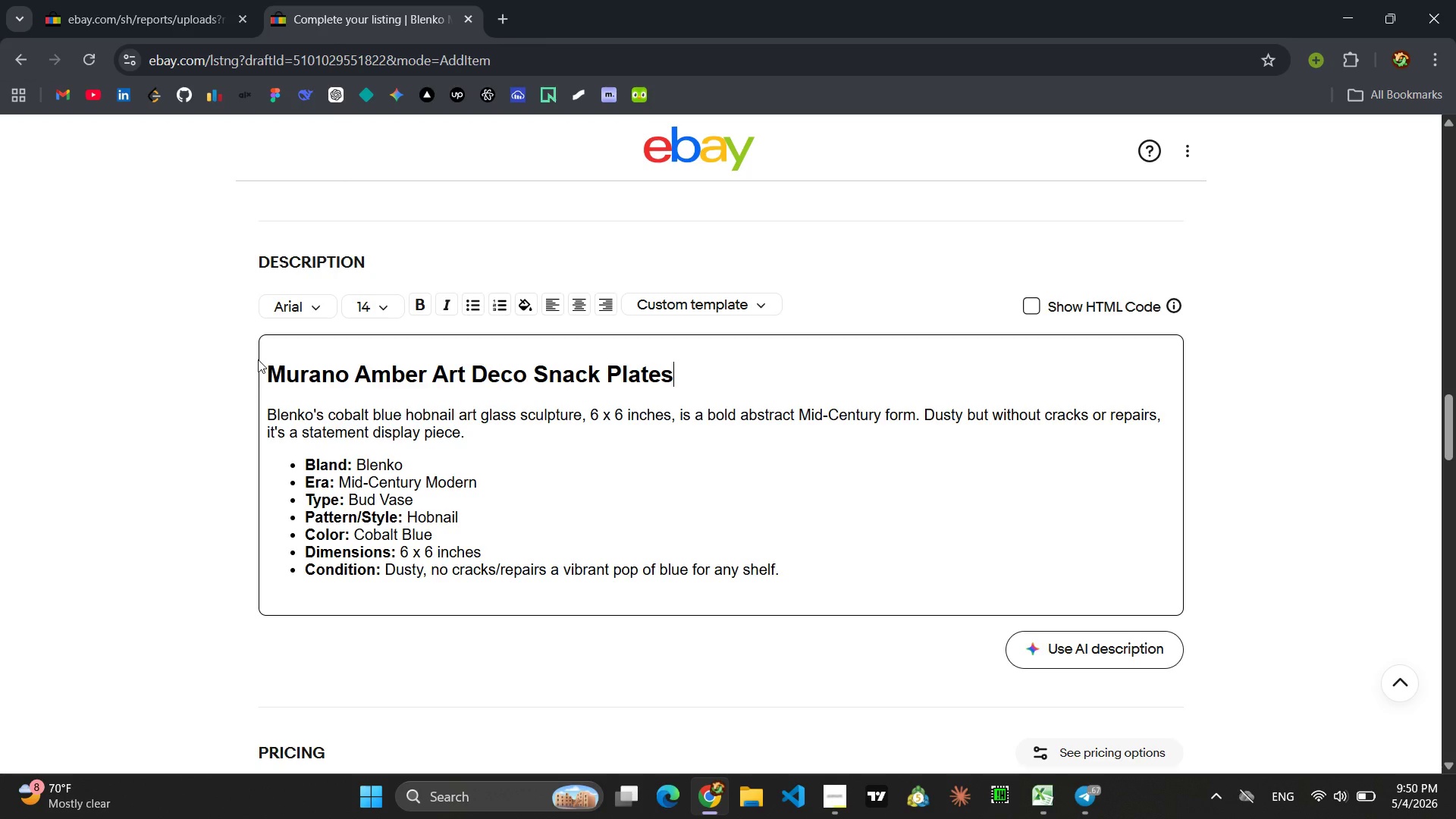 
left_click_drag(start_coordinate=[463, 433], to_coordinate=[238, 406])
 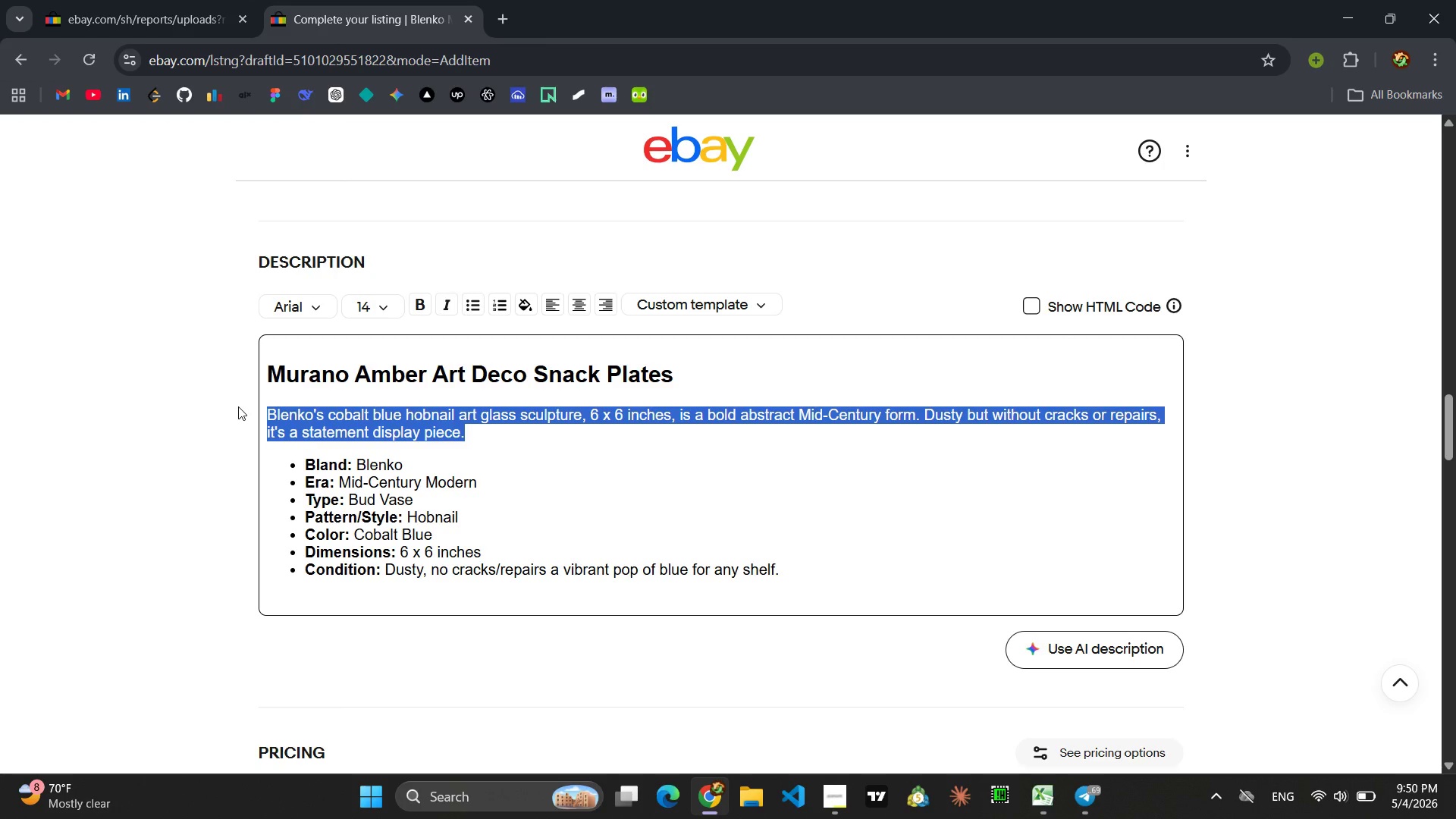 
type(Murano's amber Art Deco snakc )
key(Backspace)
key(Backspace)
key(Backspace)
type(ck plates, with a heavy 10-inch)
 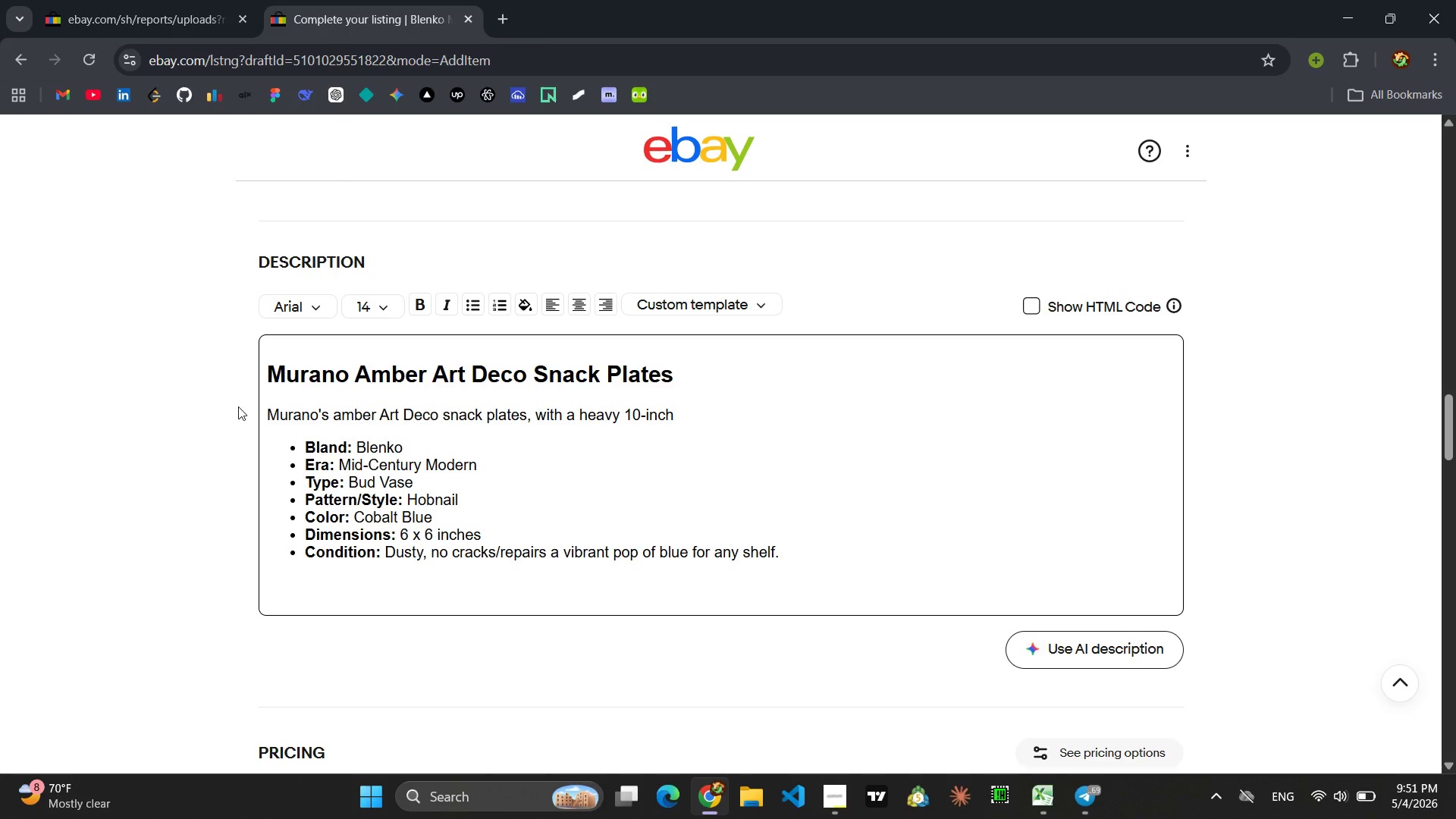 
type( base, are Italian Med)
key(Backspace)
key(Backspace)
type(id-Century elegance. Minor hard water ta)
key(Backspace)
key(Backspace)
type(stains inside do not affect the strin)
key(Backspace)
type(kn)
key(Backspace)
type(ing amber hue )
key(Backspace)
type(.)
 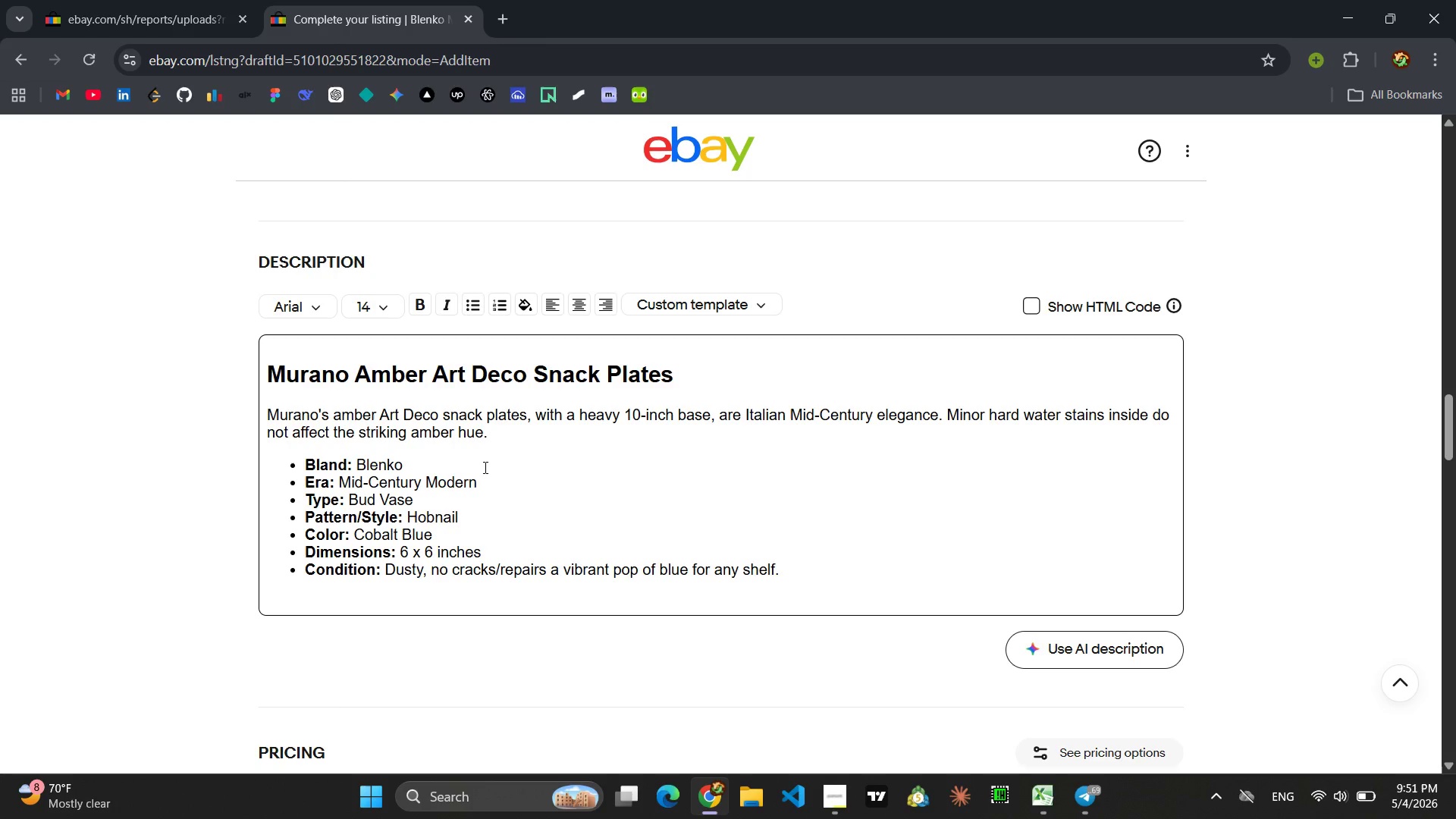 
wait(8.75)
 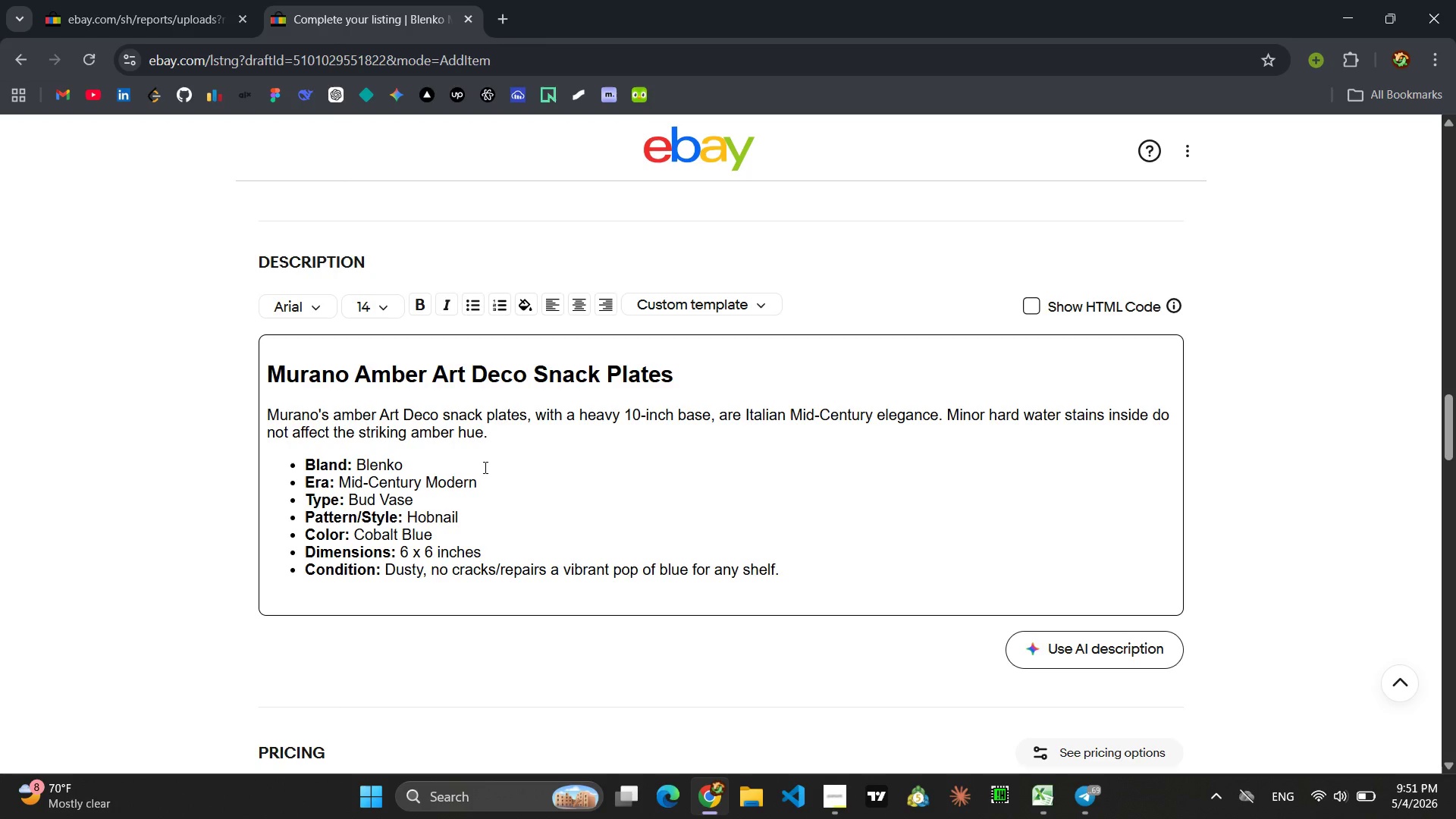 
left_click_drag(start_coordinate=[407, 463], to_coordinate=[358, 464])
 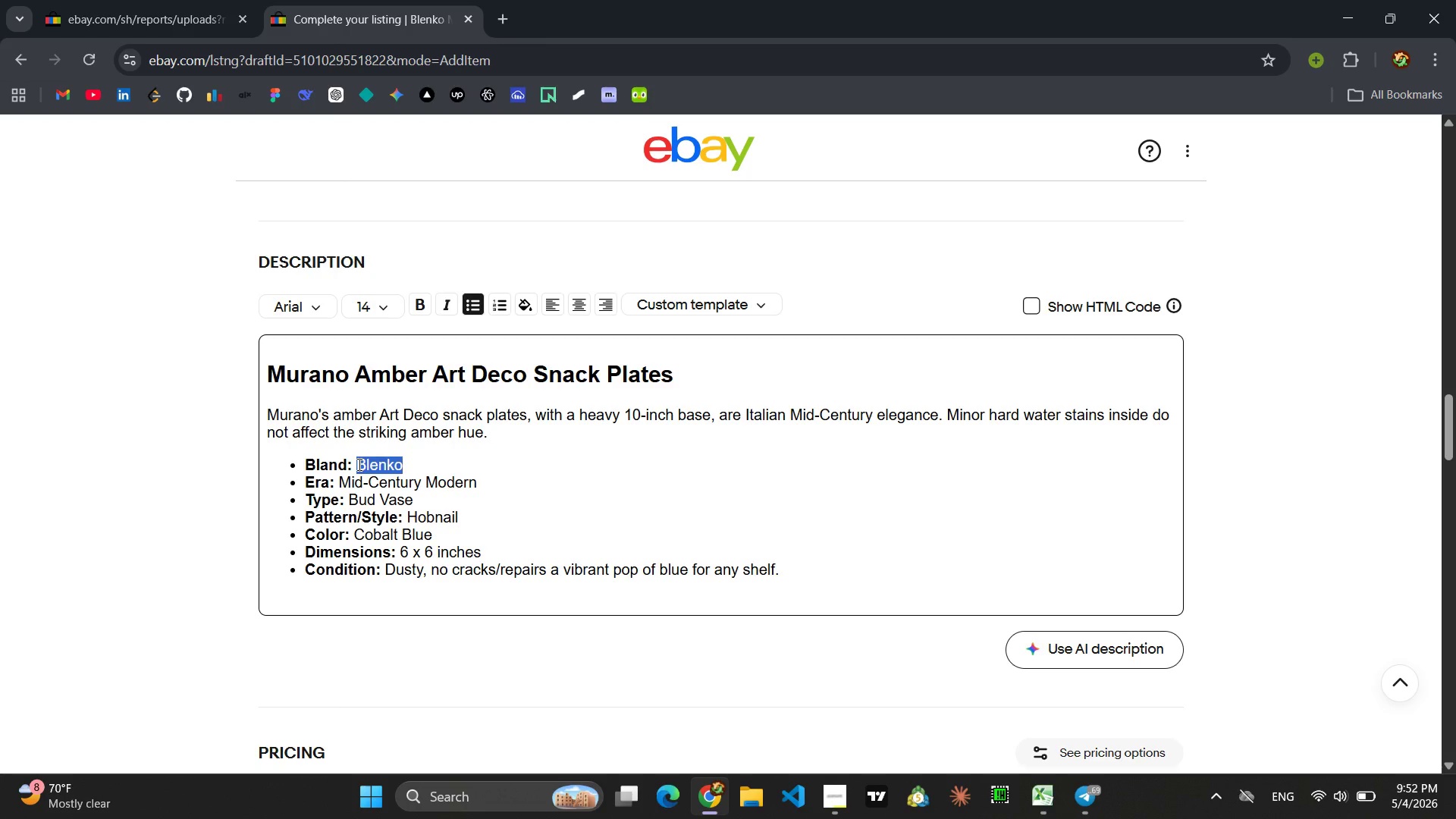 
type(Murano (Italy))
 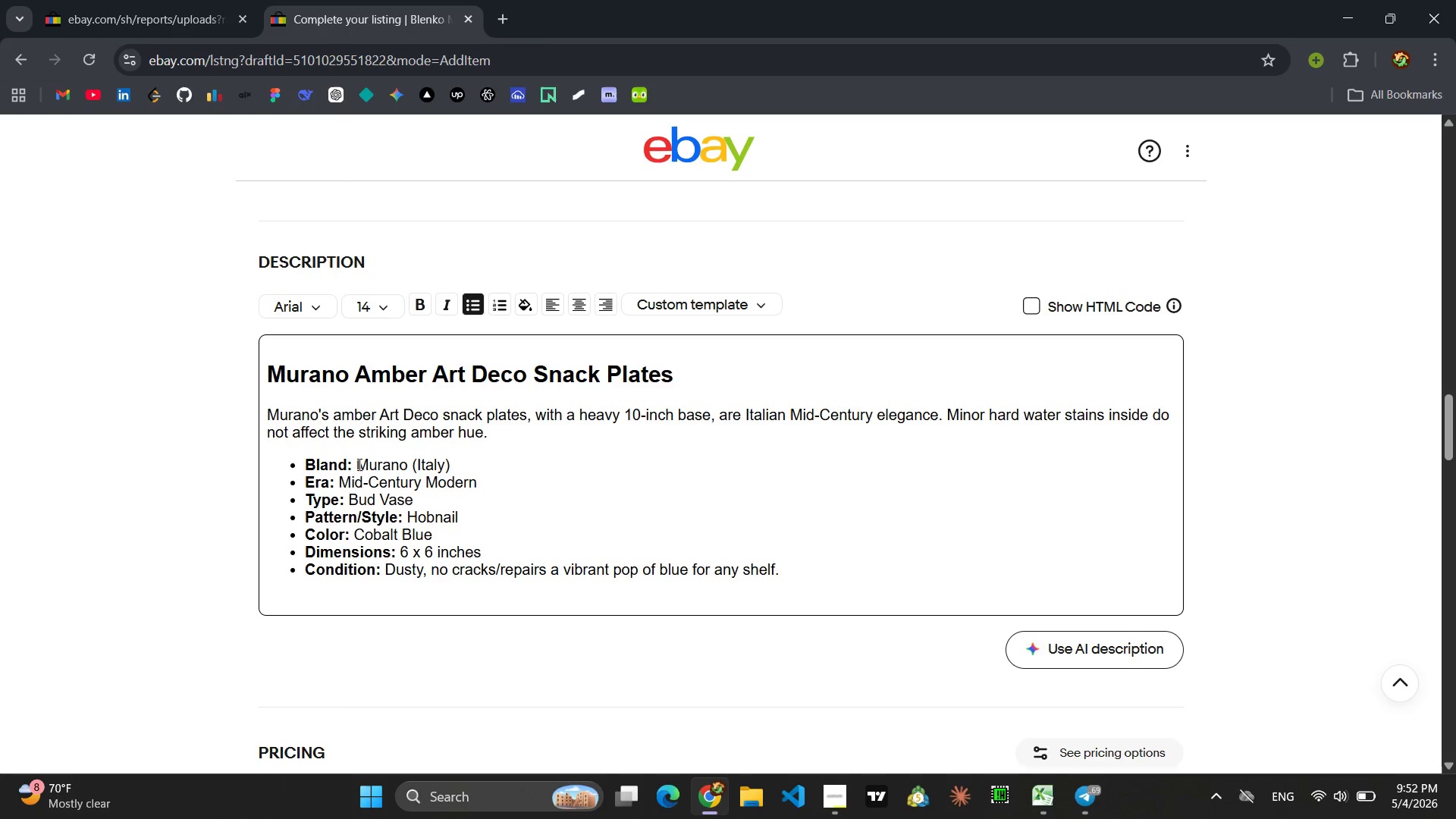 
wait(17.2)
 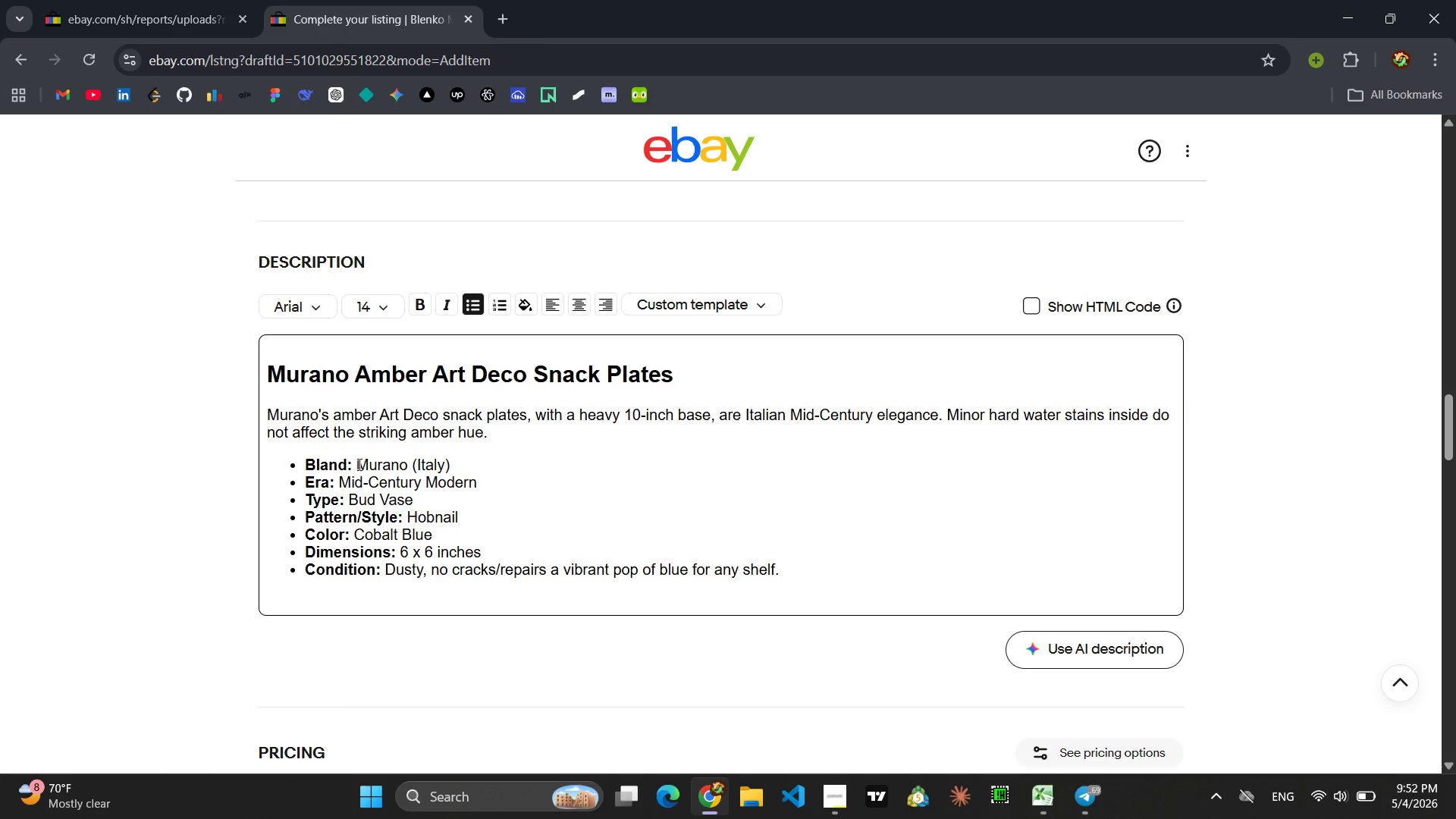 
left_click_drag(start_coordinate=[415, 498], to_coordinate=[347, 501])
 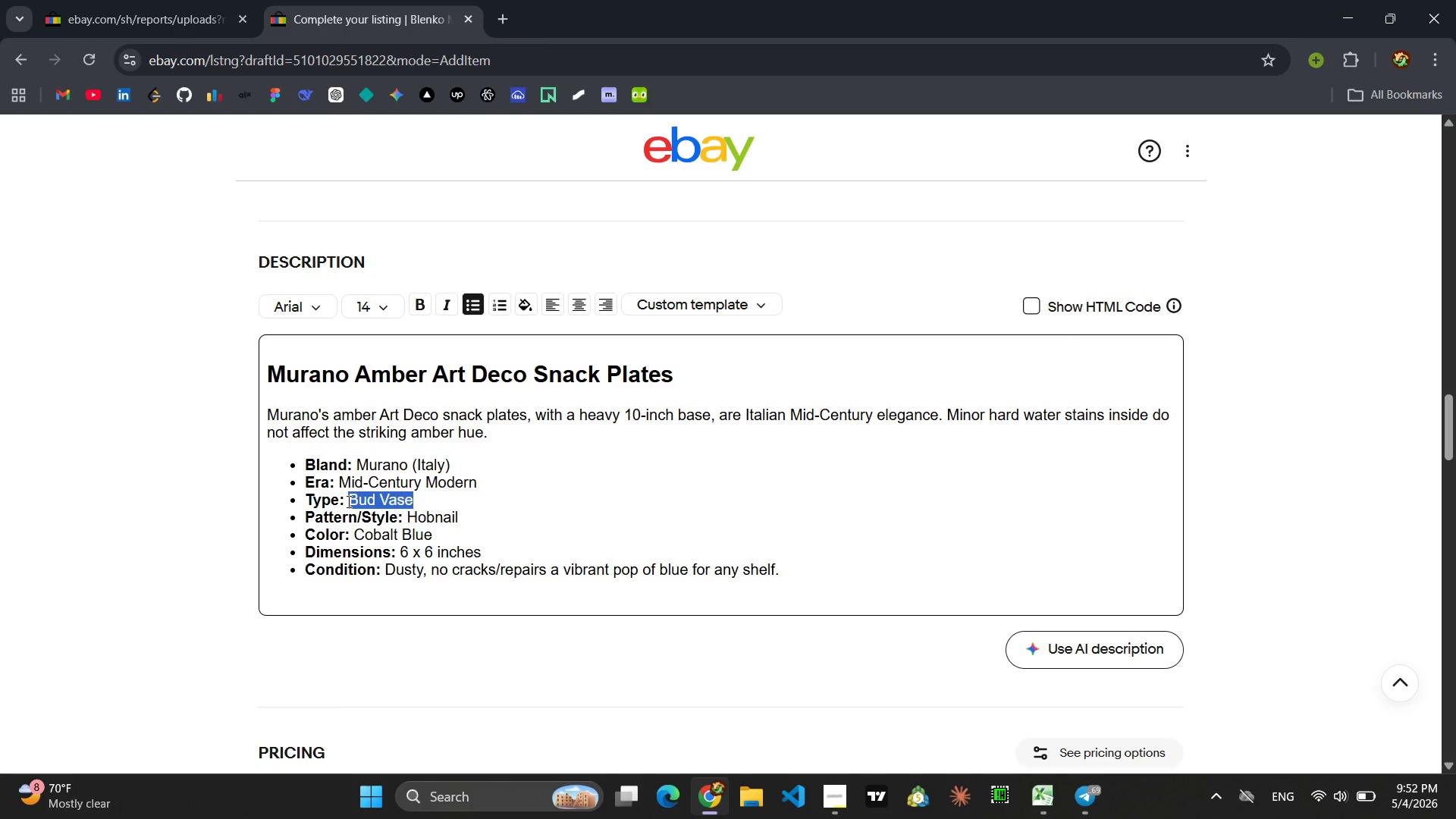 
type(Snack Plate Set)
 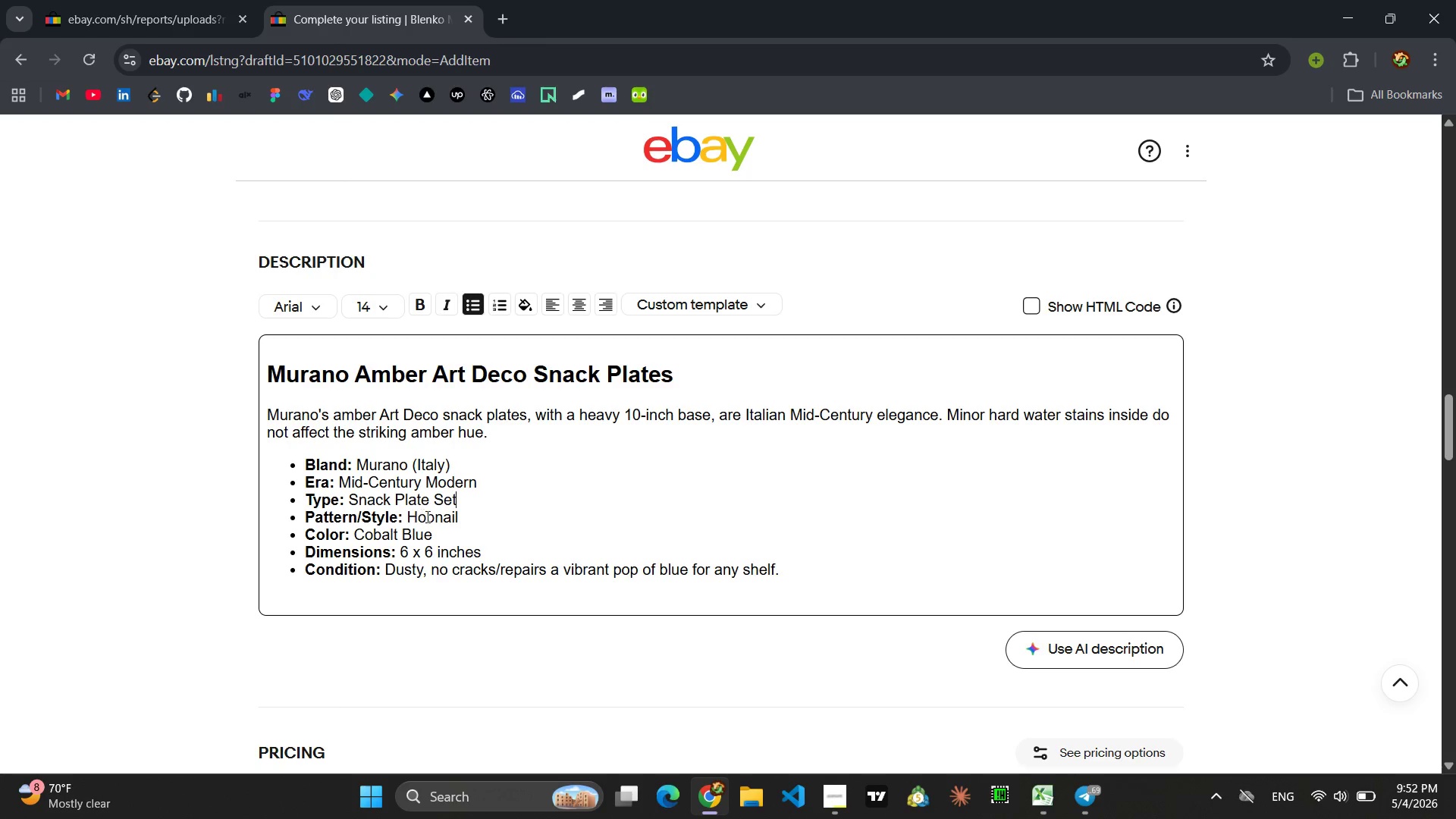 
left_click_drag(start_coordinate=[463, 519], to_coordinate=[407, 518])
 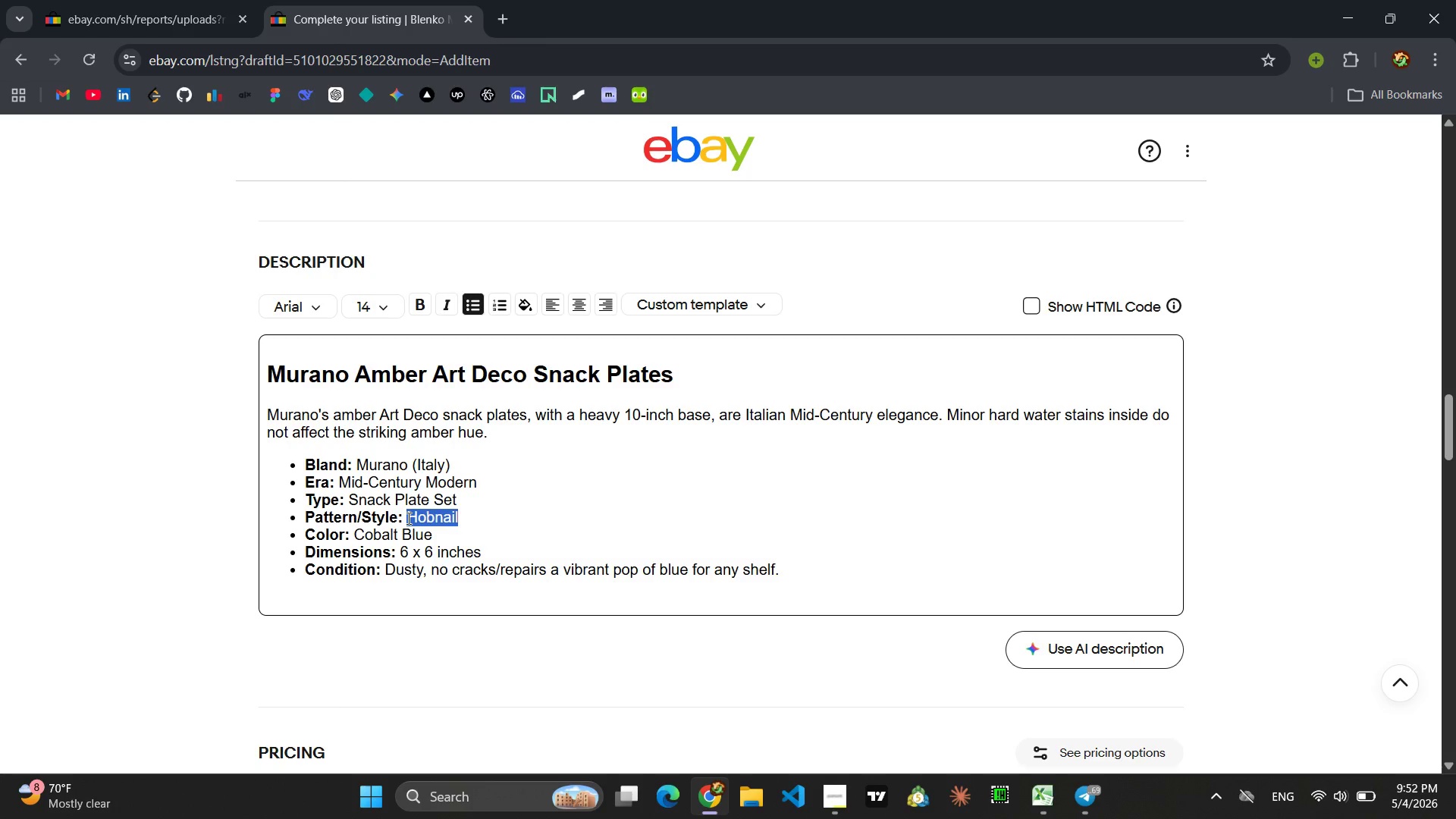 
type(Art Deco)
 